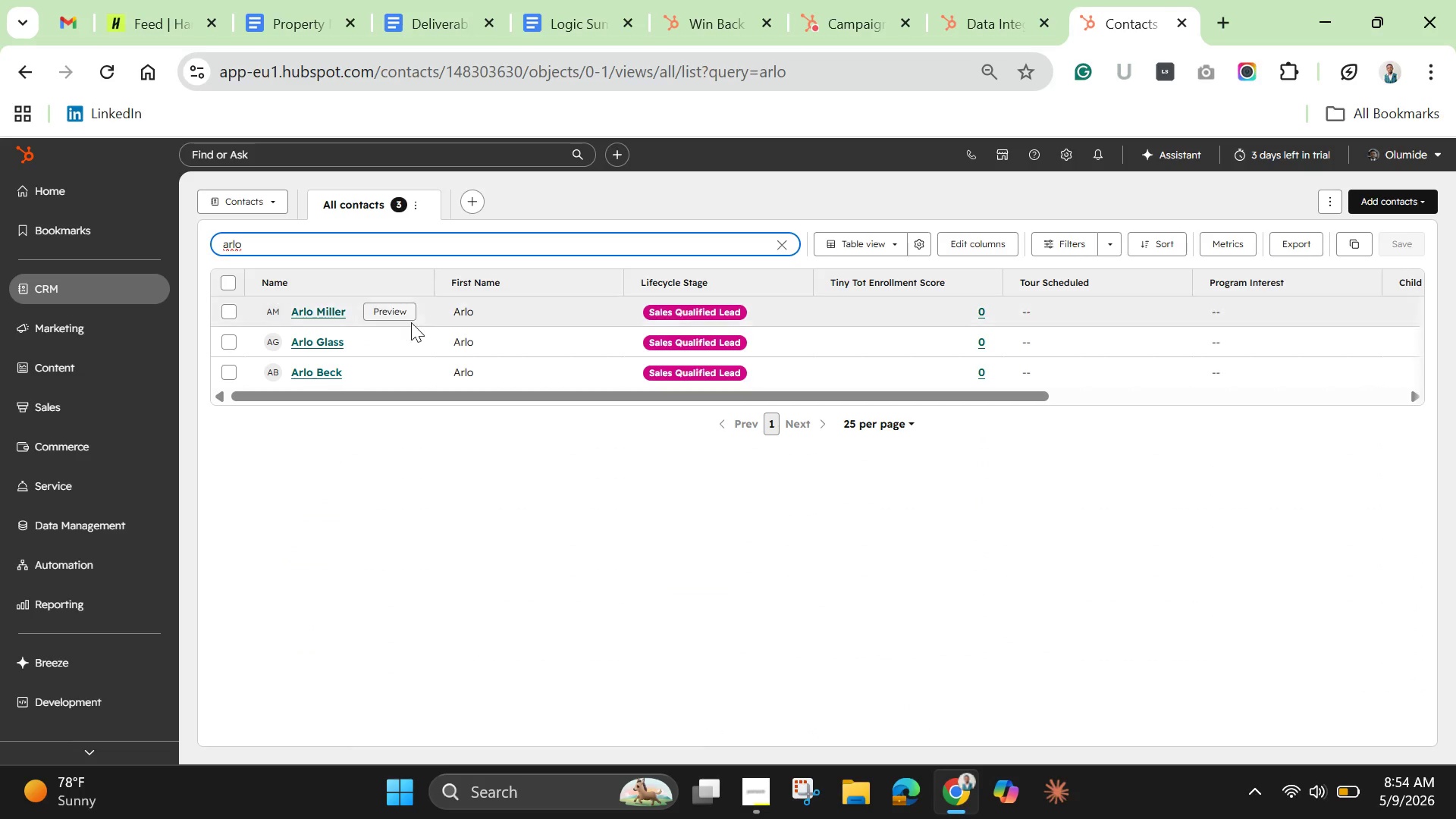 
left_click_drag(start_coordinate=[445, 396], to_coordinate=[0, 437])
 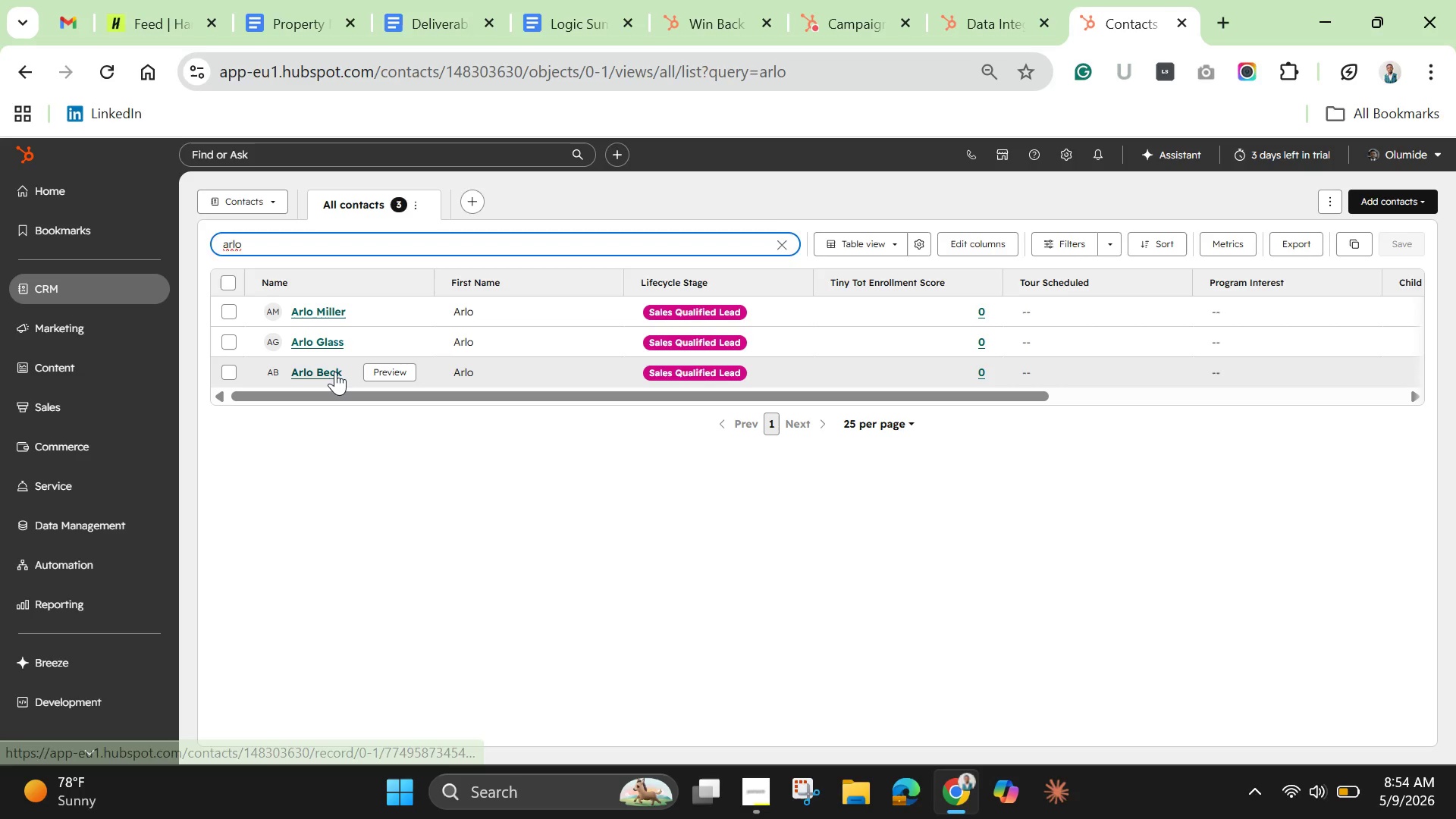 
left_click([335, 372])
 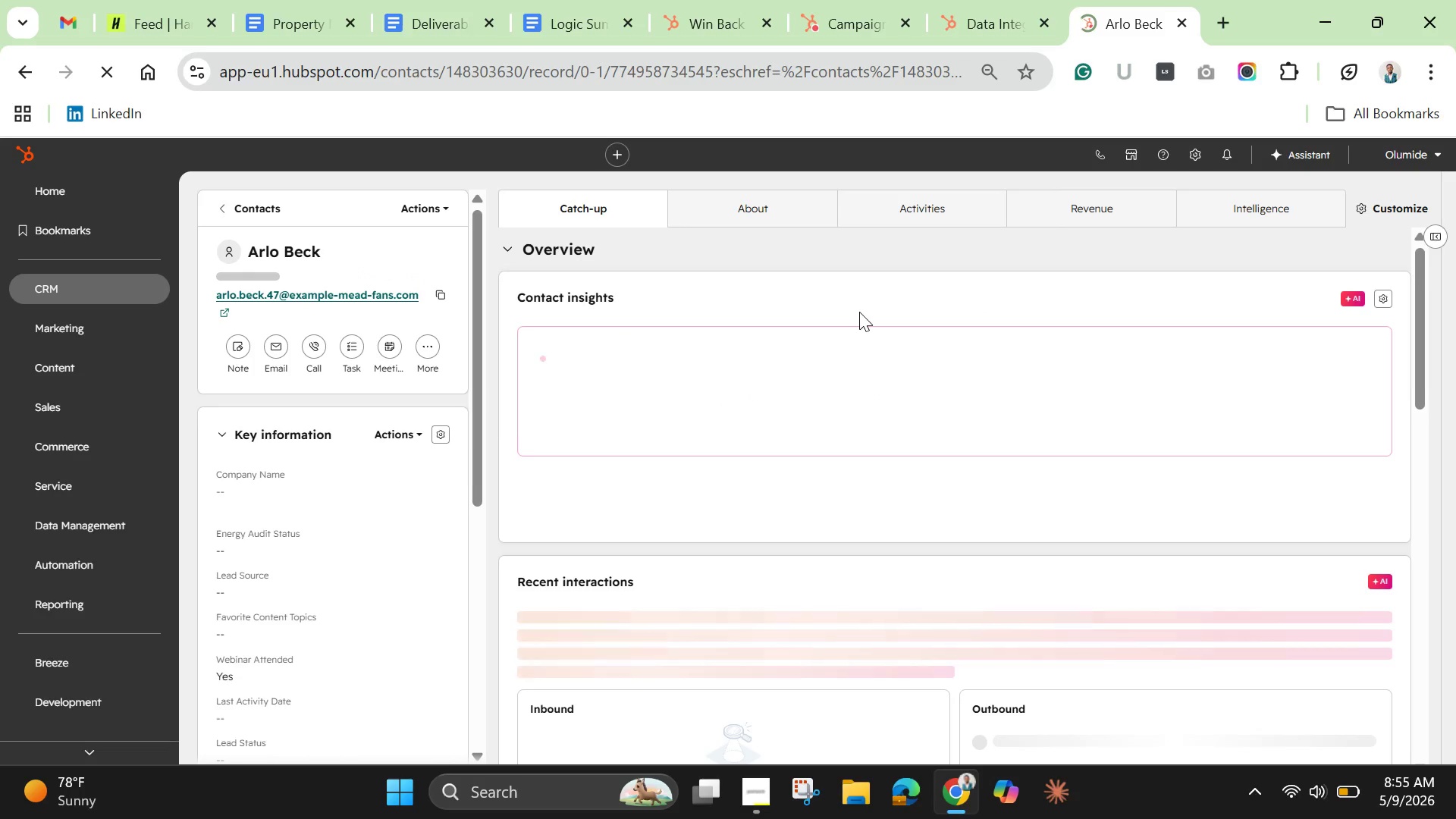 
wait(11.25)
 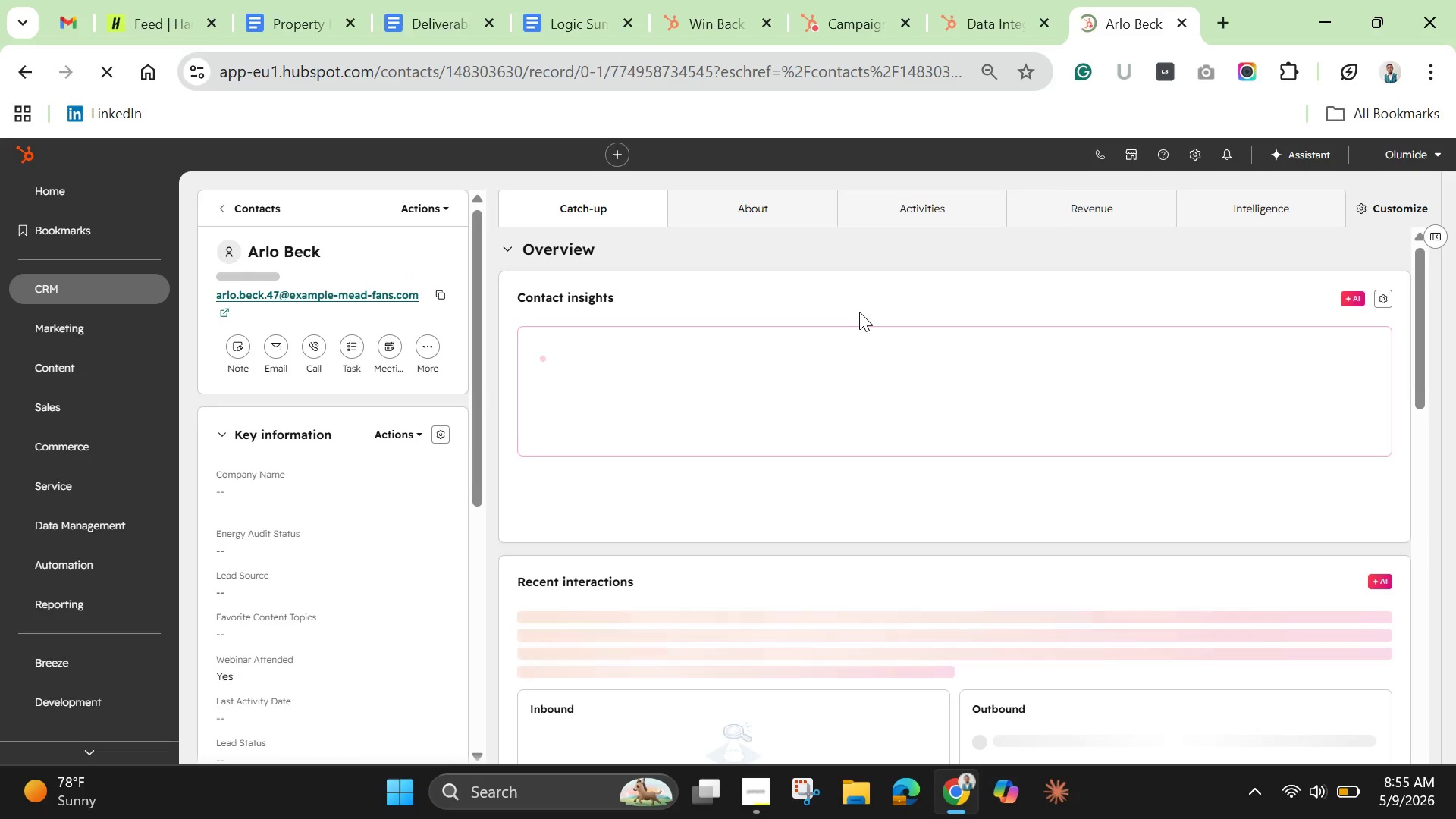 
scroll: coordinate [954, 500], scroll_direction: down, amount: 4.0
 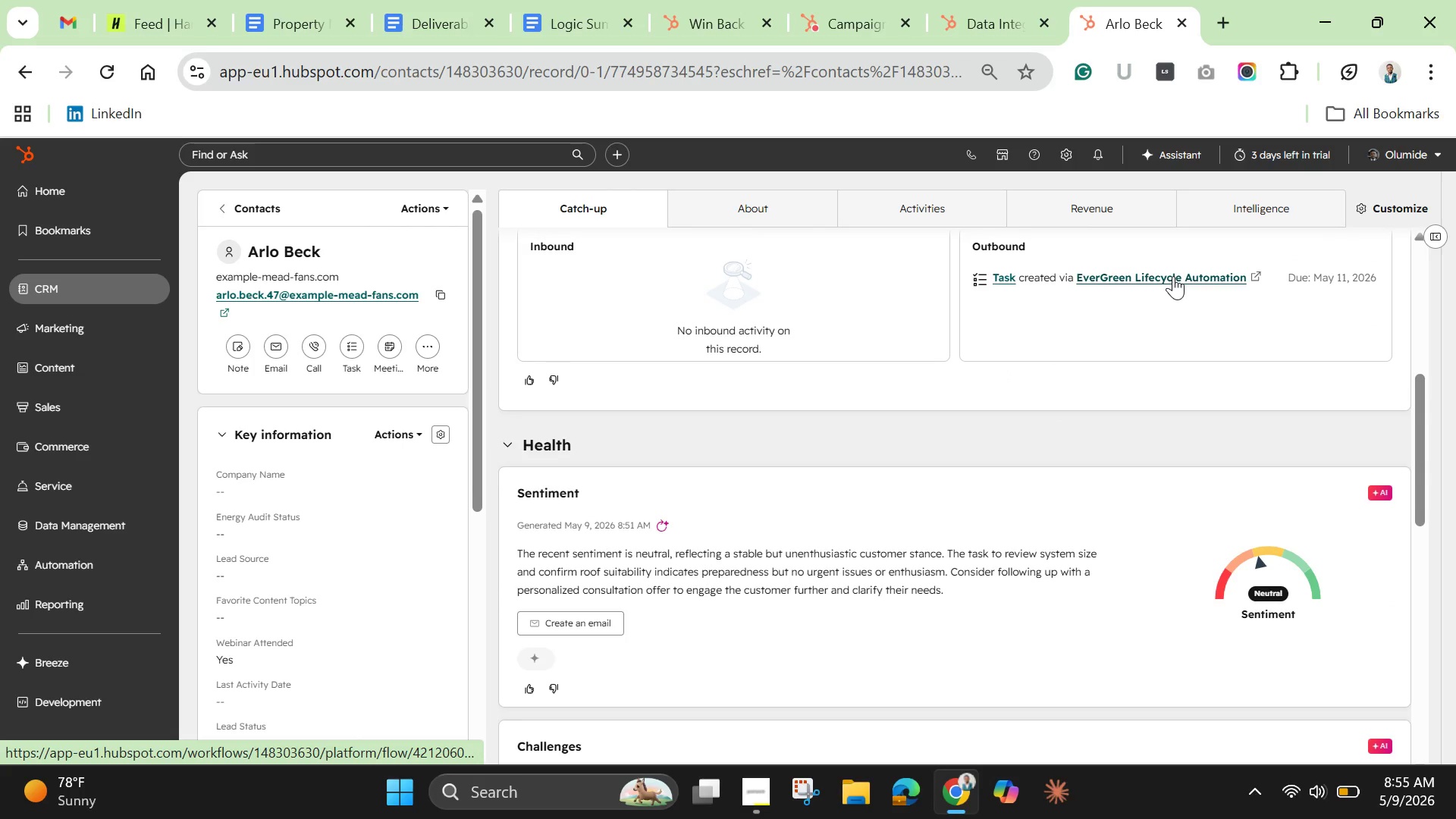 
left_click([1173, 276])
 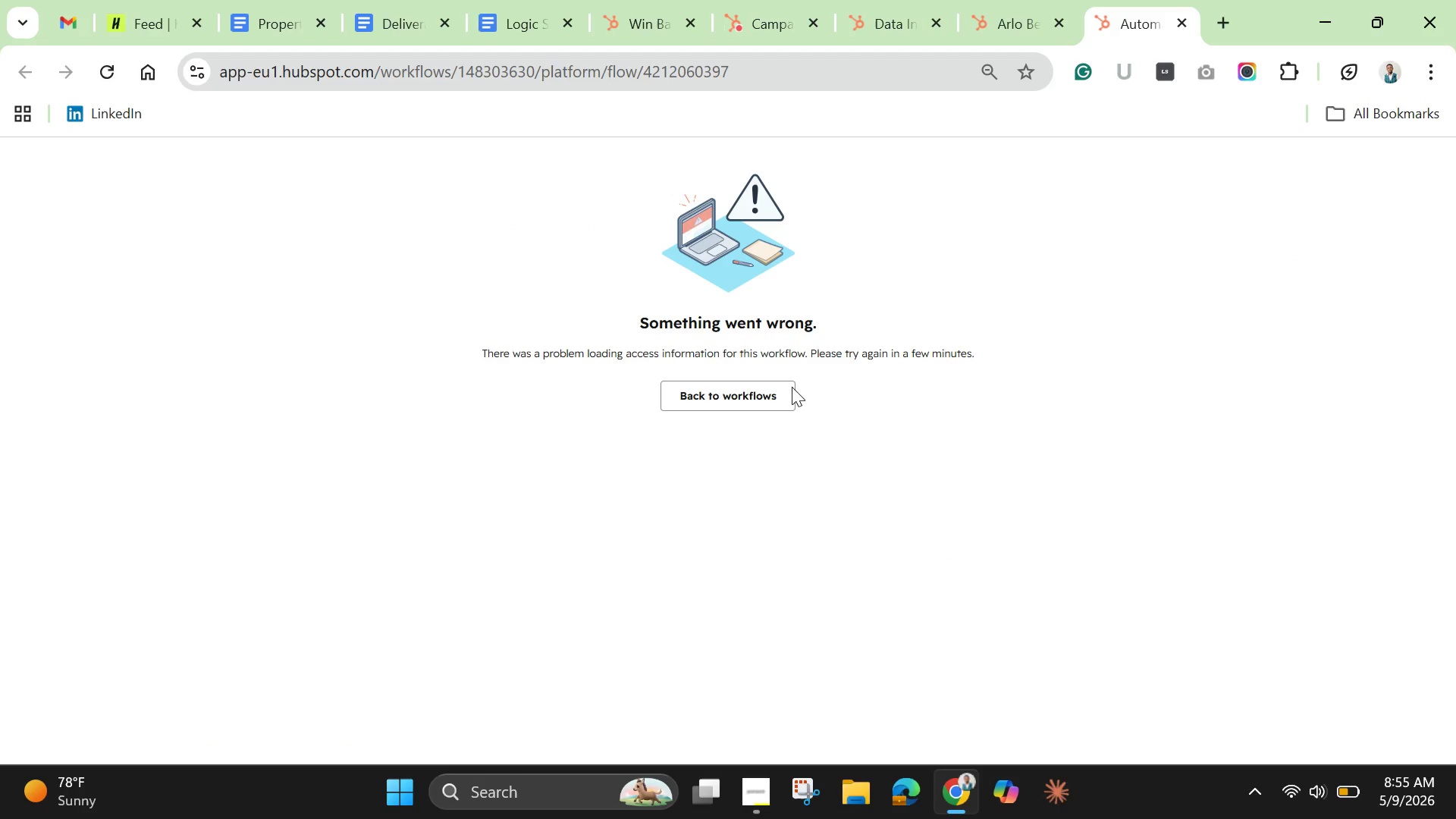 
wait(5.01)
 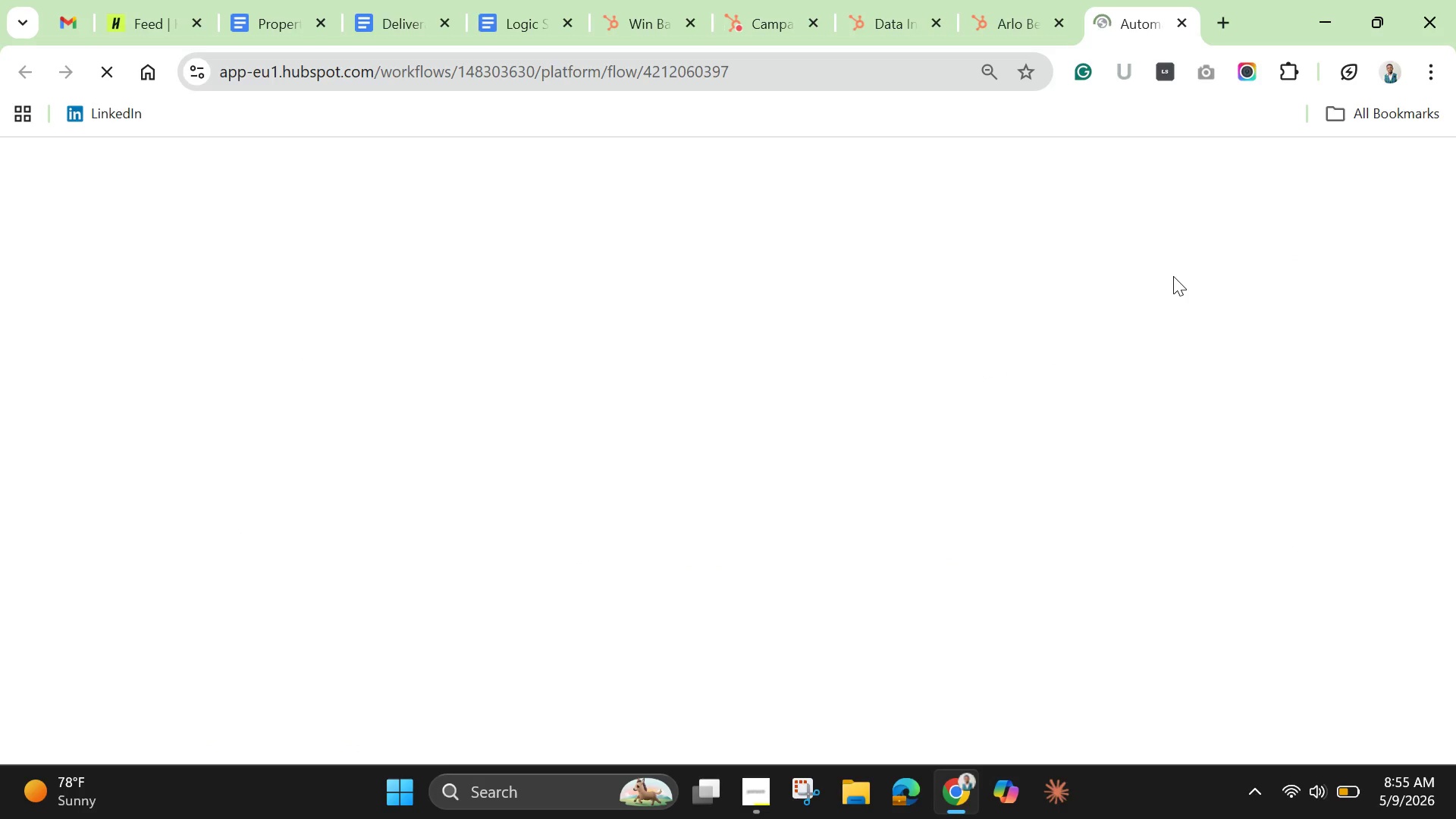 
left_click([1006, 30])
 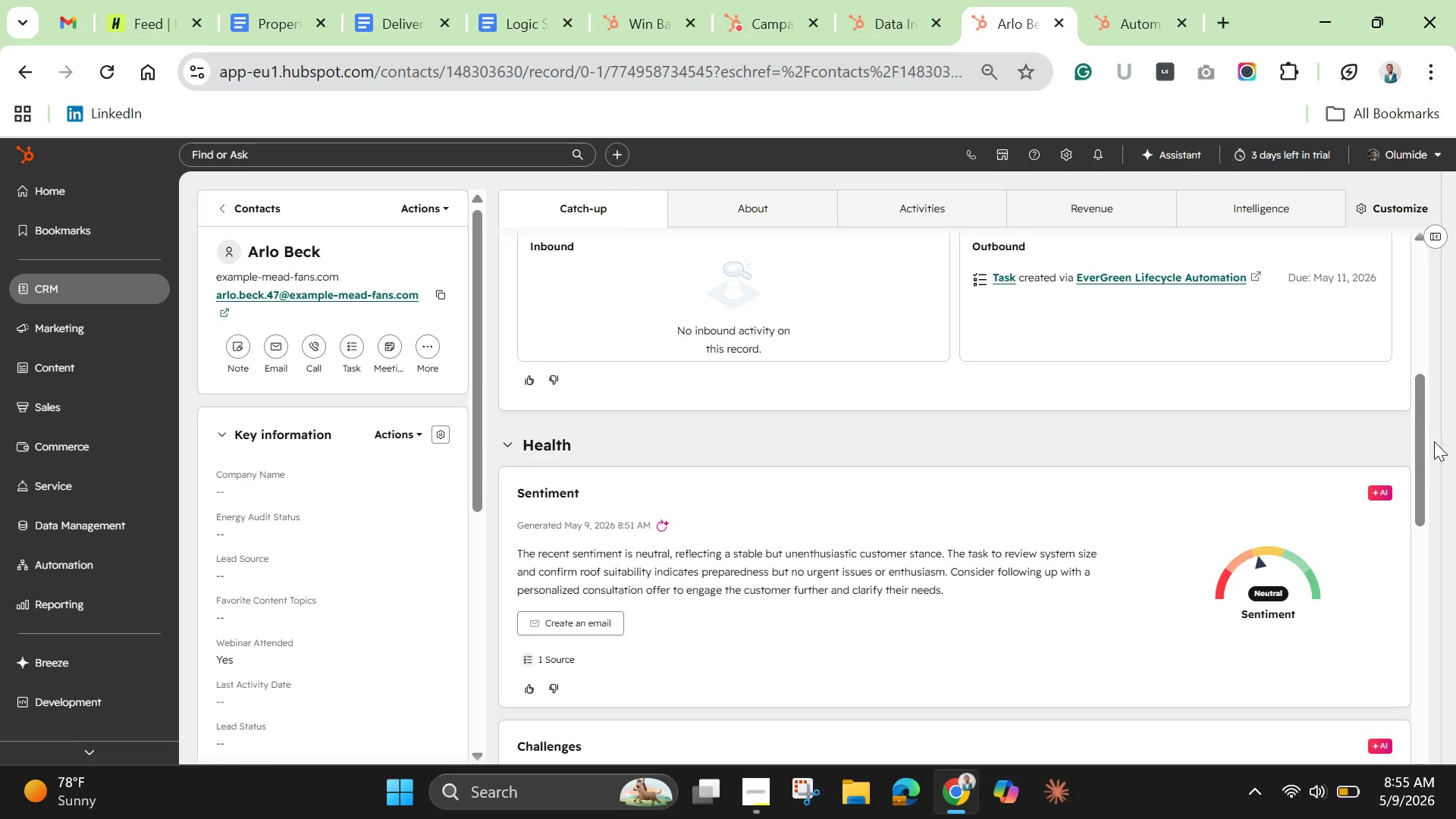 
left_click_drag(start_coordinate=[1434, 441], to_coordinate=[1441, 376])
 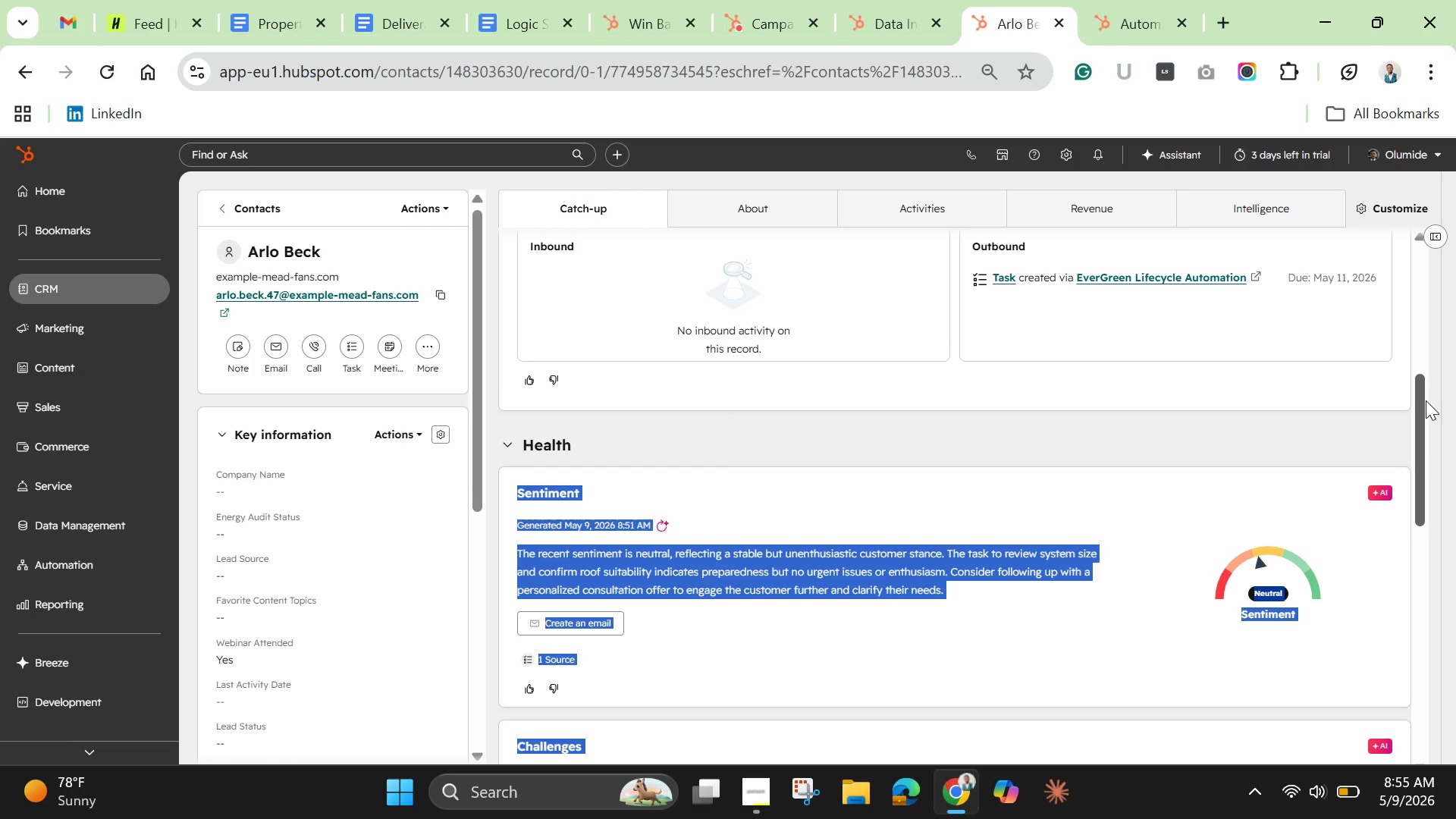 
left_click_drag(start_coordinate=[1426, 400], to_coordinate=[1404, 217])
 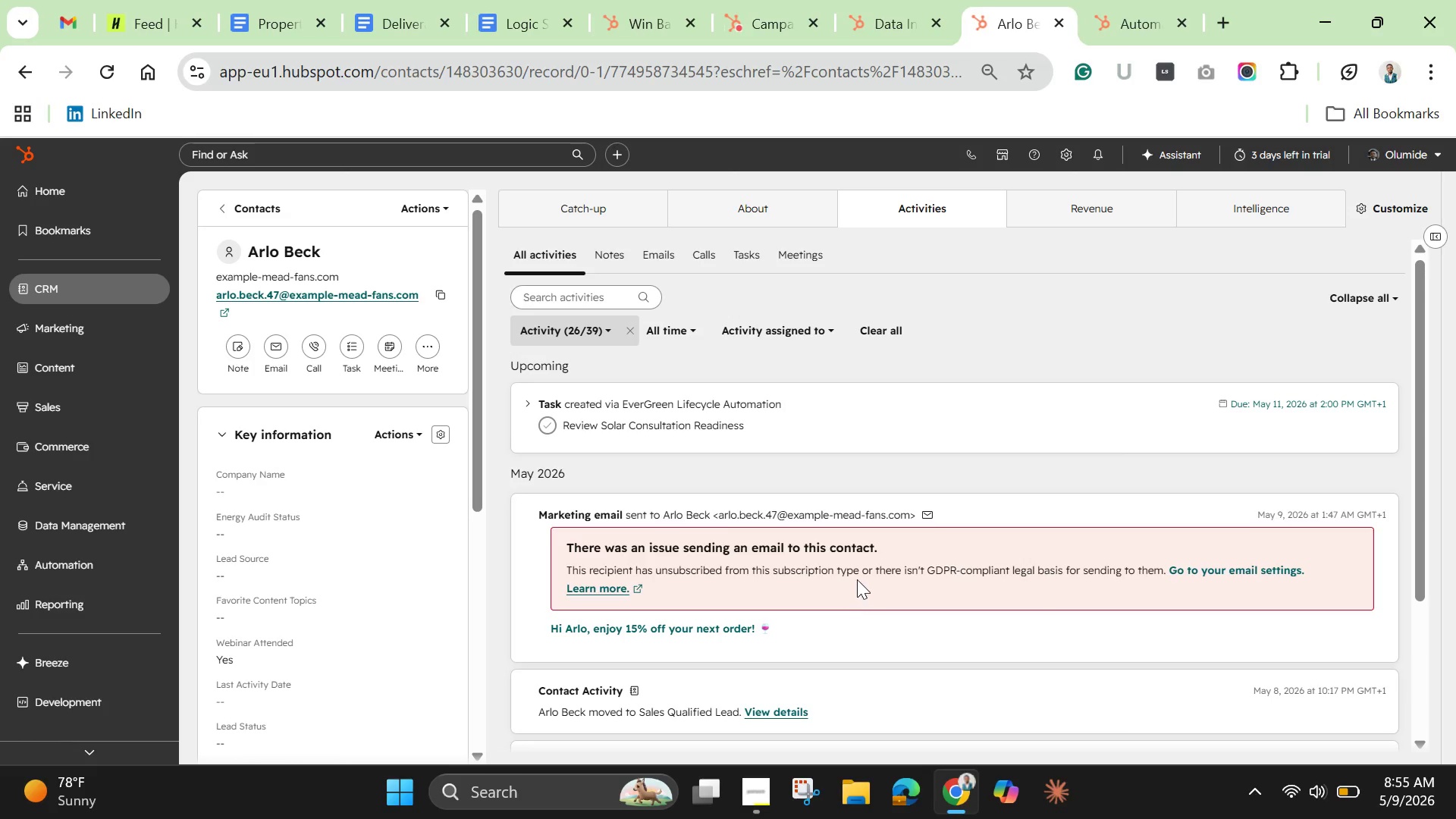 
wait(12.05)
 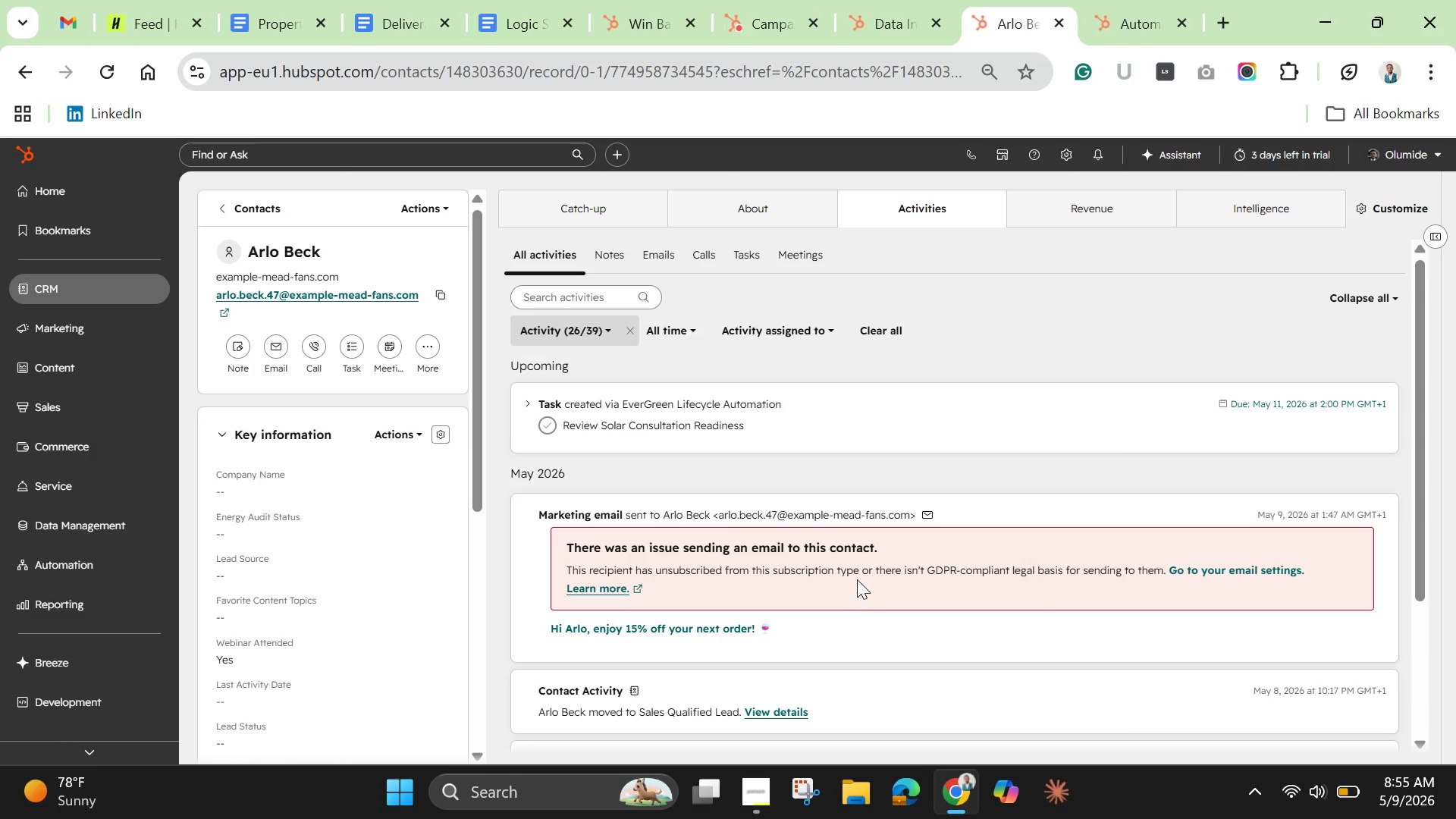 
scroll: coordinate [912, 515], scroll_direction: down, amount: 3.0
 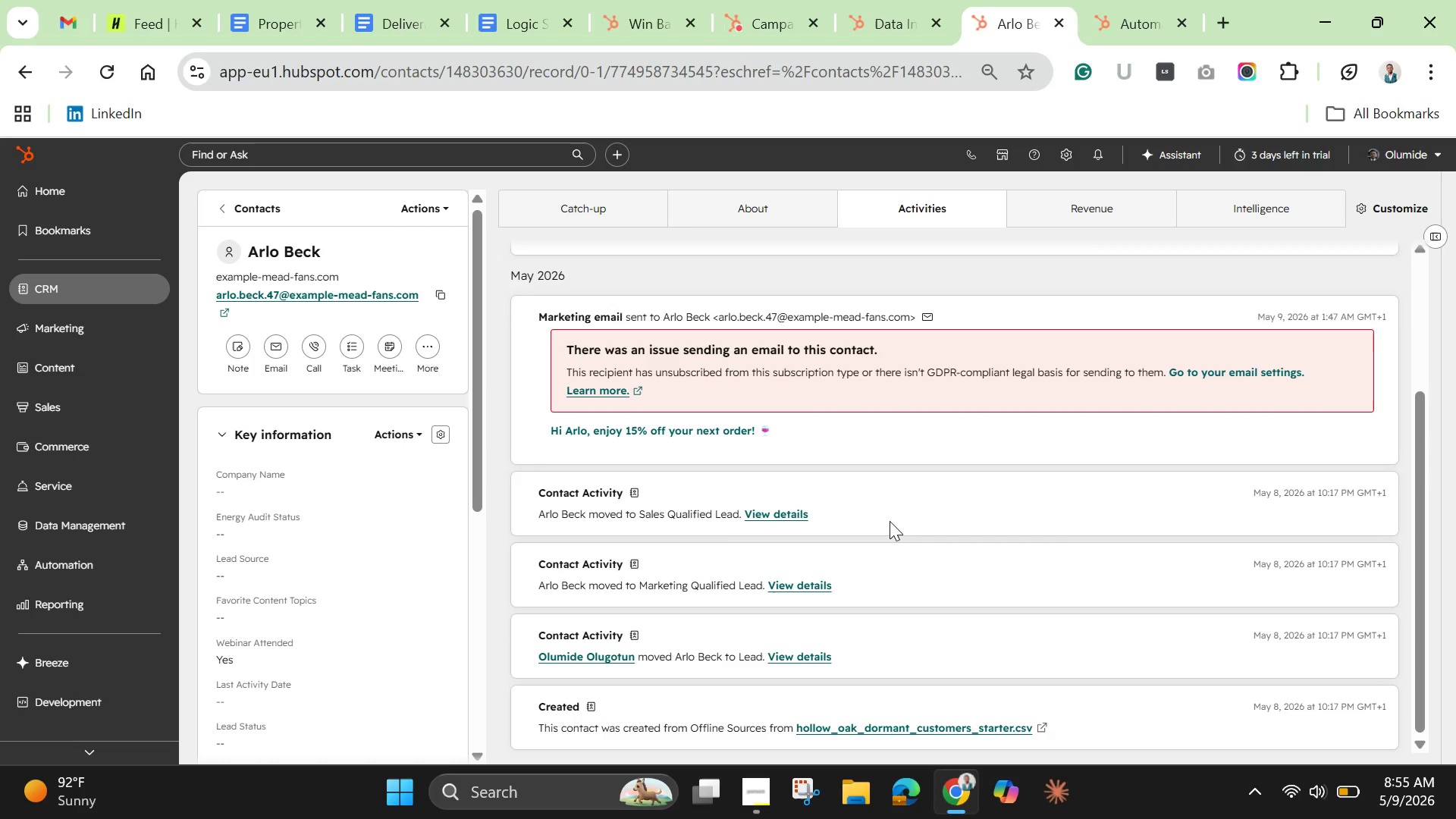 
wait(9.86)
 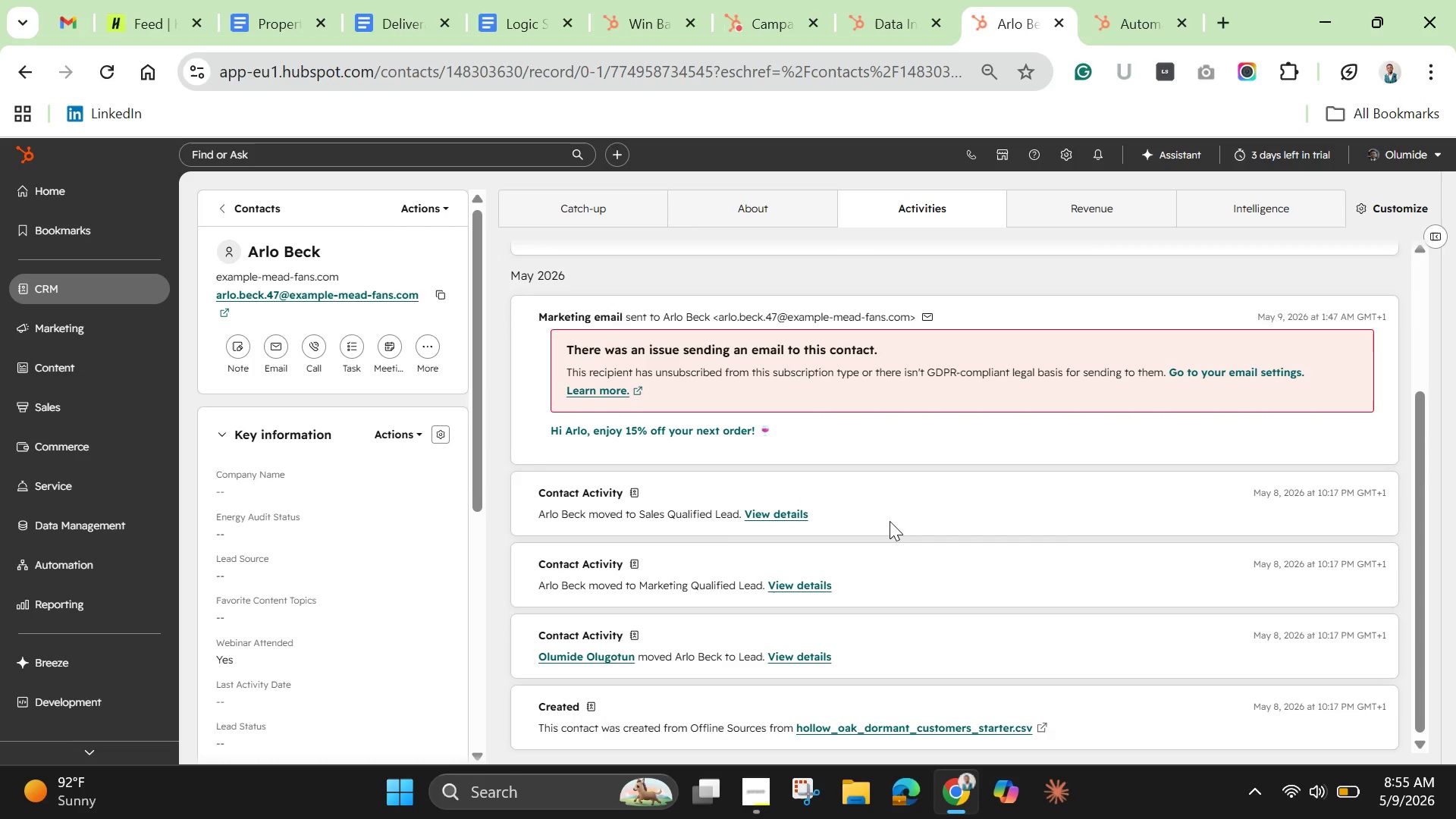 
left_click([1228, 368])
 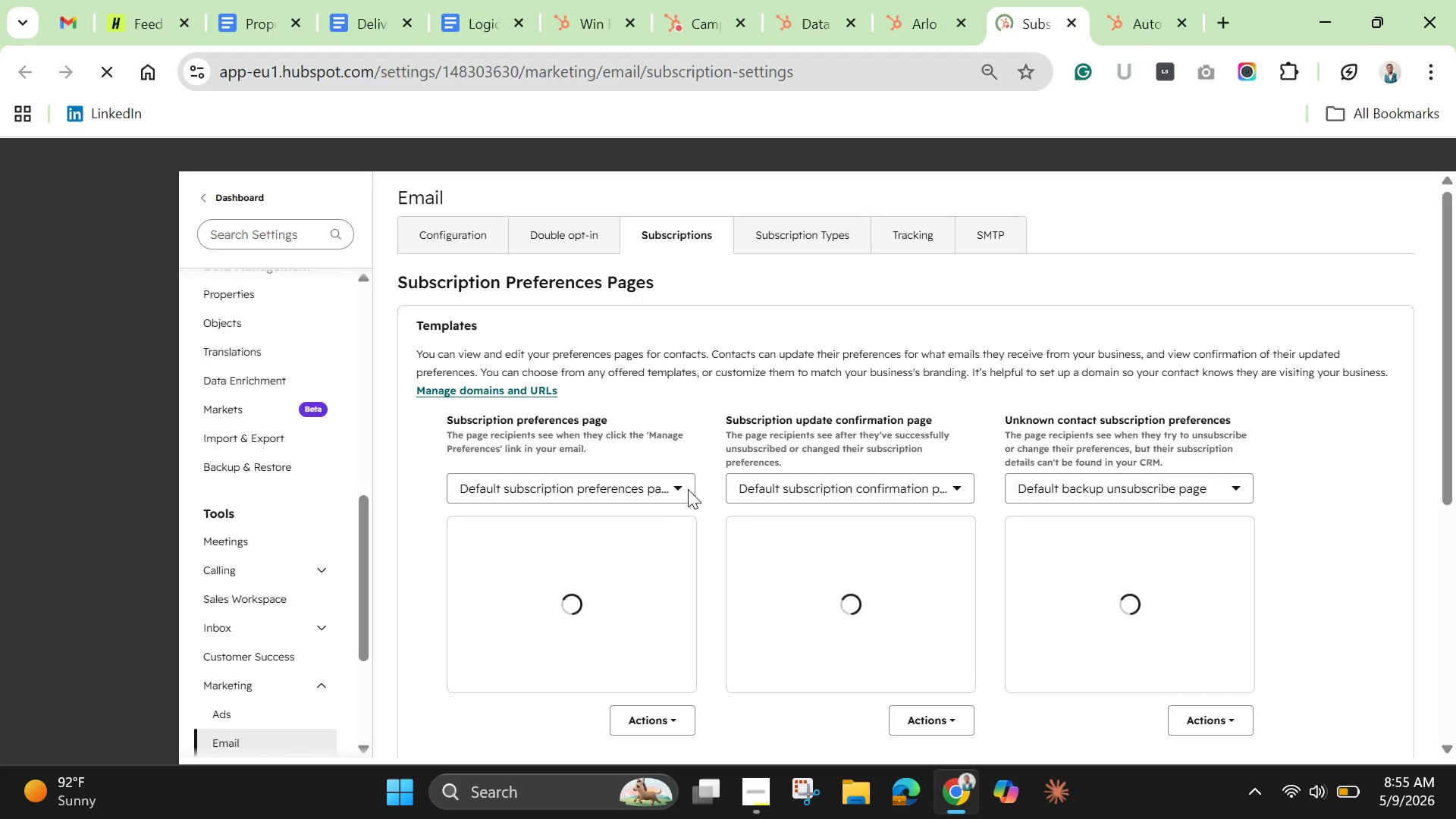 
scroll: coordinate [667, 493], scroll_direction: down, amount: 1.0
 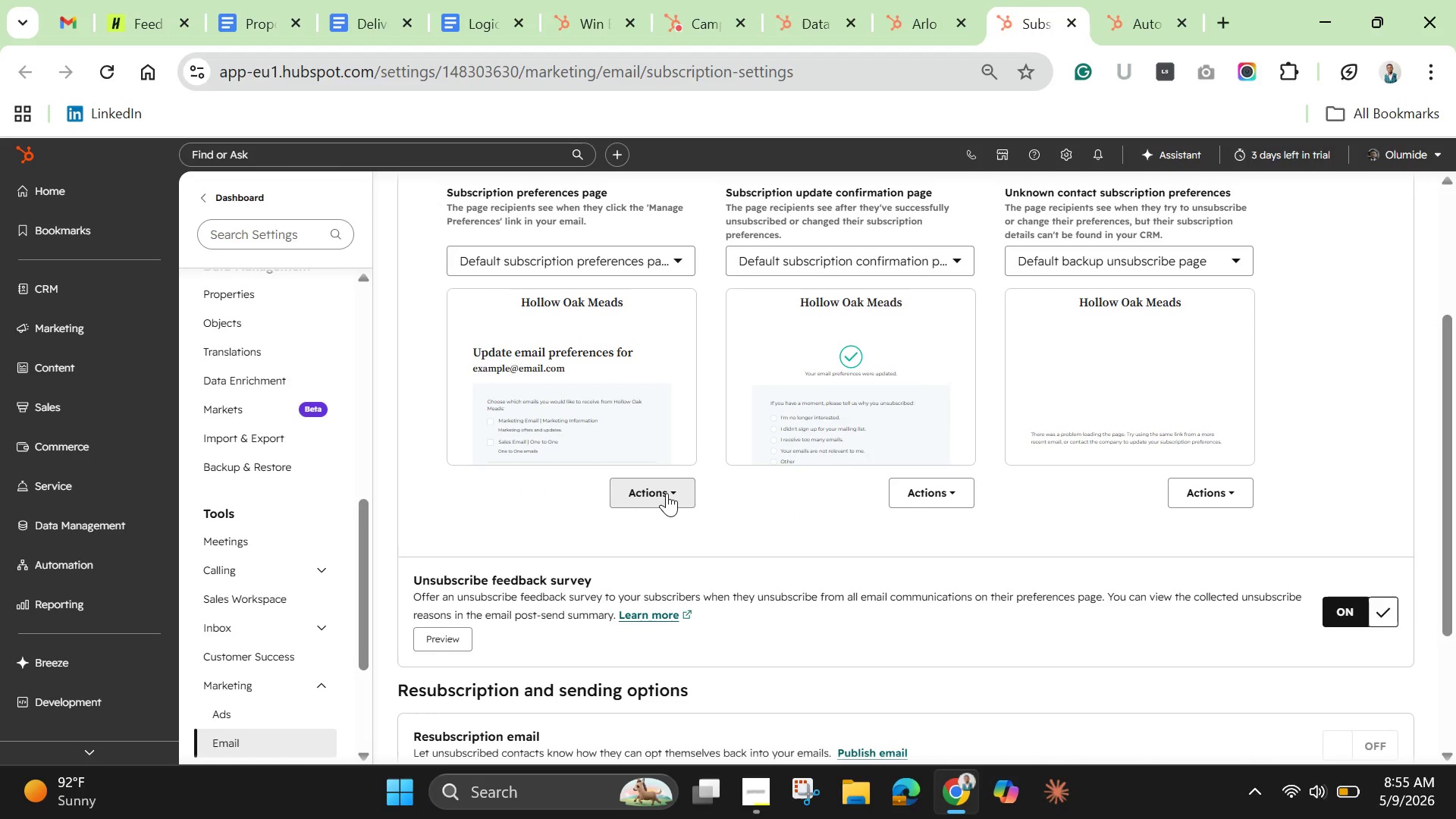 
left_click([438, 435])
 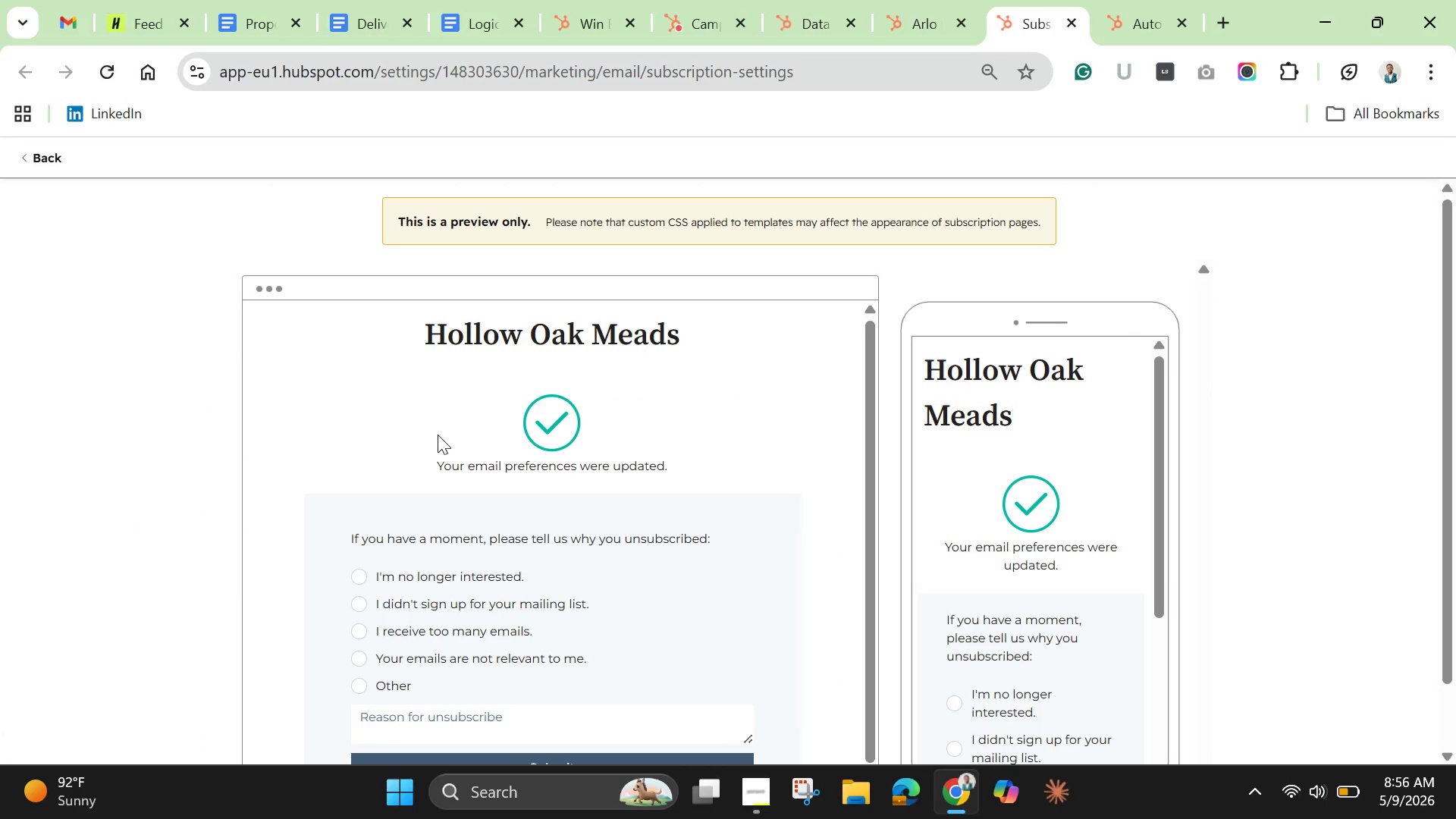 
scroll: coordinate [438, 435], scroll_direction: down, amount: 6.0
 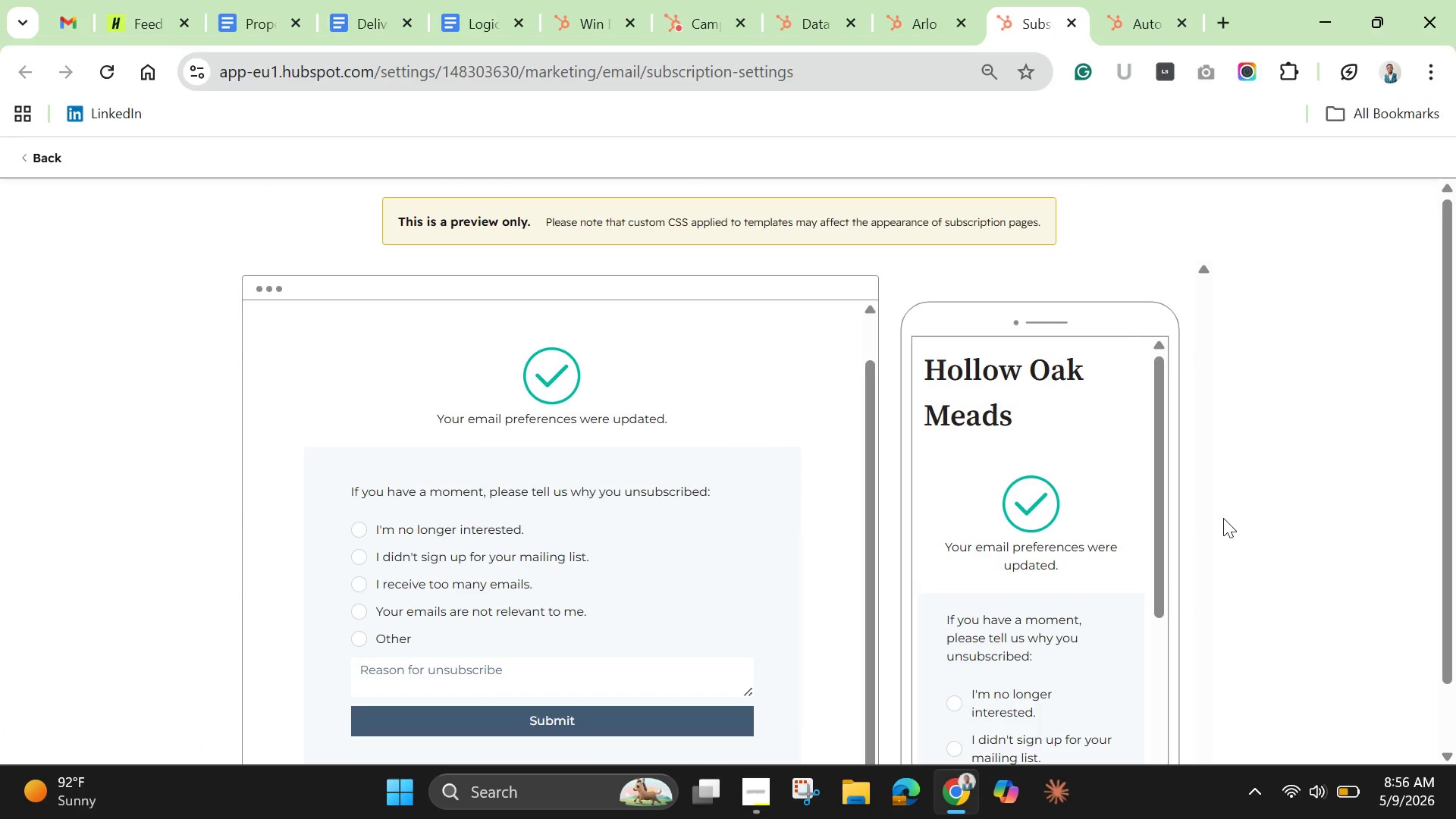 
scroll: coordinate [1224, 531], scroll_direction: up, amount: 1.0
 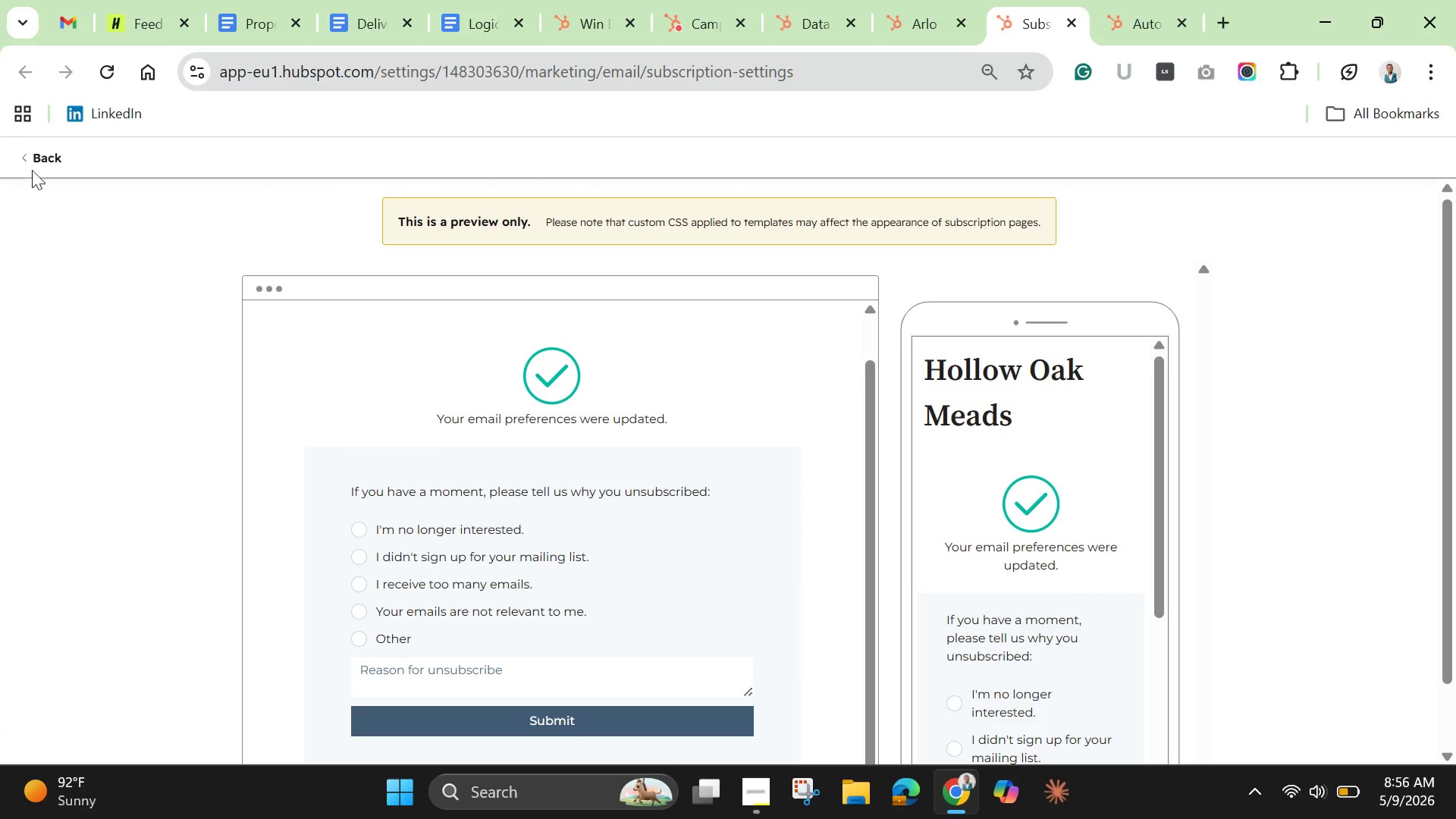 
left_click([48, 153])
 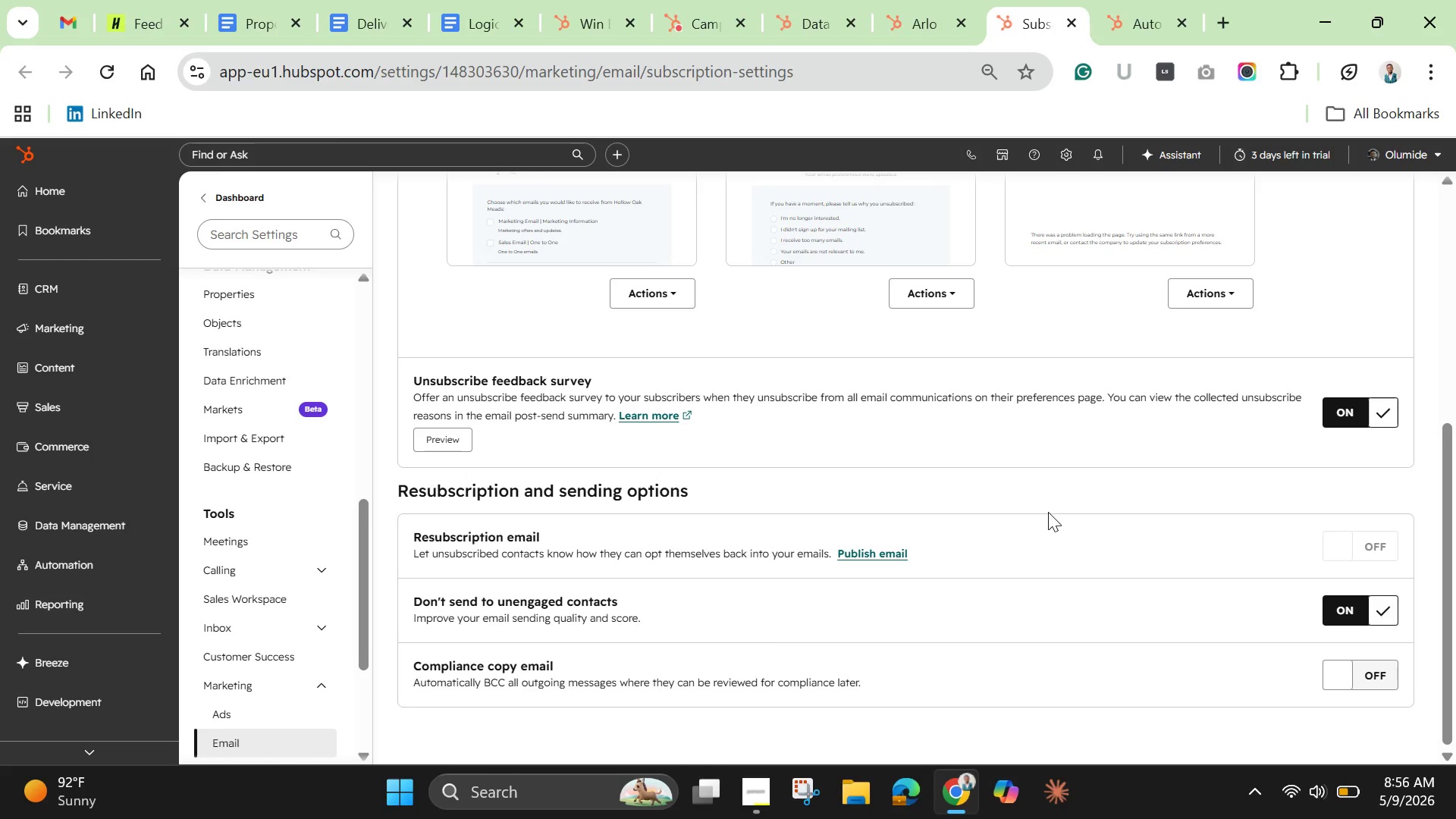 
scroll: coordinate [1048, 512], scroll_direction: down, amount: 4.0
 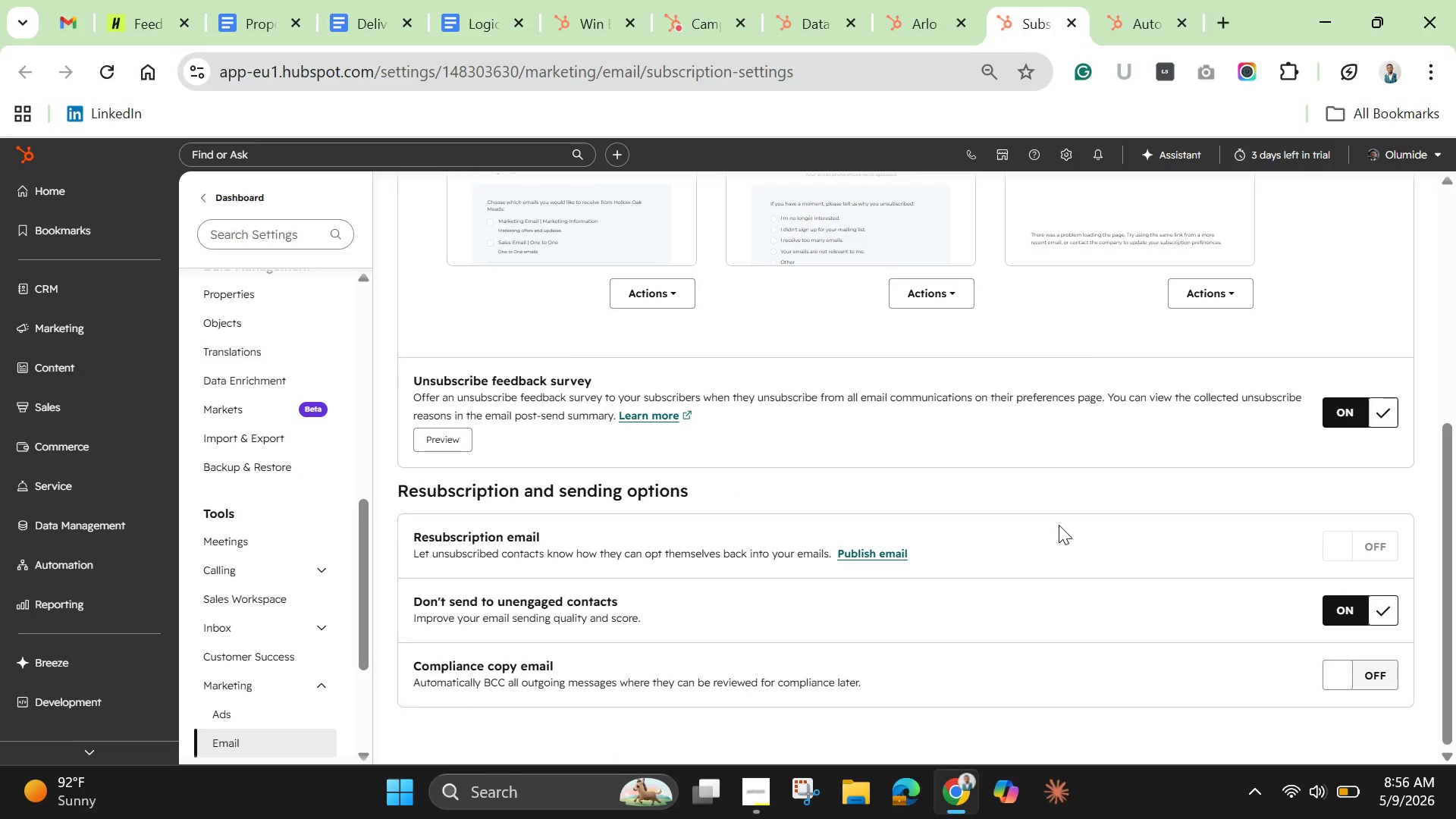 
wait(7.91)
 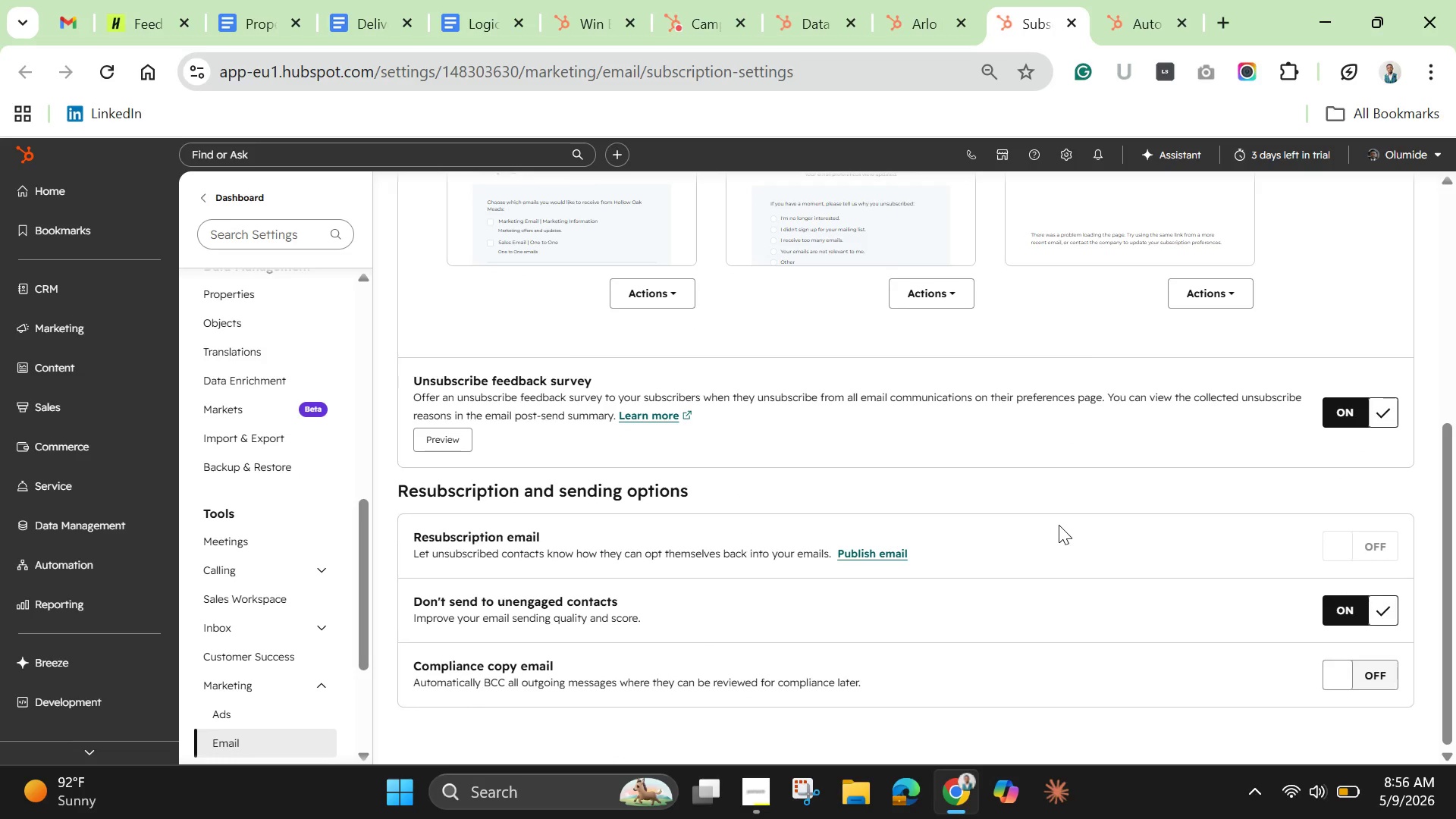 
left_click([1354, 607])
 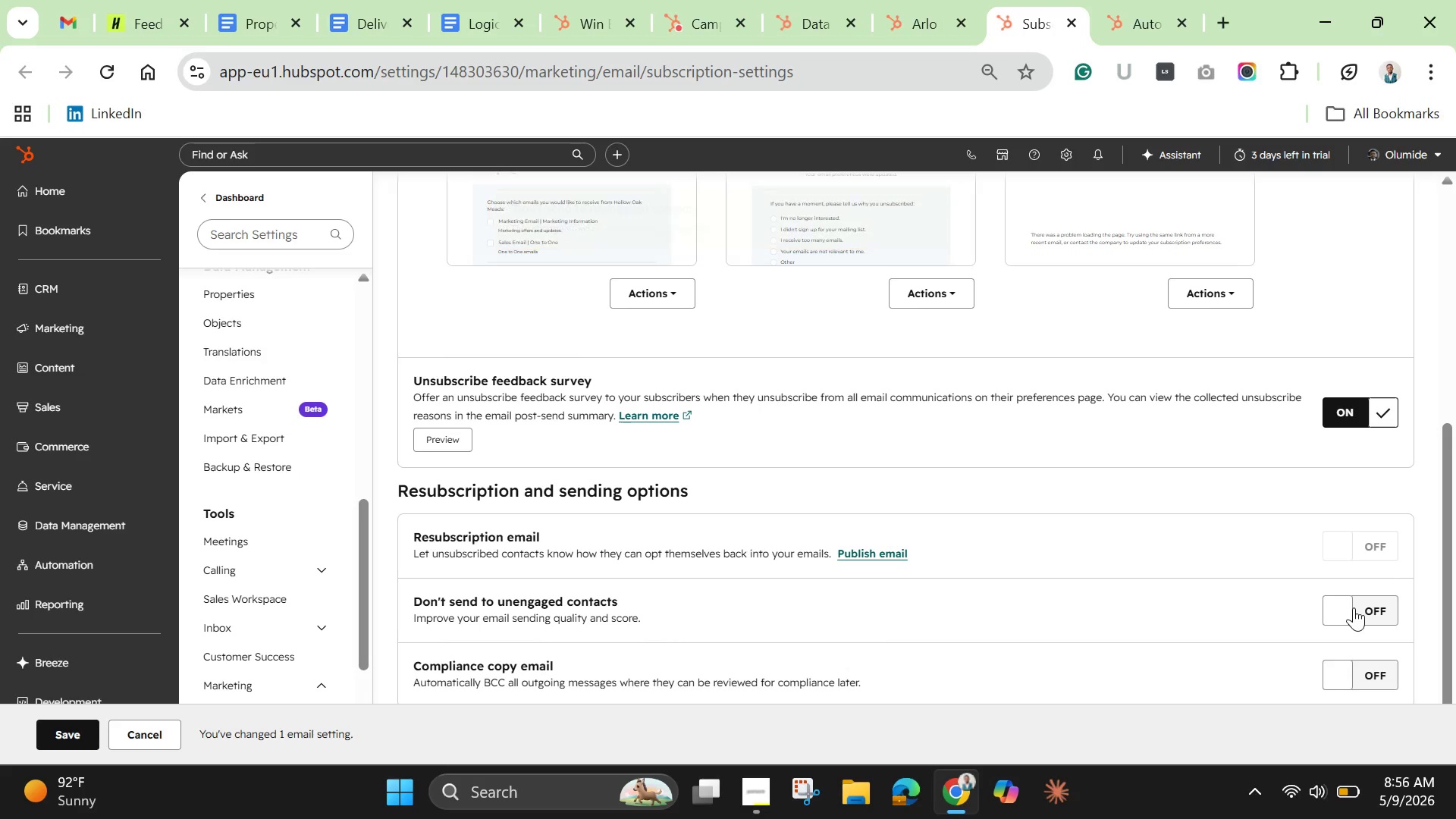 
wait(5.67)
 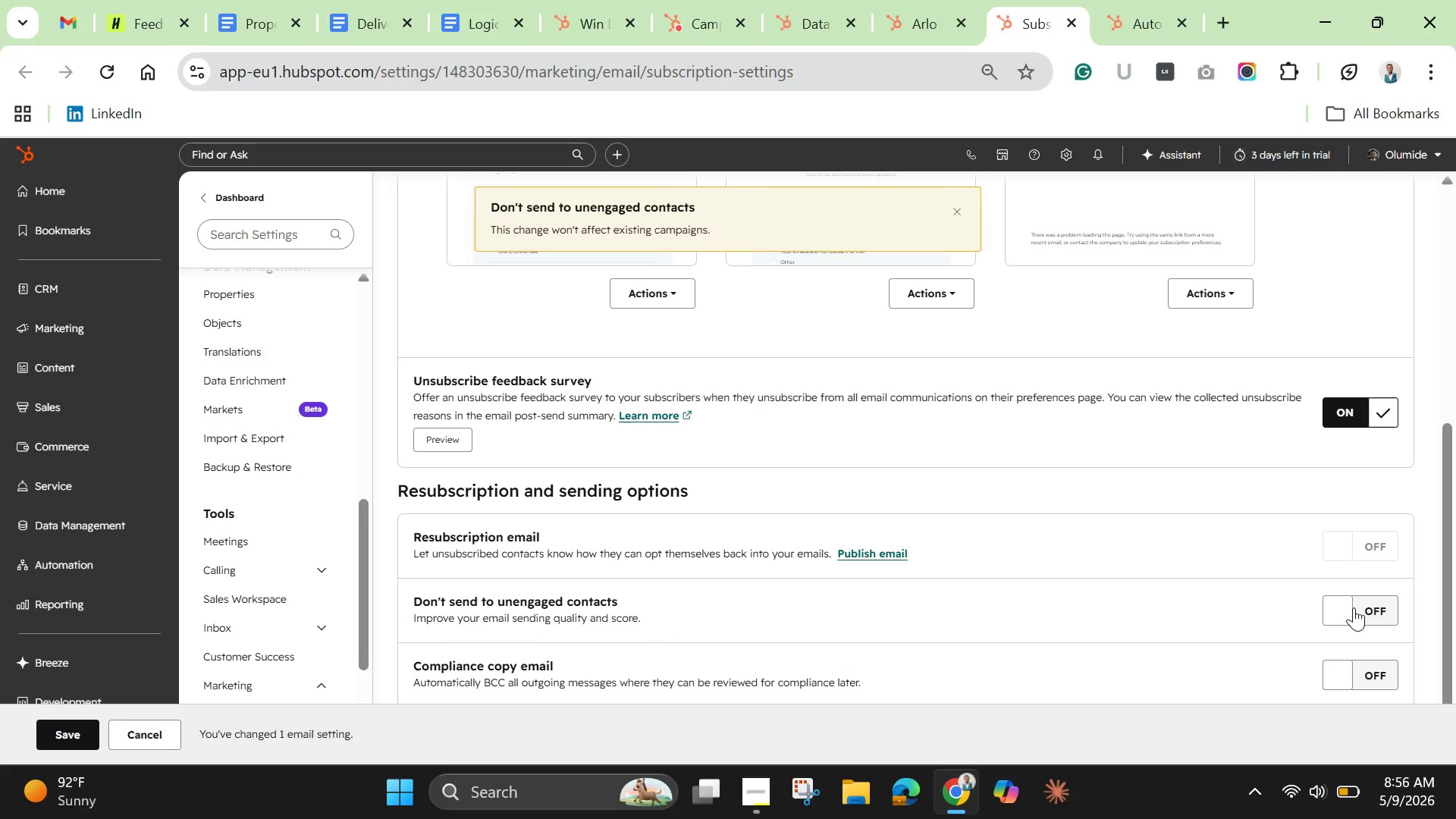 
left_click([55, 733])
 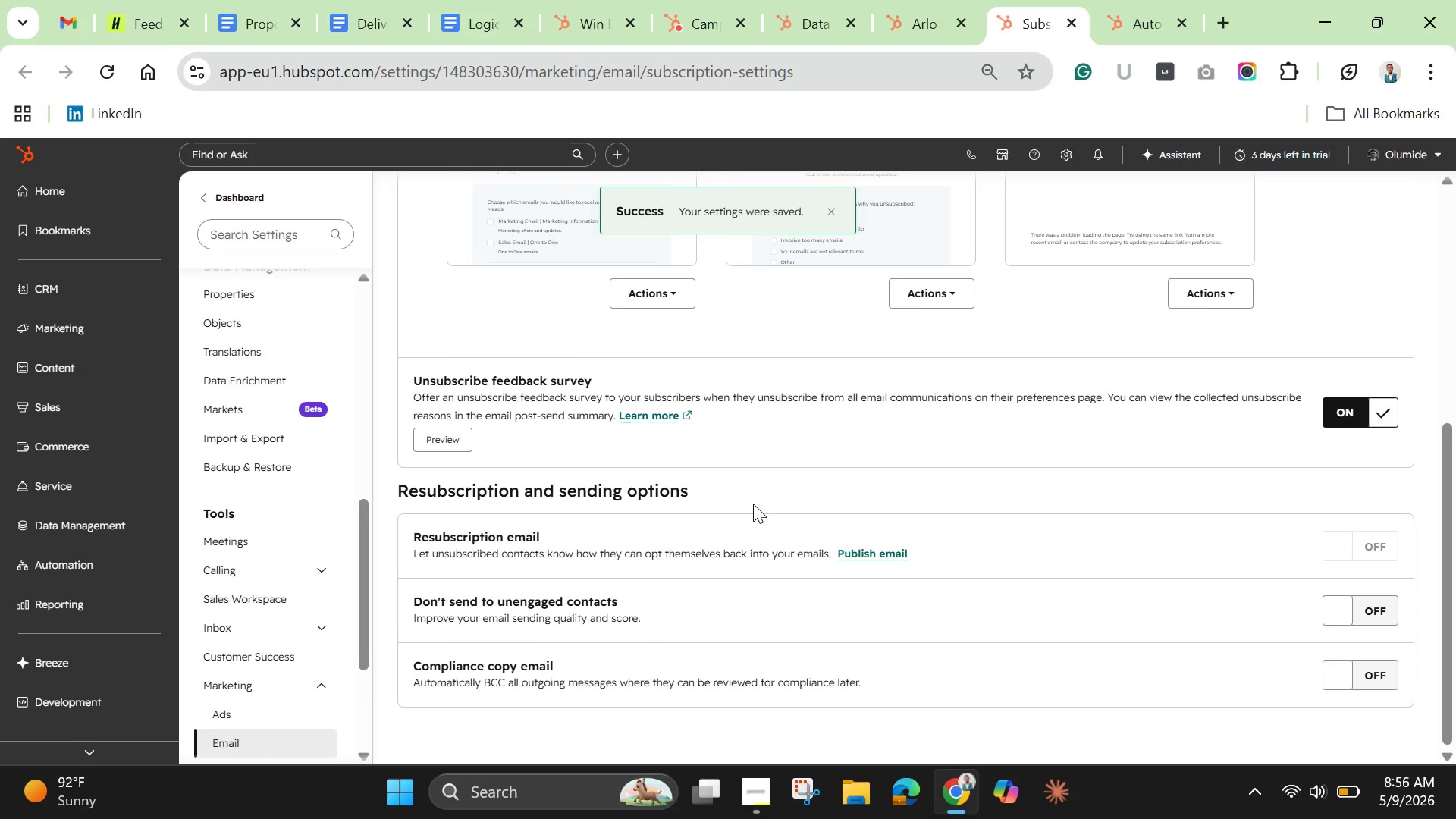 
scroll: coordinate [733, 513], scroll_direction: up, amount: 2.0
 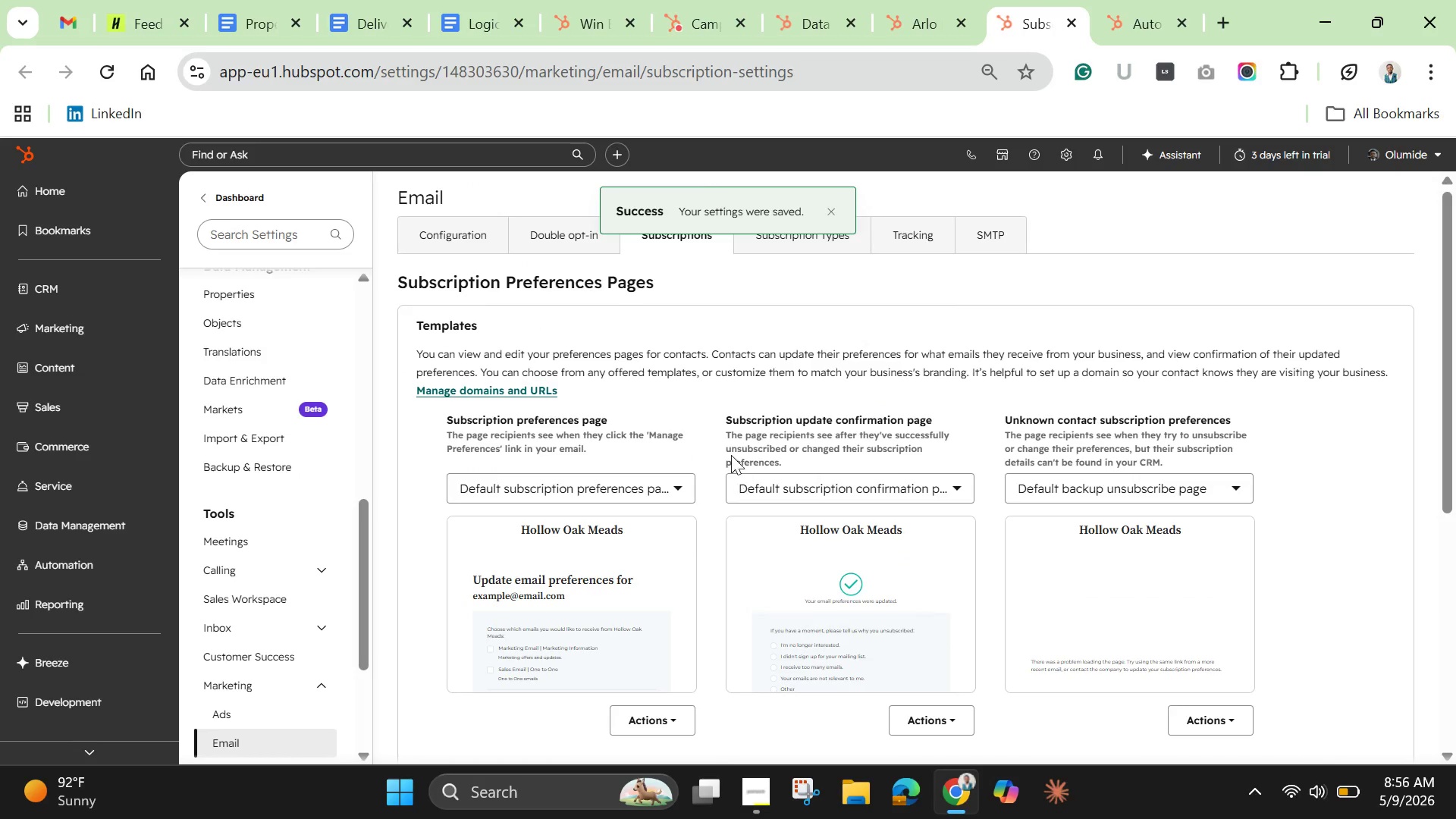 
left_click([820, 237])
 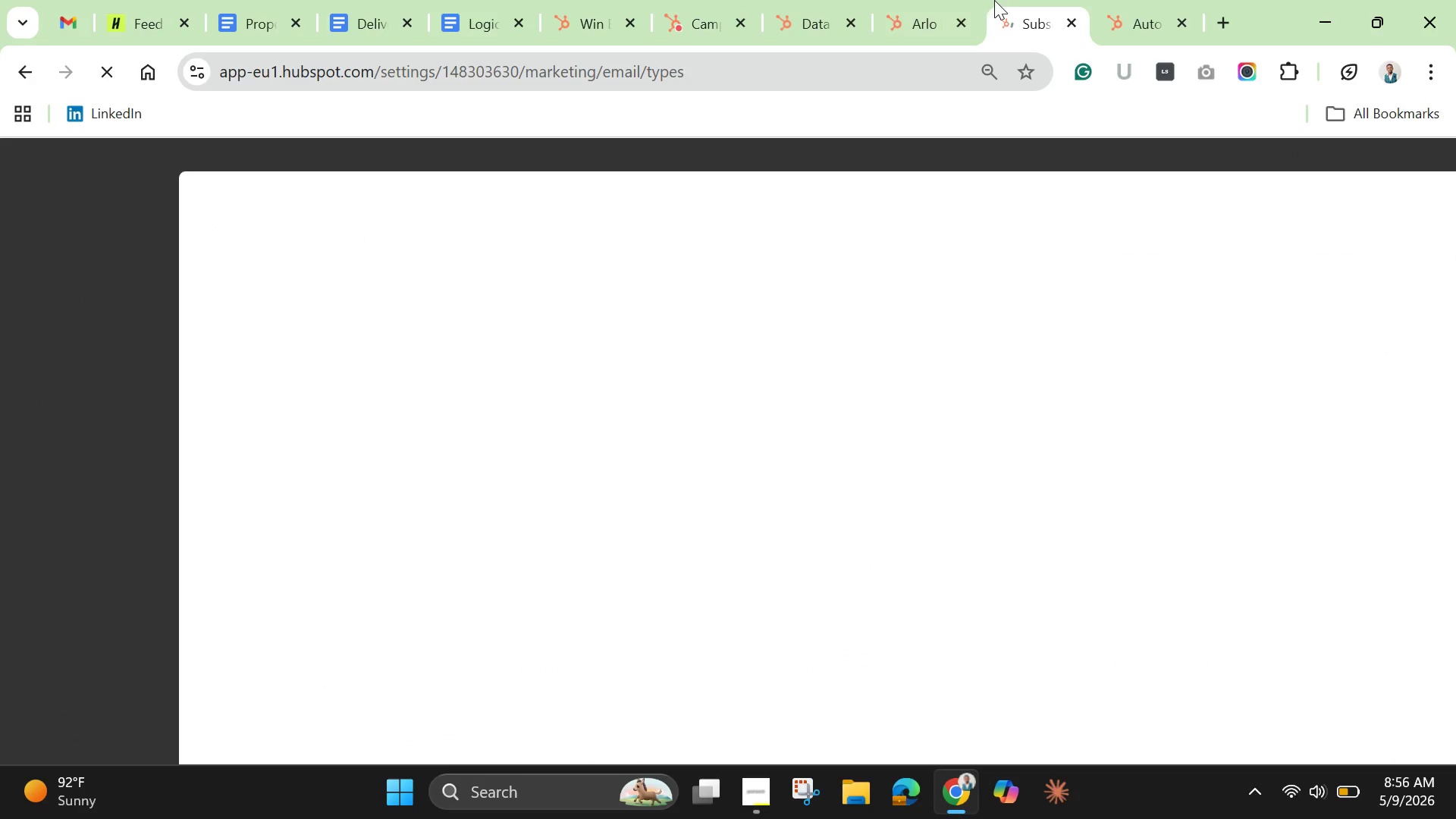 
scroll: coordinate [731, 444], scroll_direction: up, amount: 4.0
 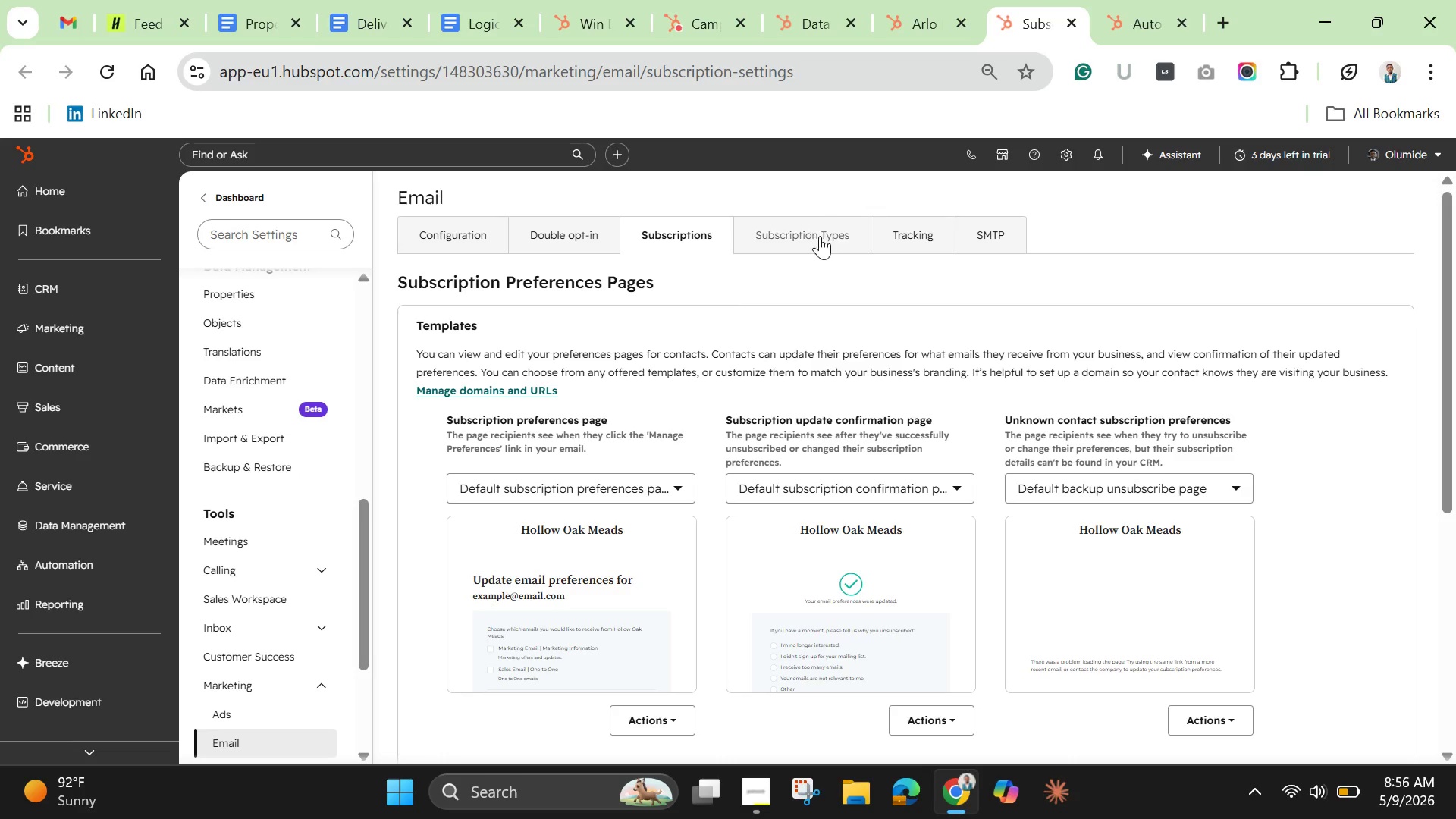 
left_click([903, 15])
 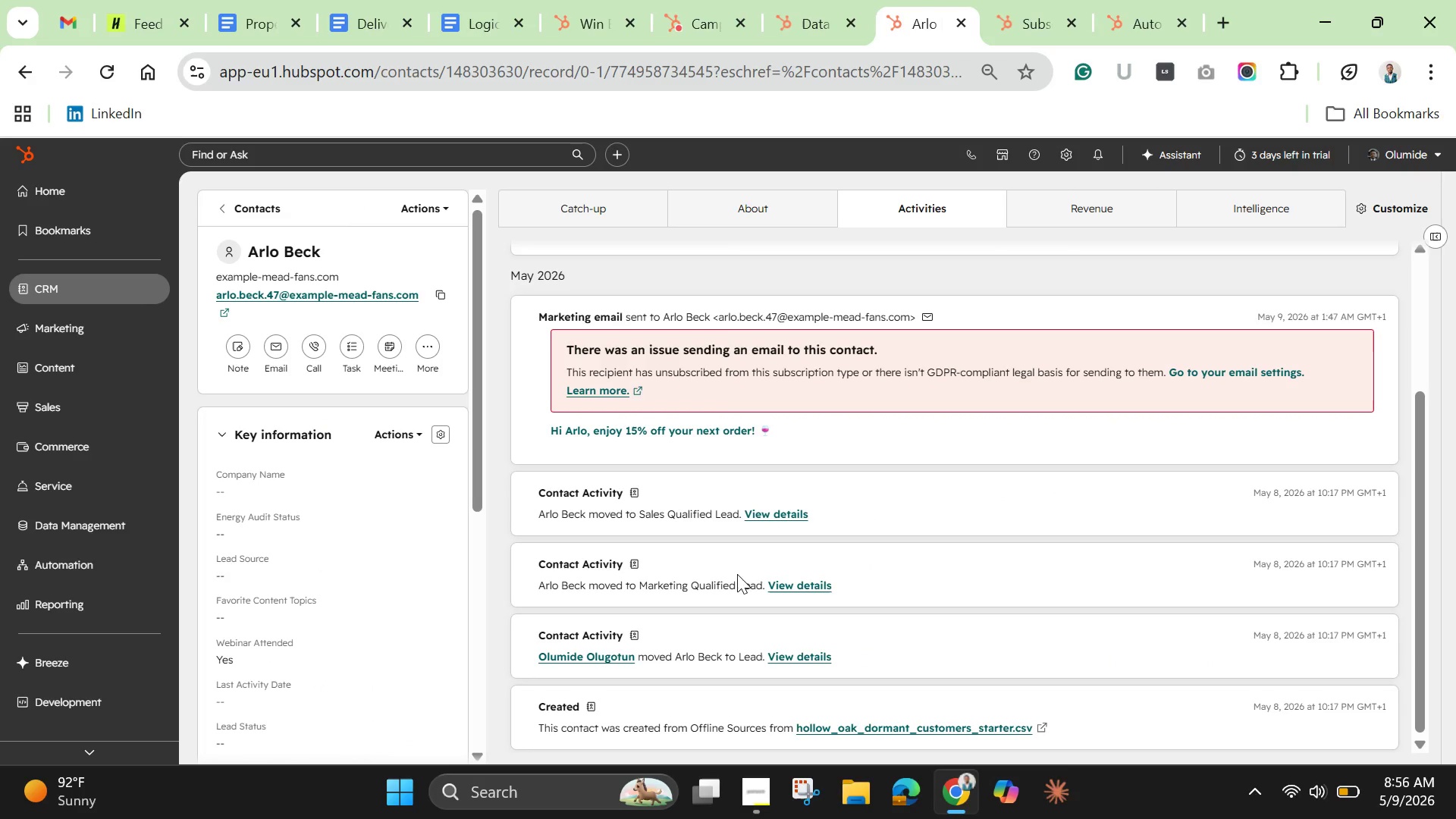 
scroll: coordinate [734, 557], scroll_direction: down, amount: 4.0
 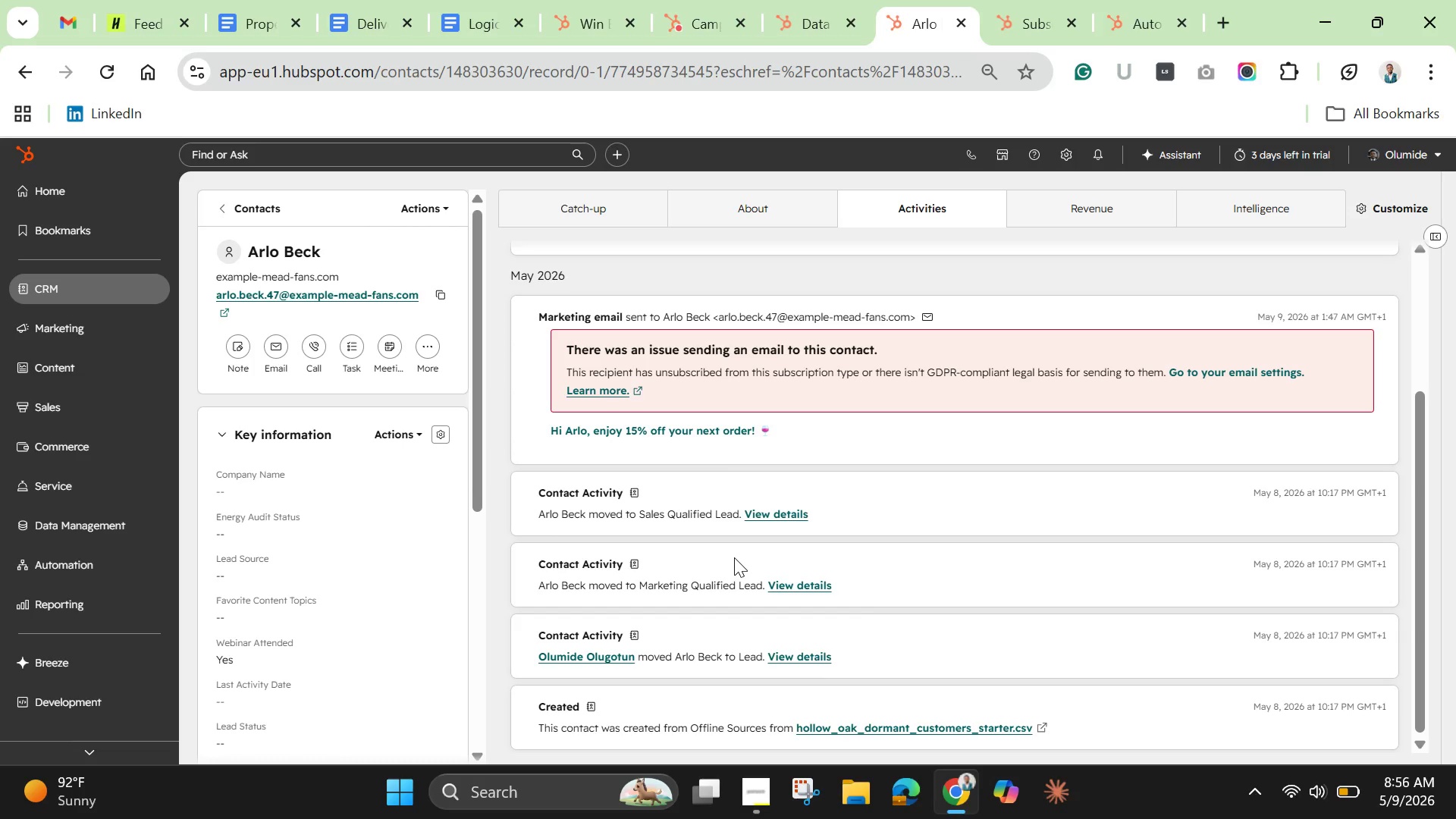 
wait(6.63)
 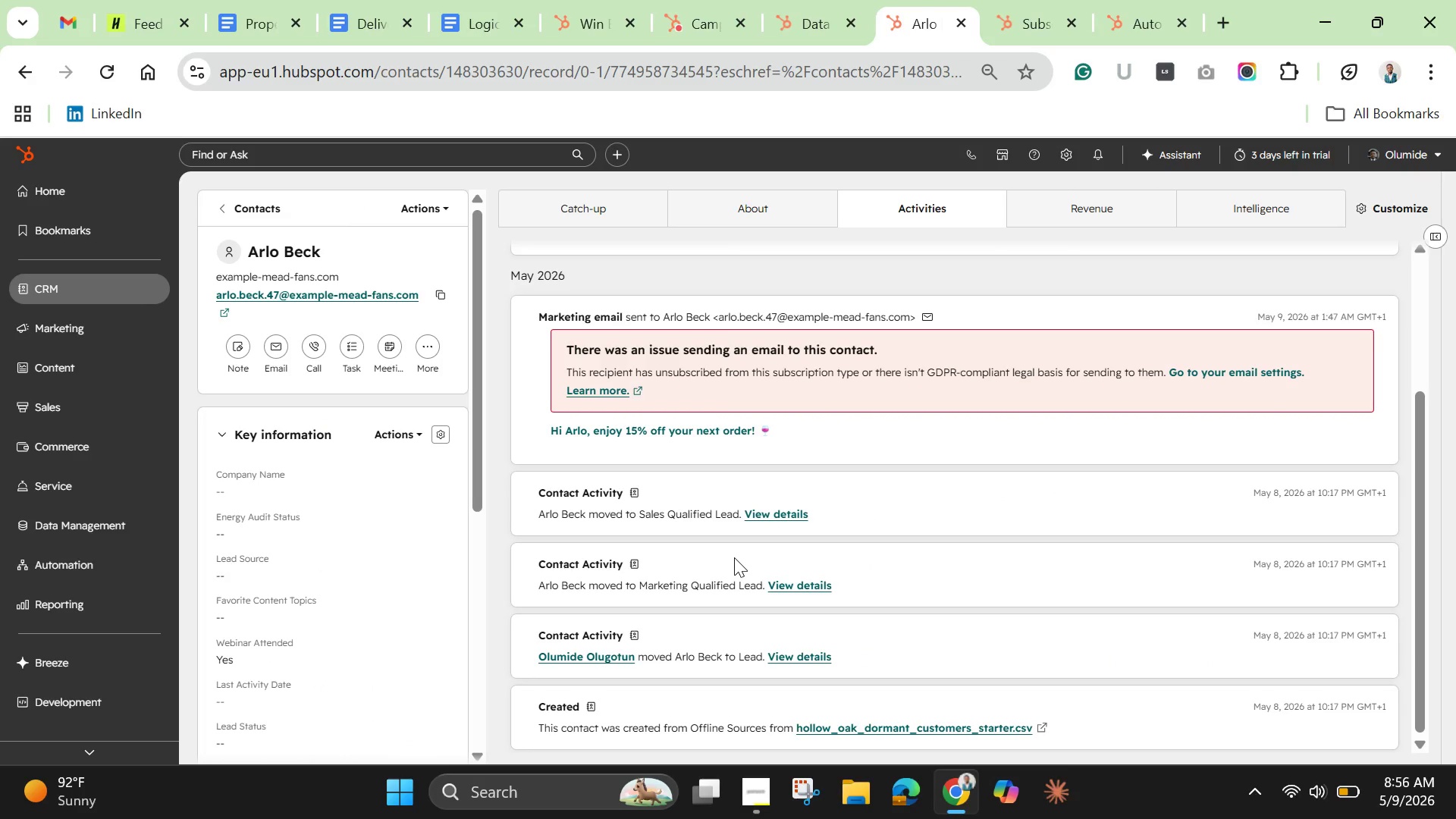 
left_click([585, 218])
 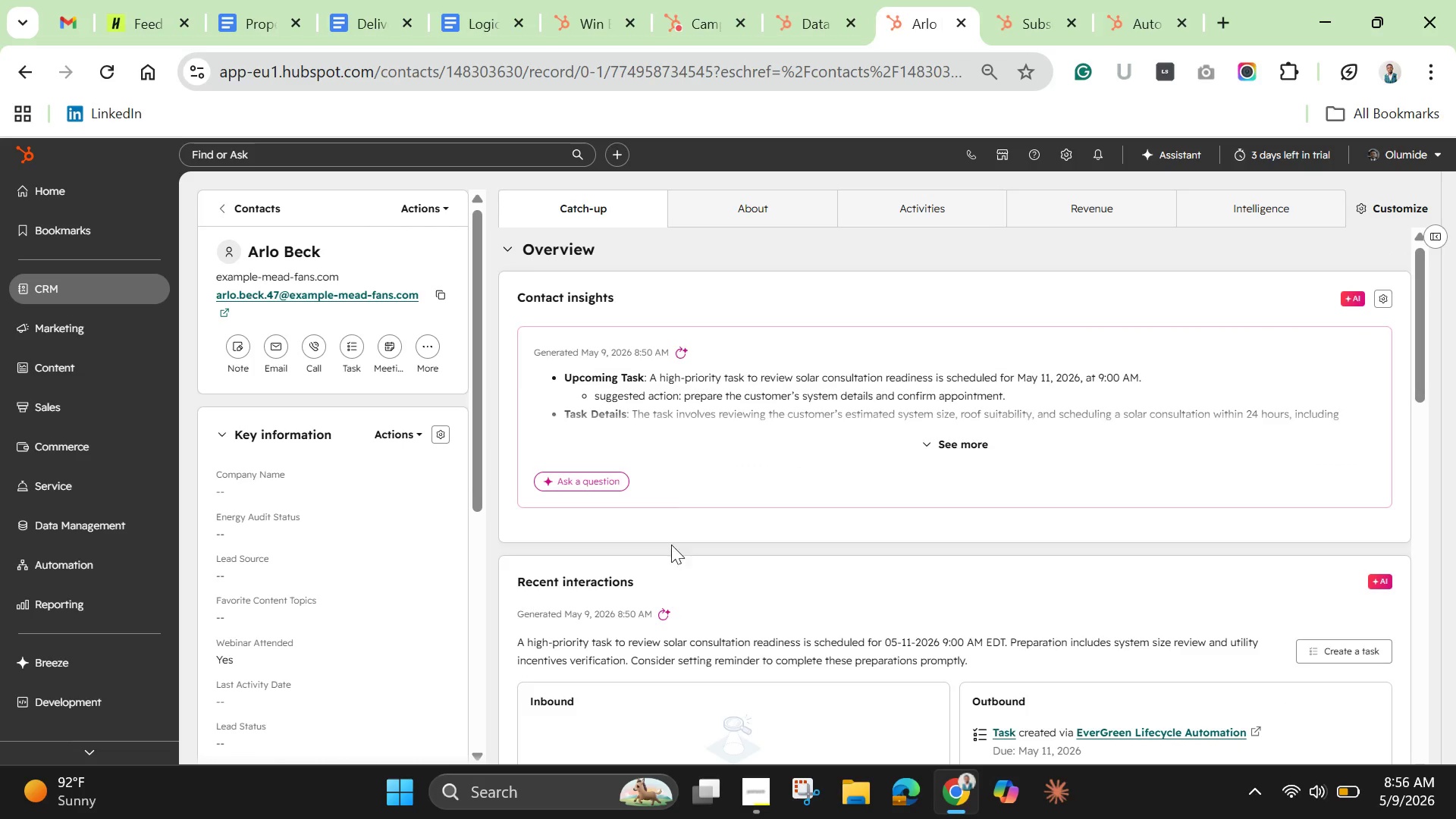 
scroll: coordinate [711, 603], scroll_direction: down, amount: 24.0
 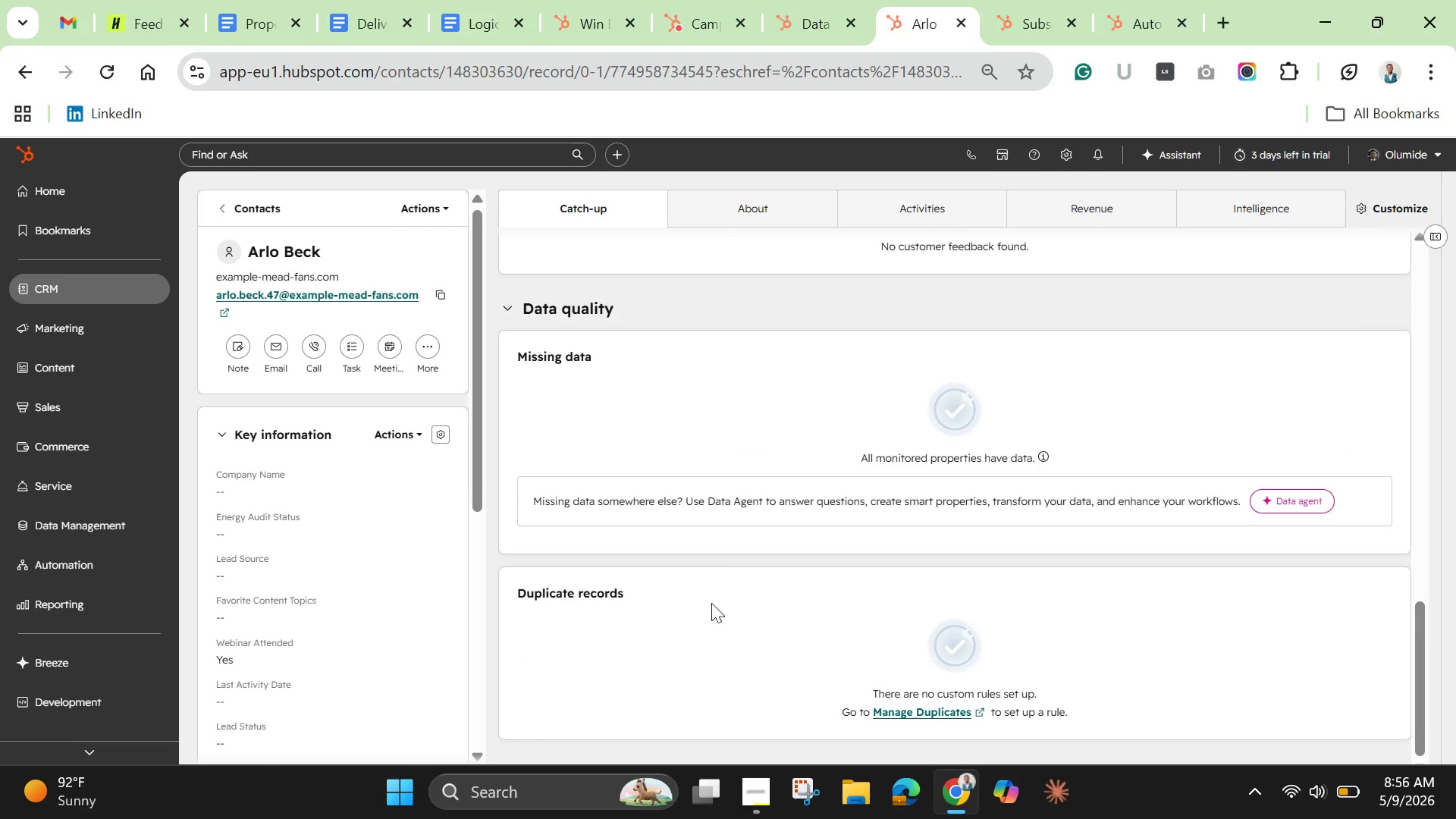 
scroll: coordinate [711, 603], scroll_direction: up, amount: 3.0
 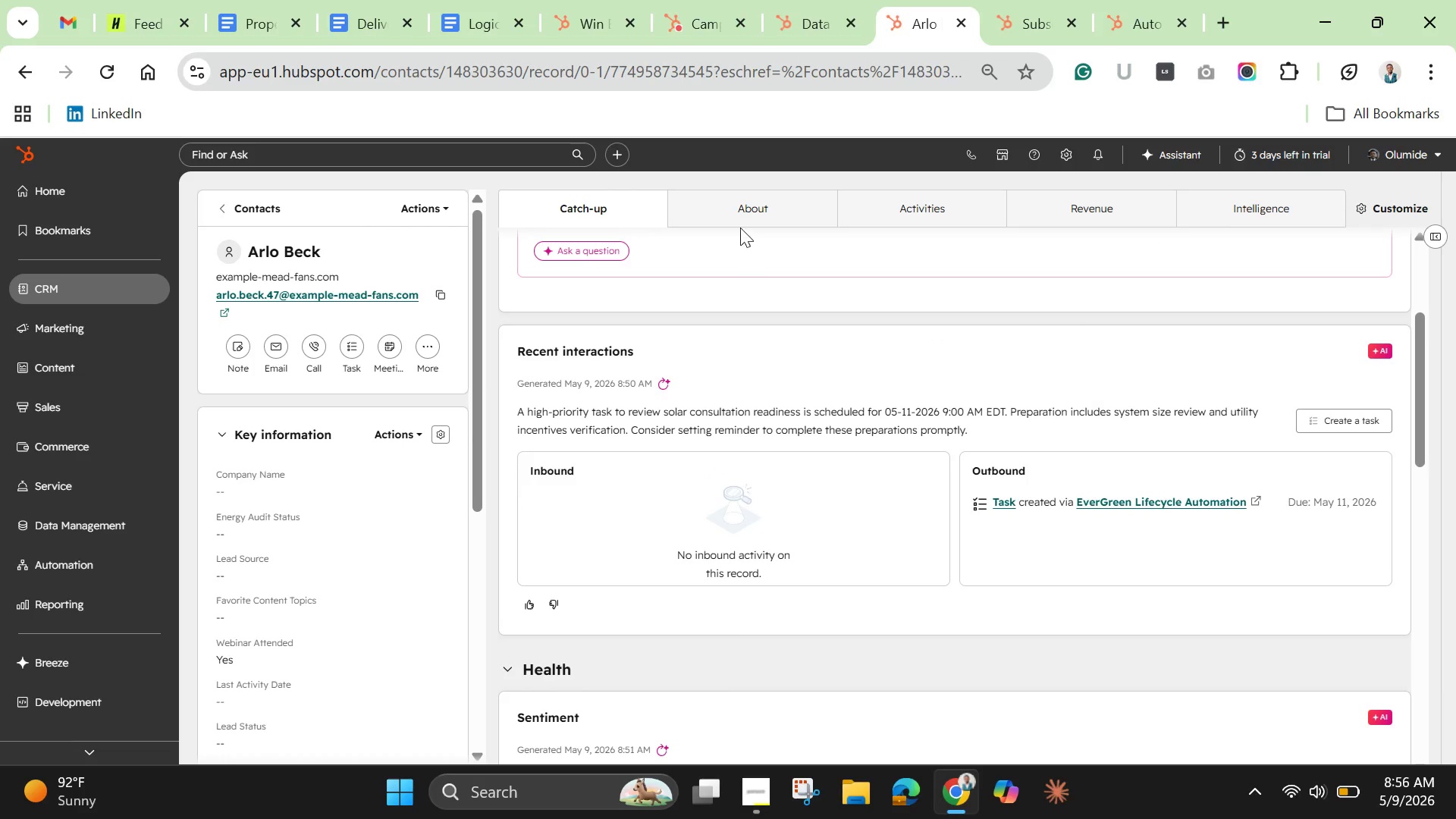 
left_click([731, 211])
 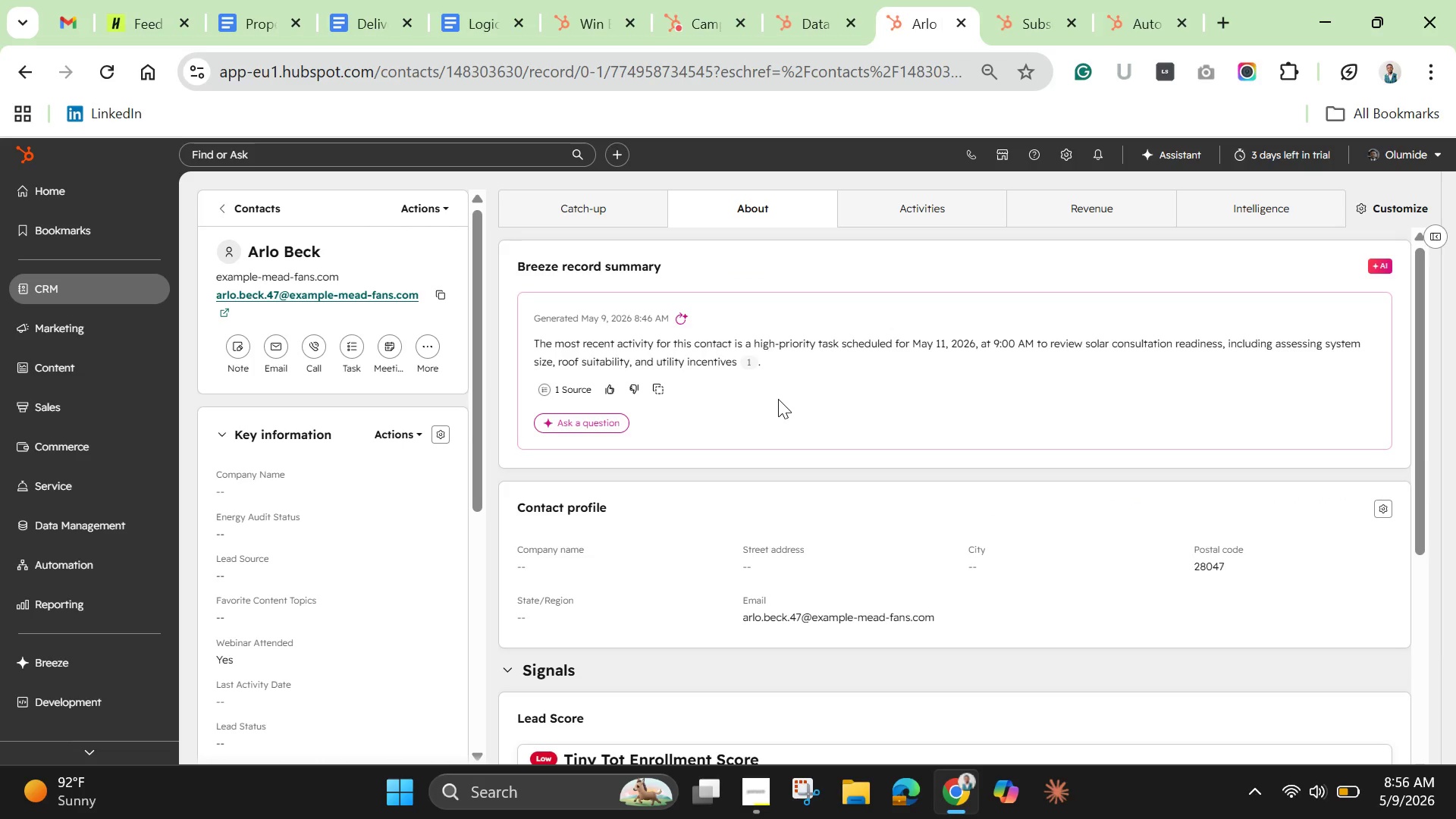 
scroll: coordinate [781, 449], scroll_direction: down, amount: 7.0
 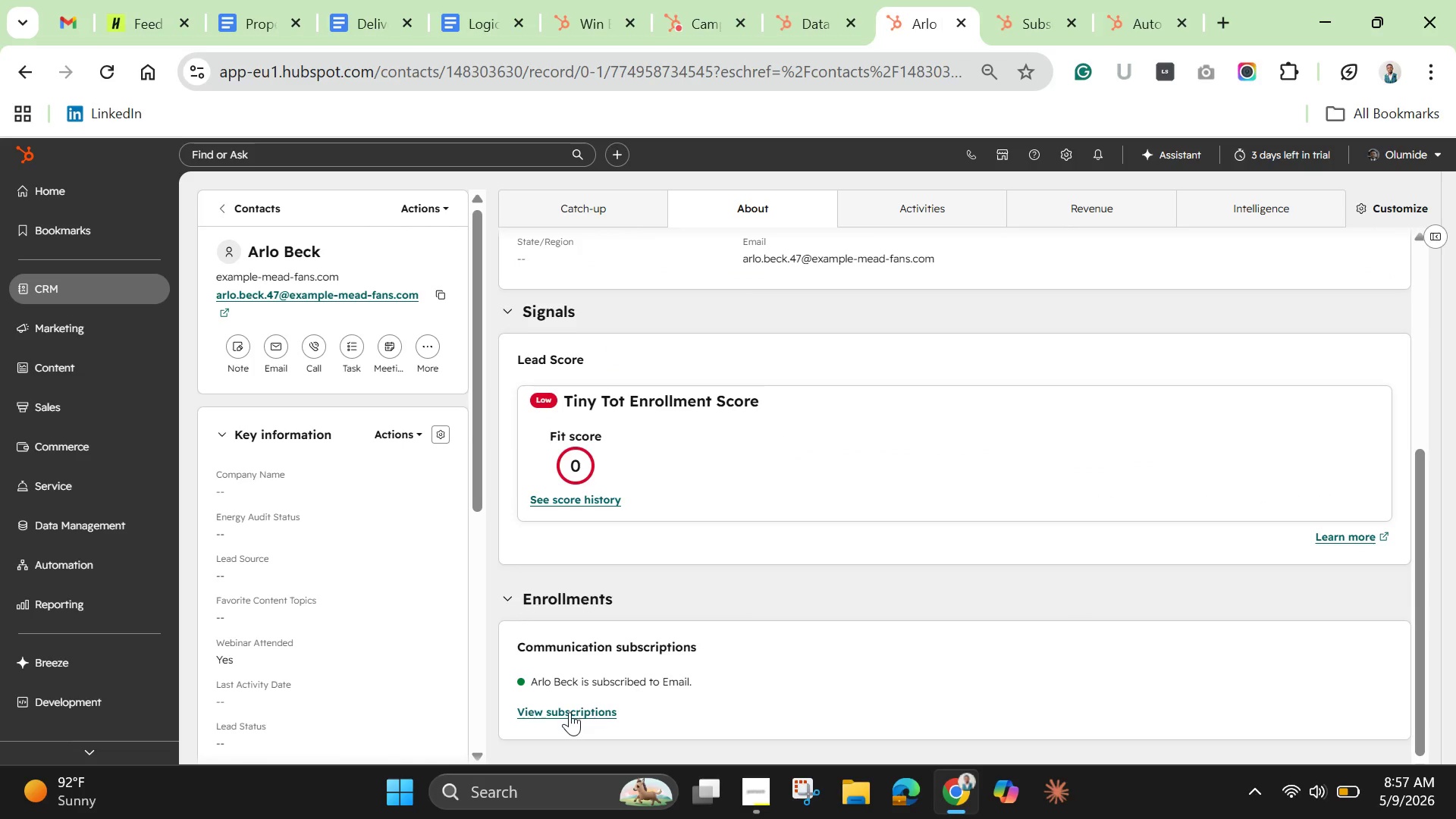 
left_click([570, 712])
 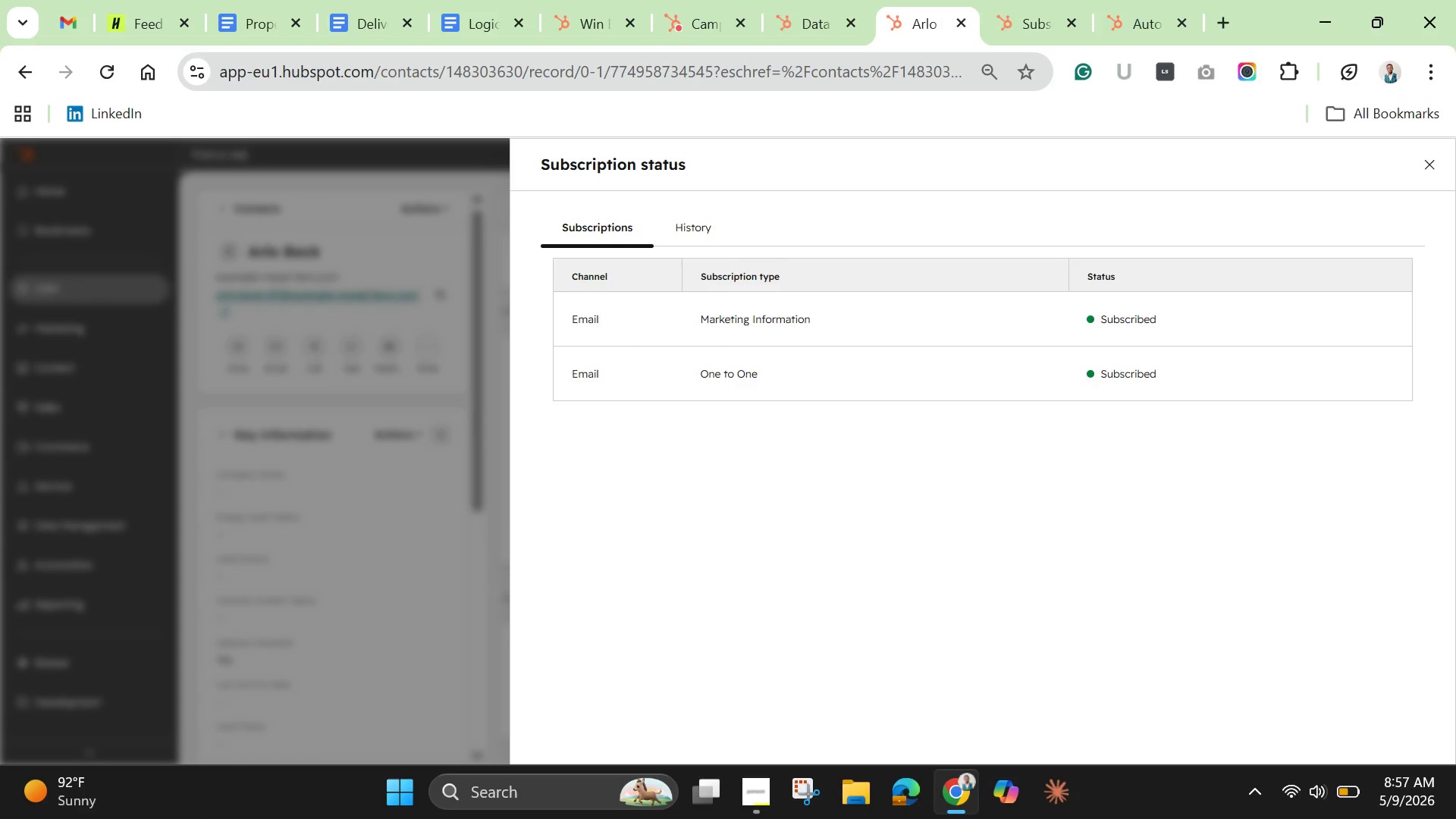 
wait(32.28)
 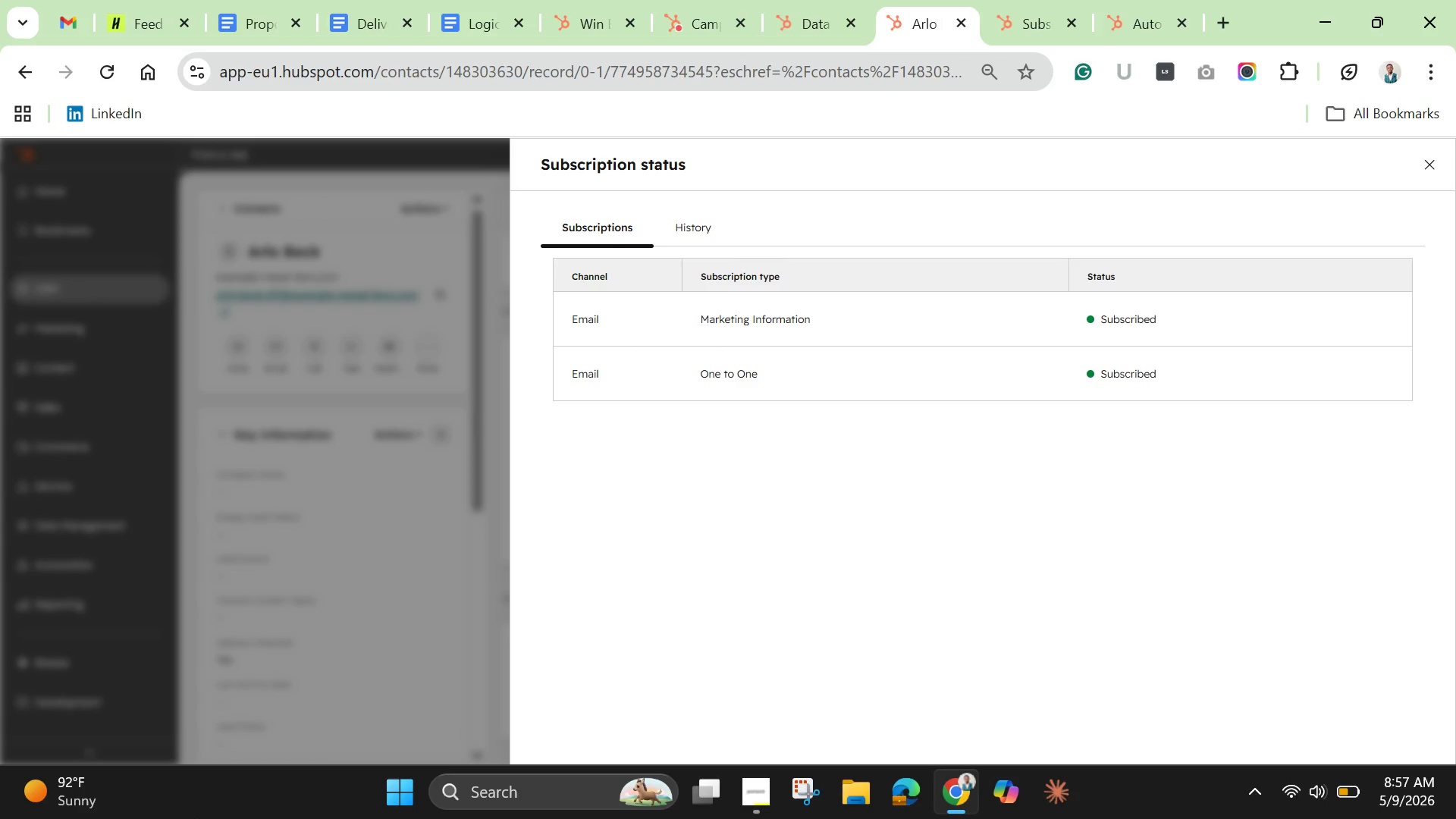 
left_click([1035, 21])
 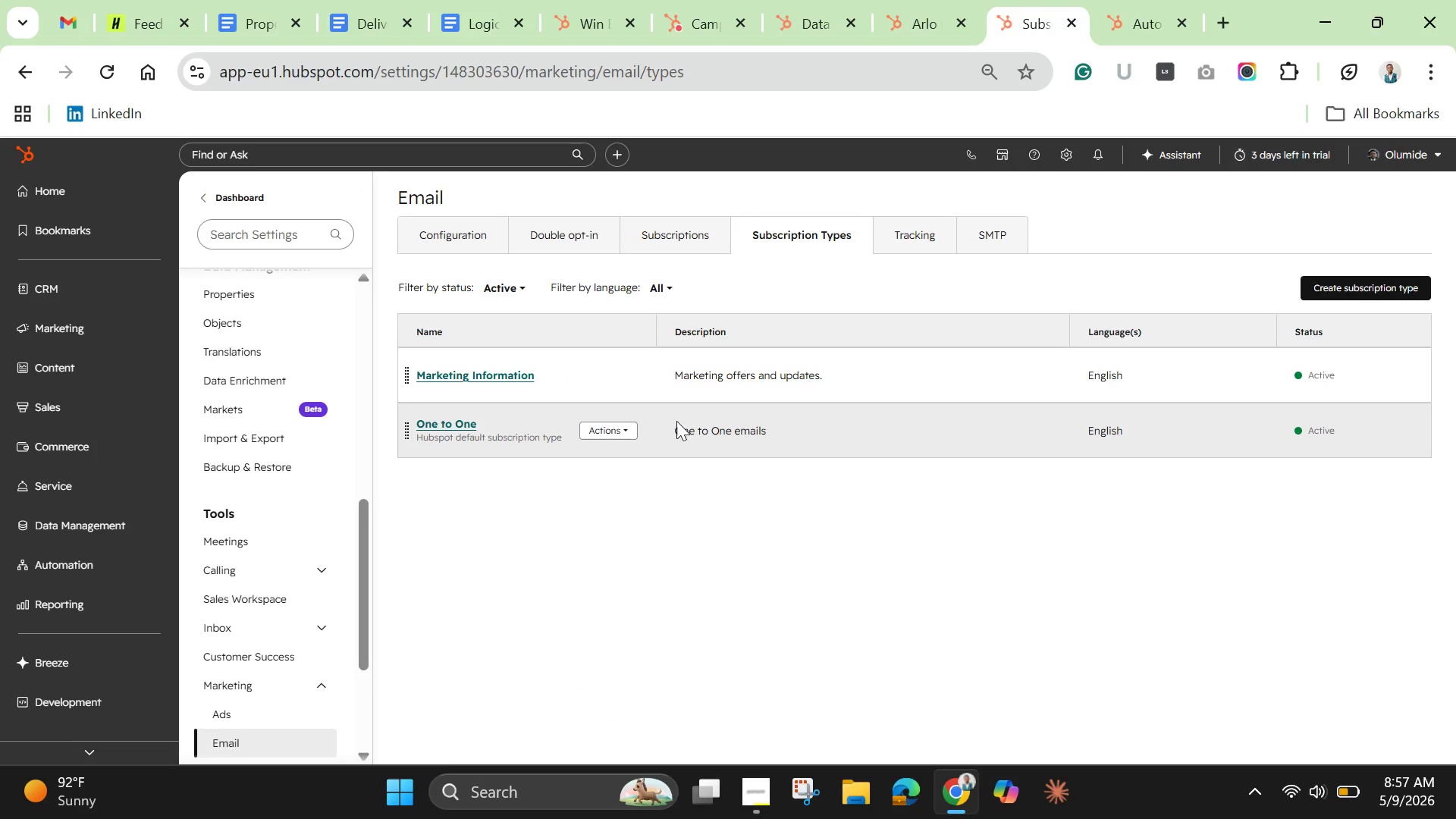 
left_click([617, 429])
 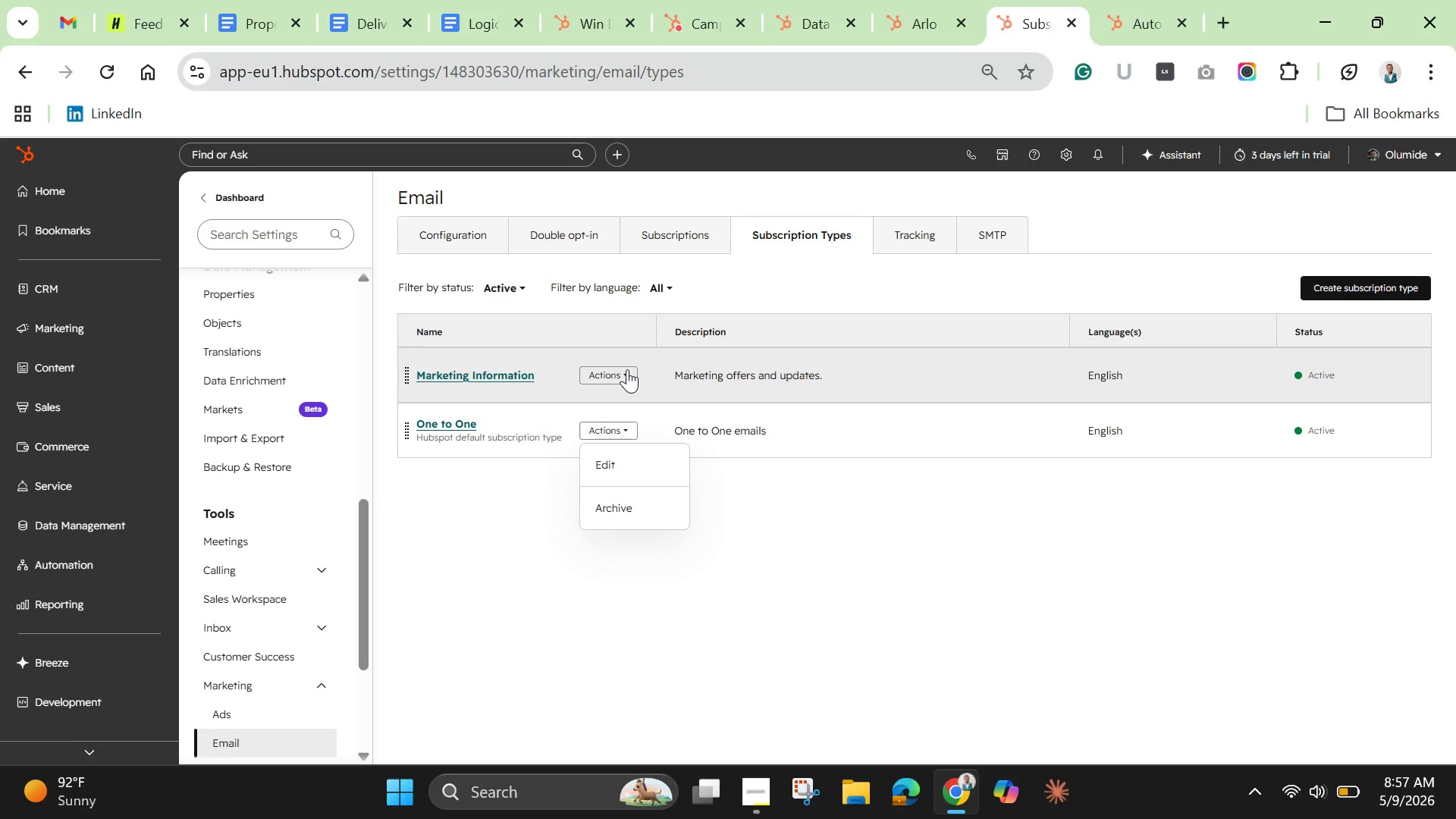 
left_click([627, 369])
 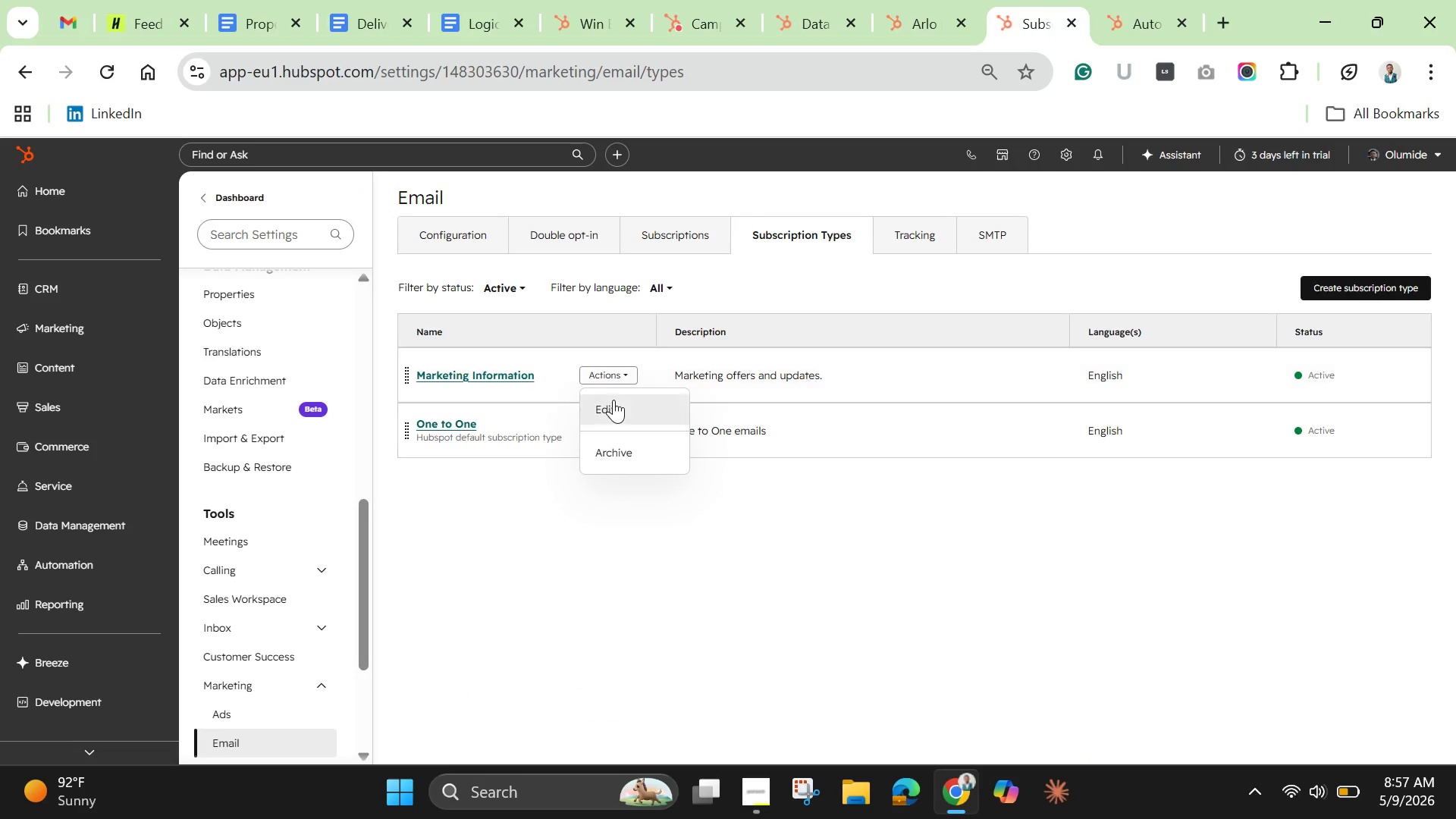 
left_click([613, 400])
 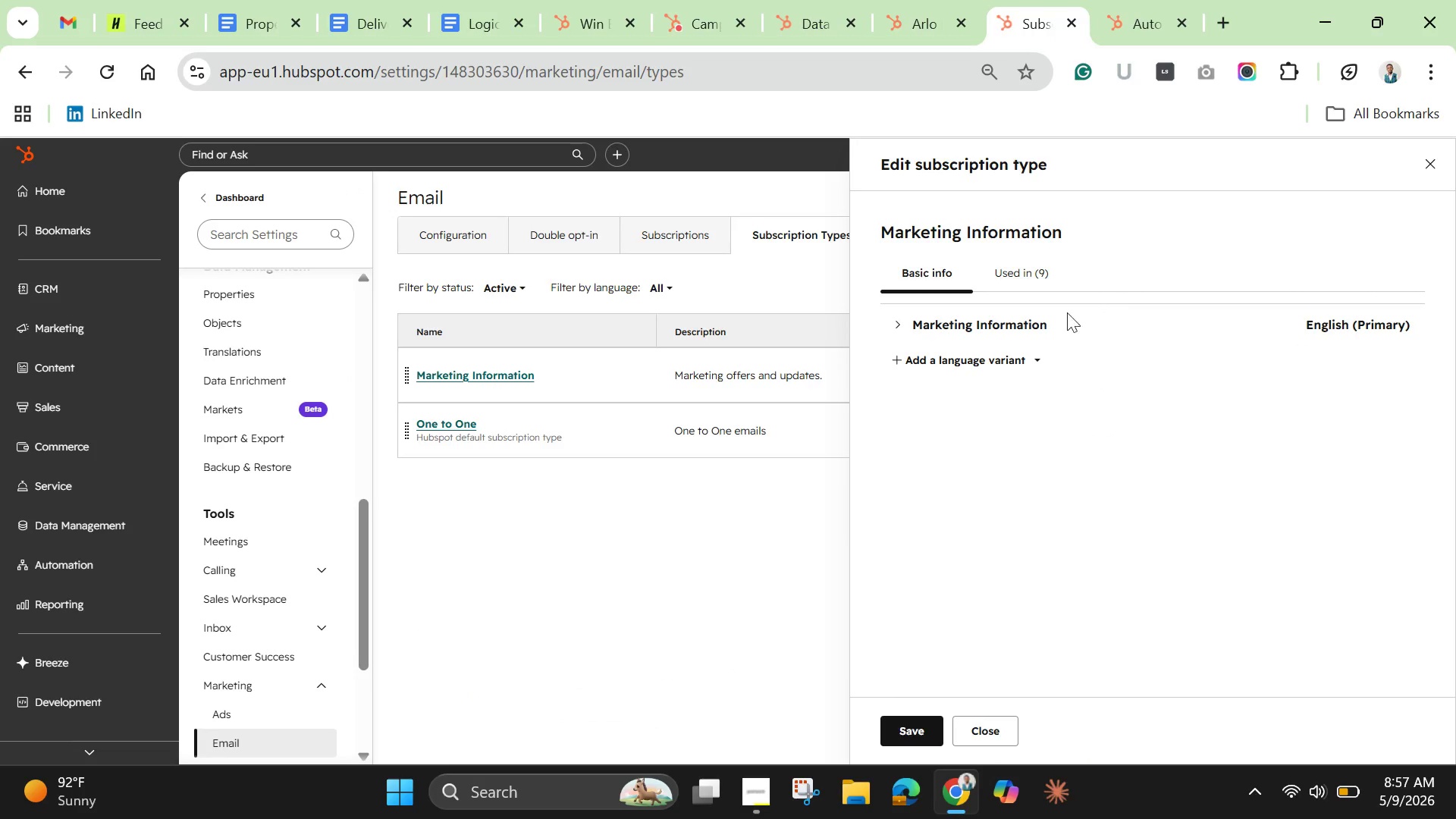 
left_click([1012, 275])
 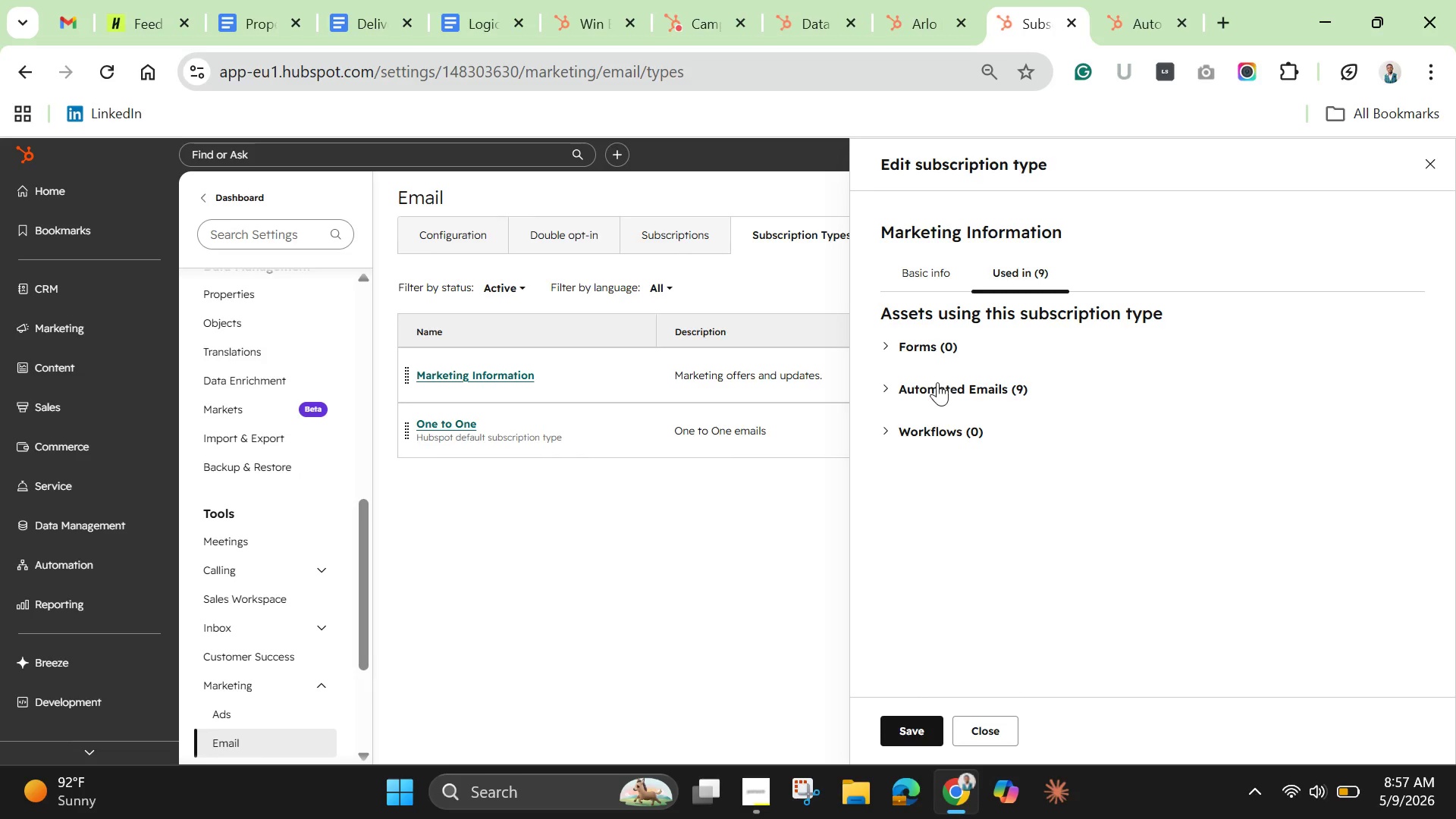 
left_click([936, 389])
 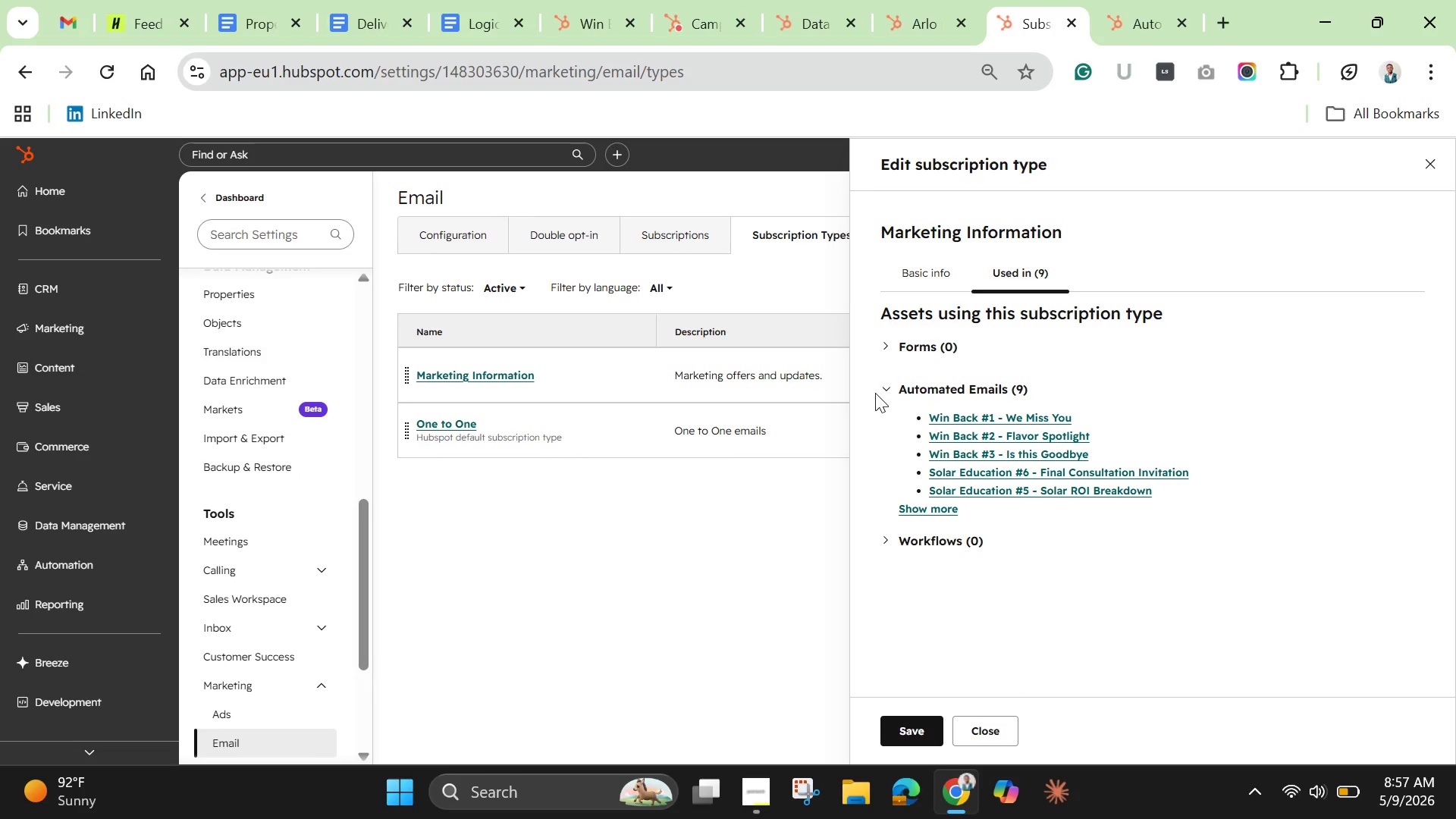 
left_click([889, 385])
 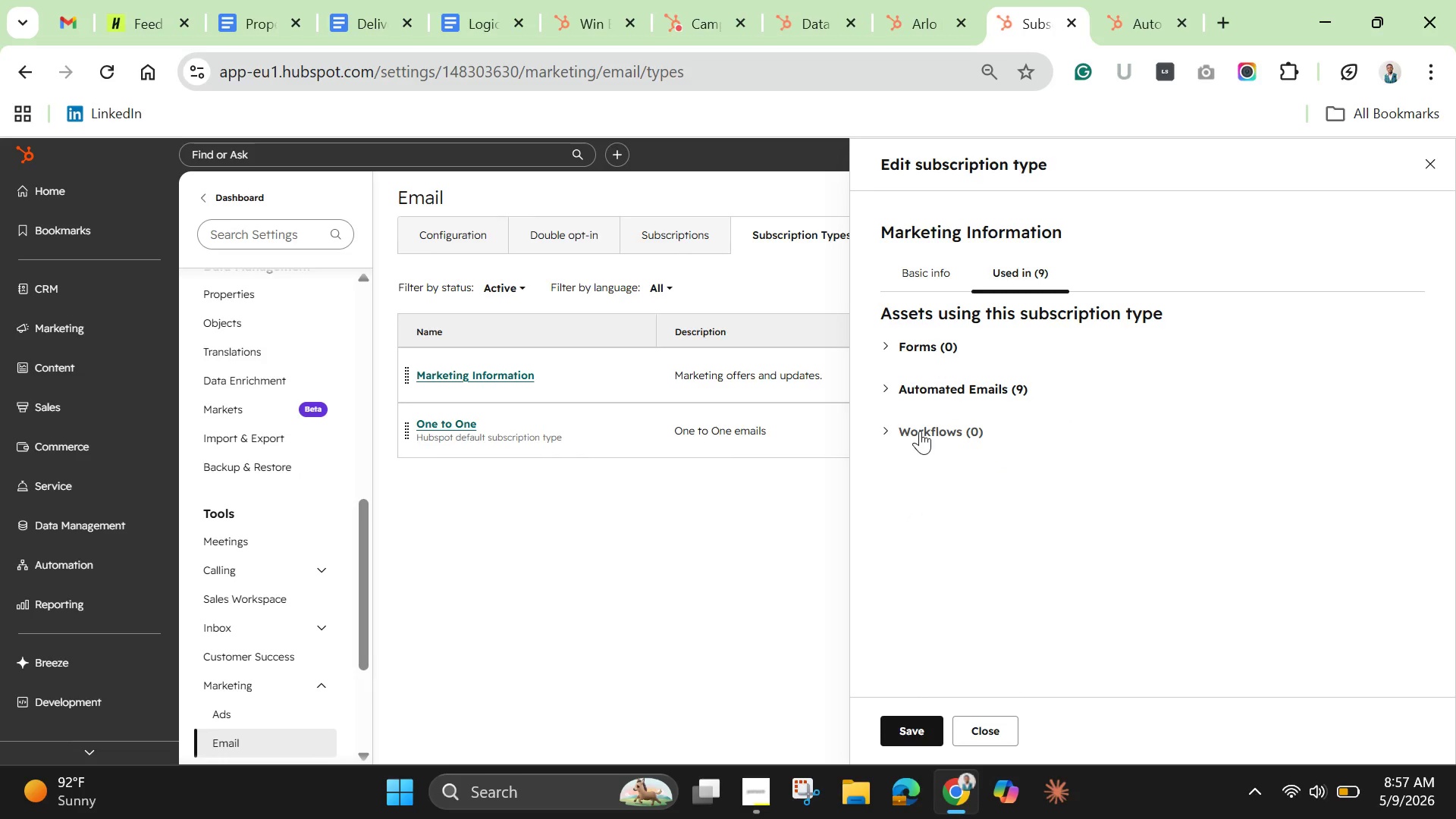 
left_click([920, 431])
 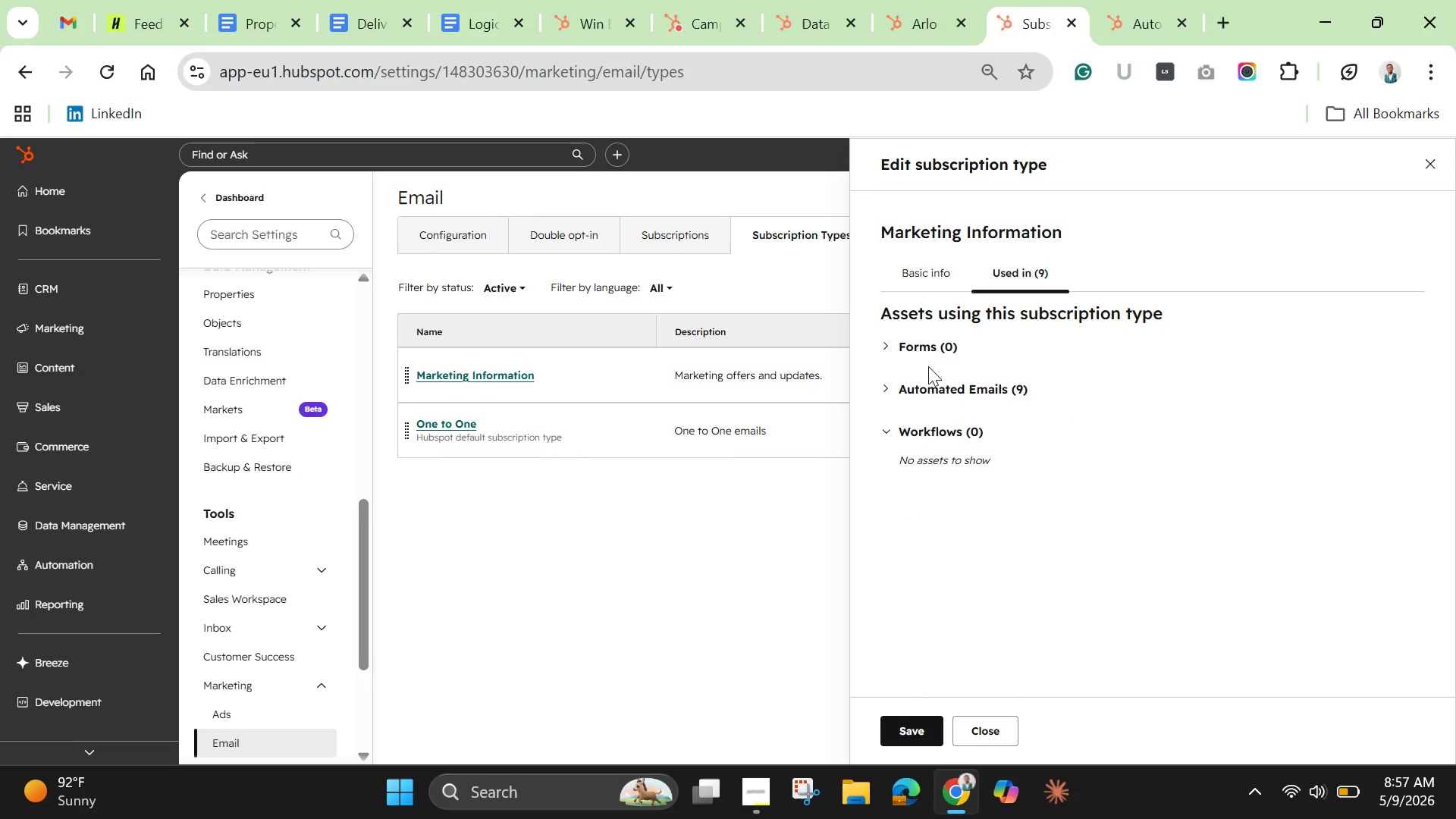 
left_click([927, 353])
 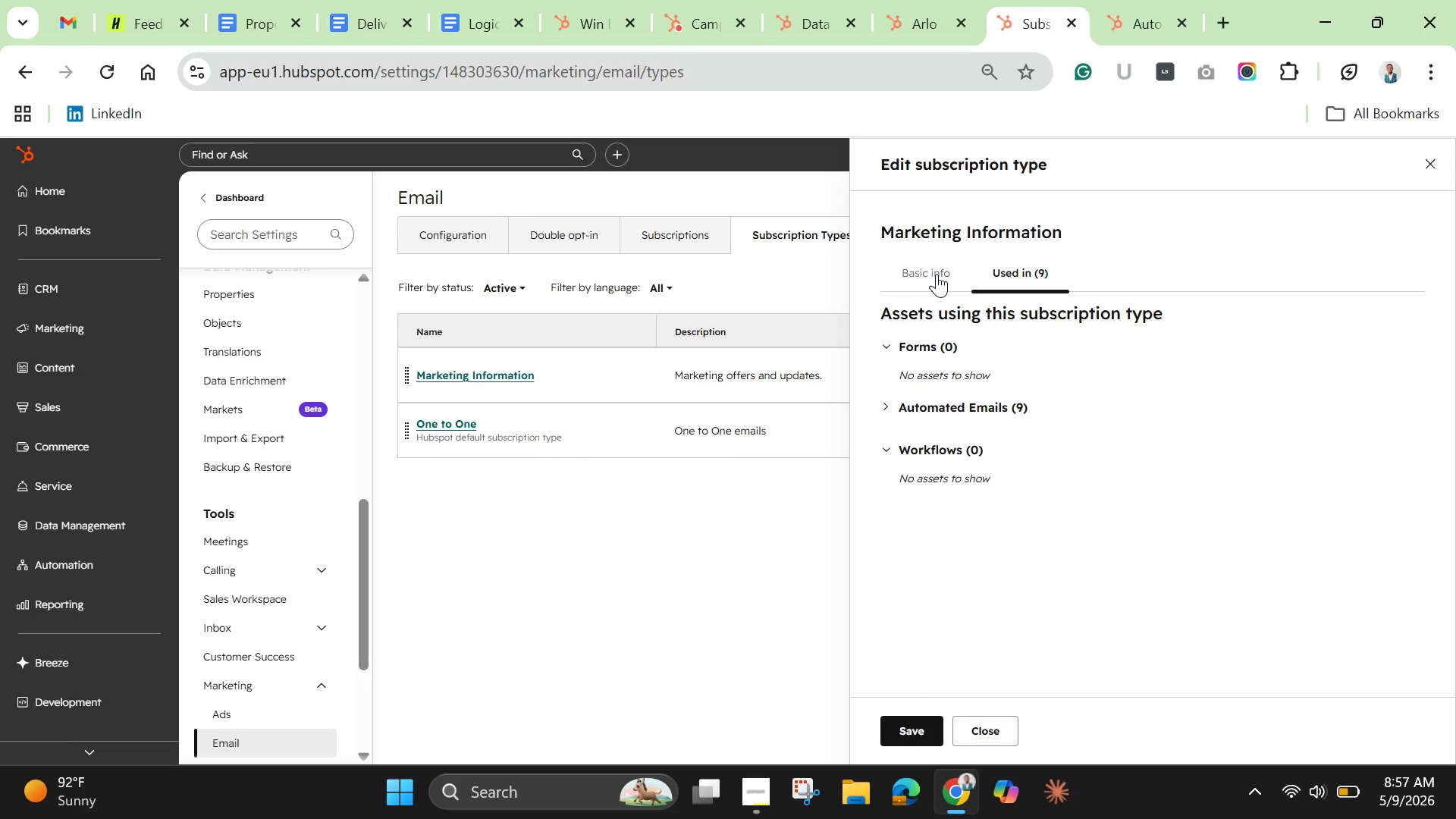 
left_click([937, 274])
 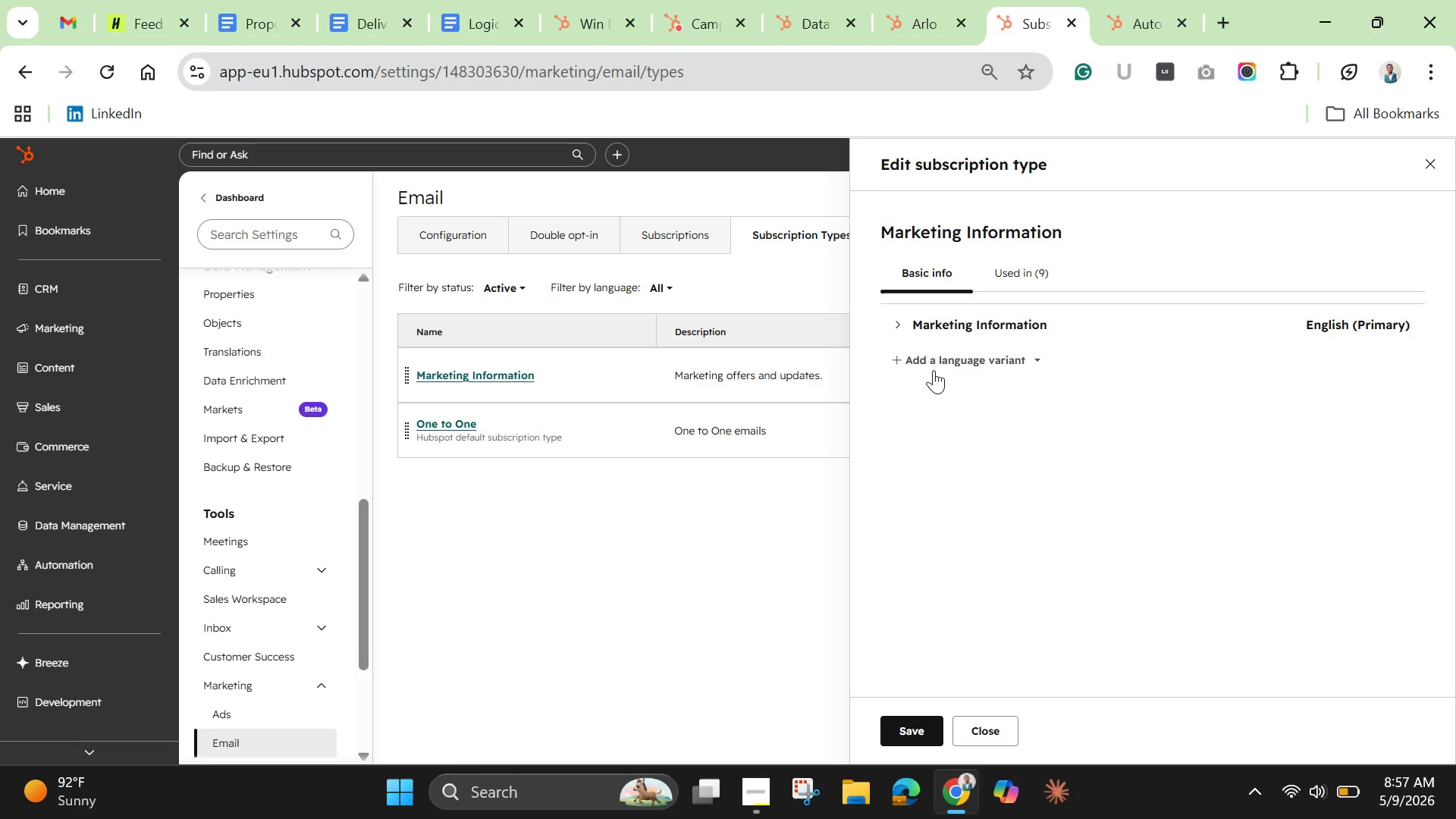 
left_click([928, 361])
 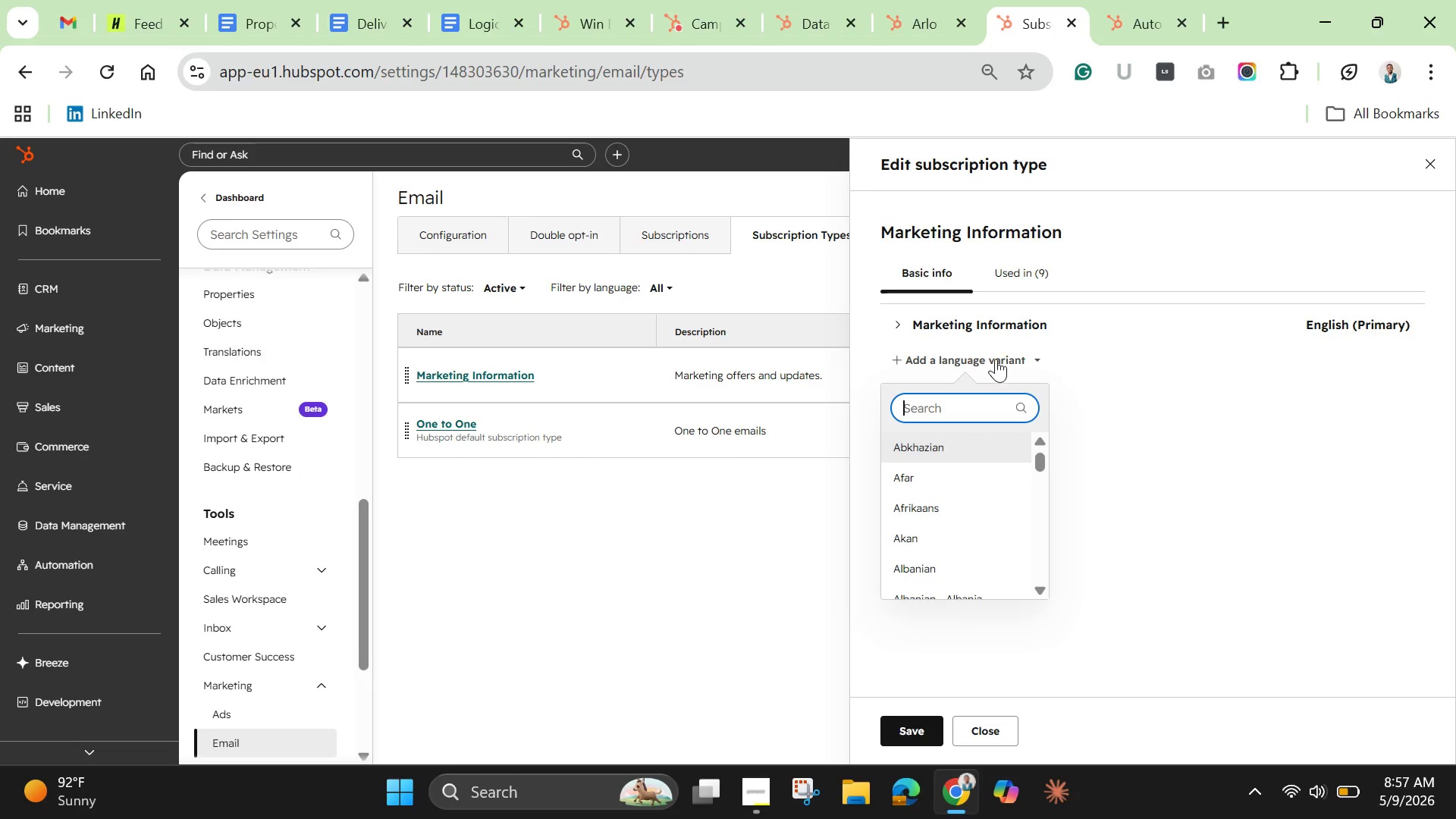 
left_click([1331, 429])
 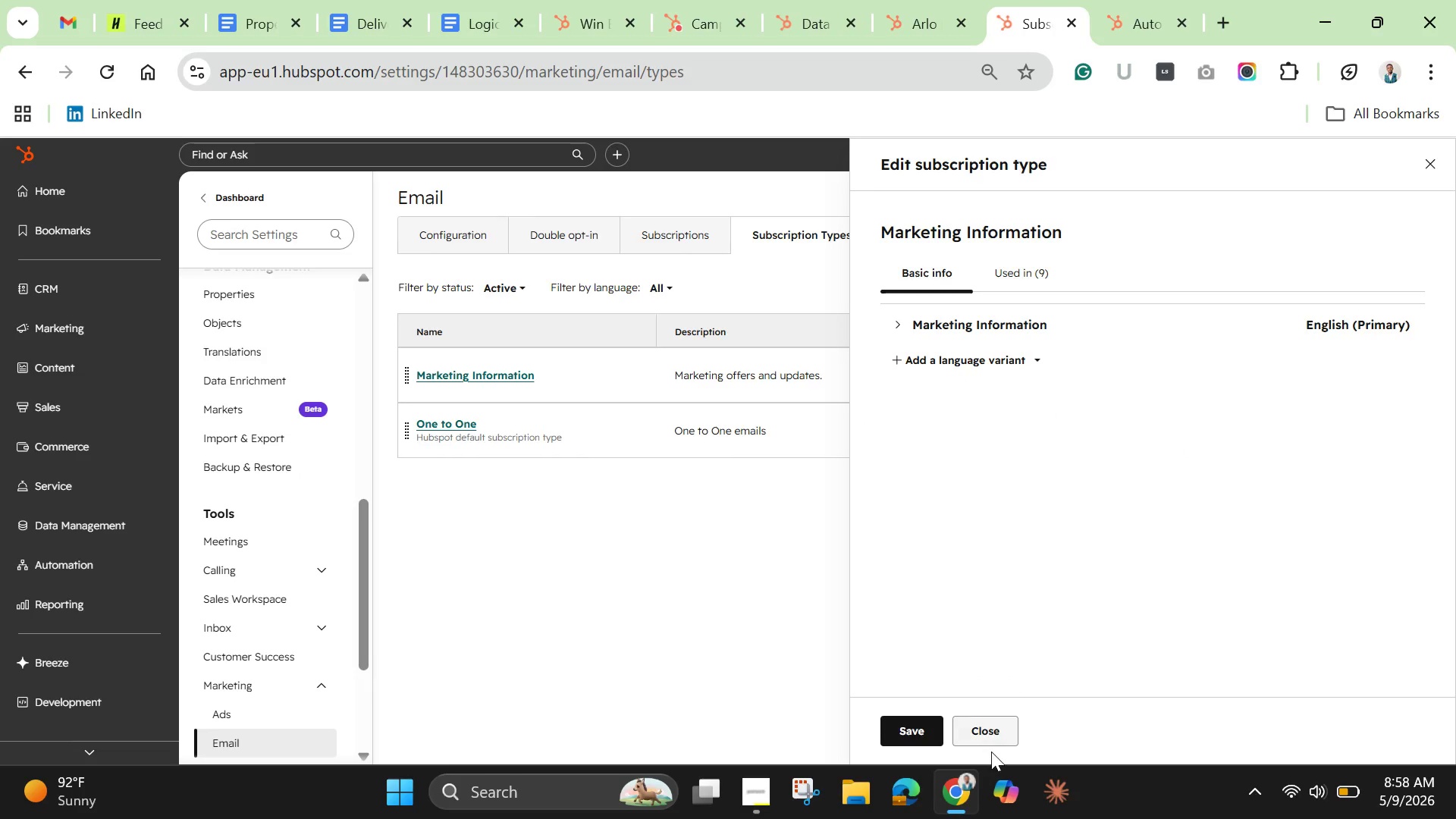 
left_click([990, 730])
 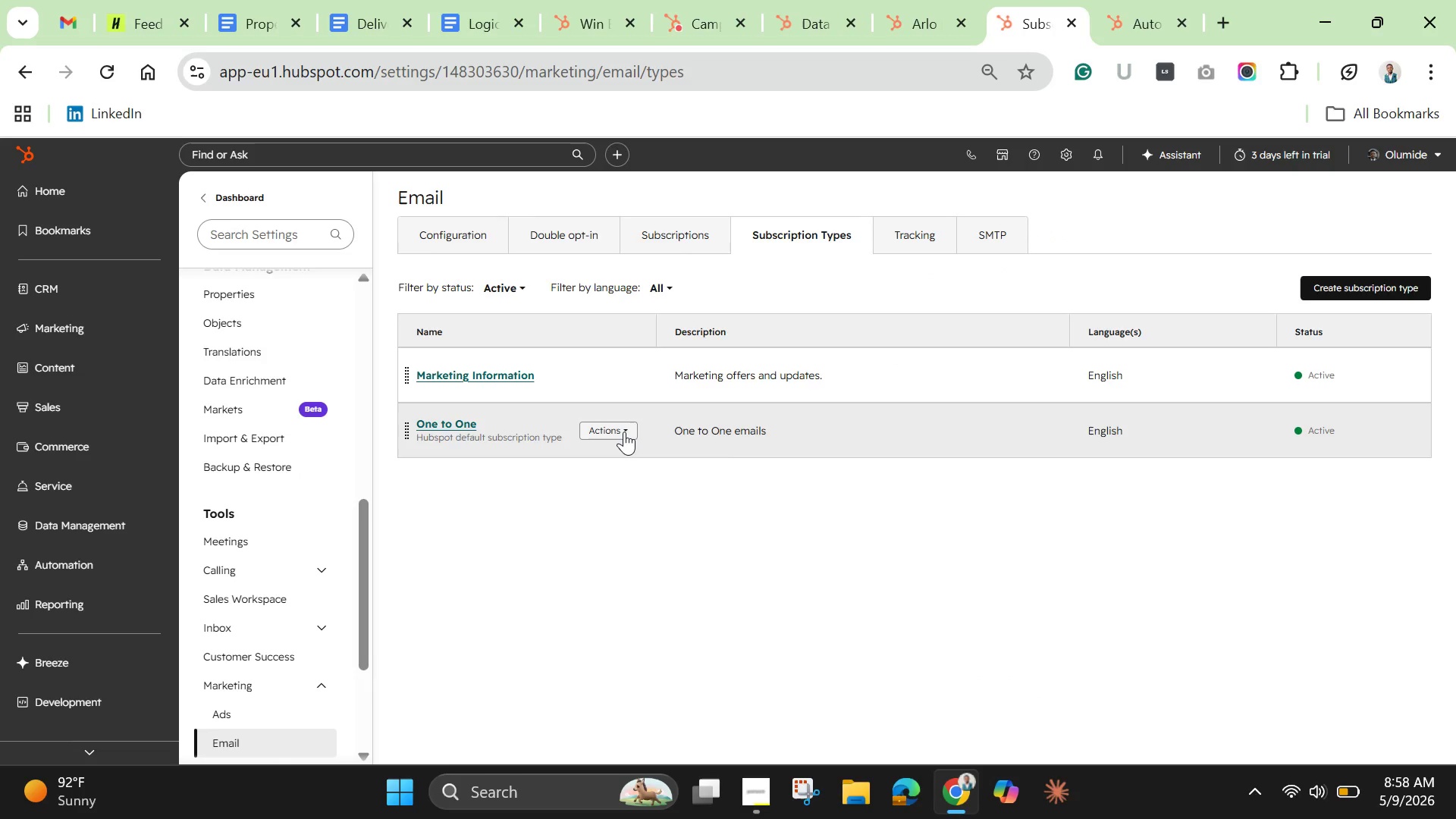 
left_click([624, 431])
 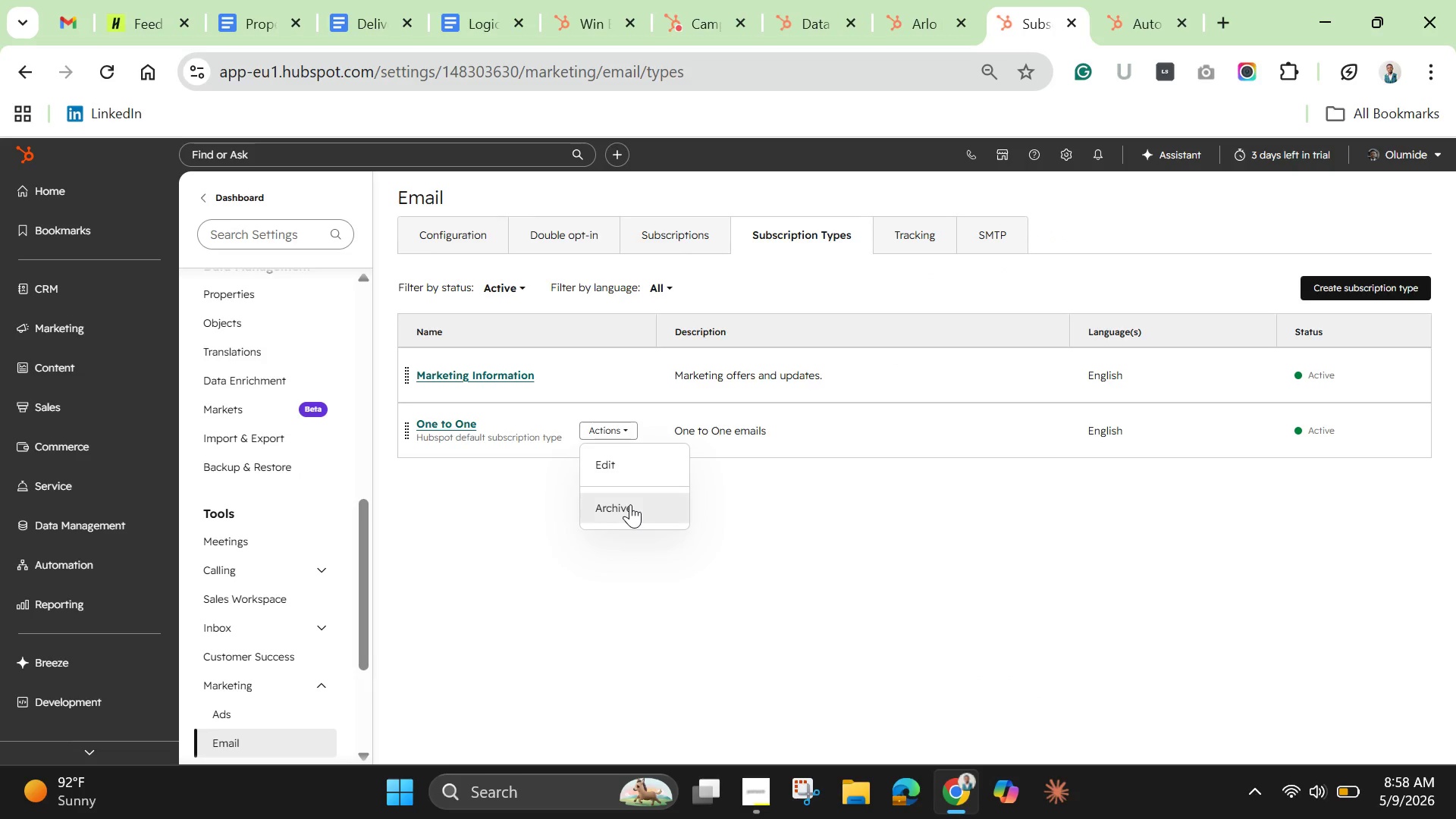 
left_click([630, 504])
 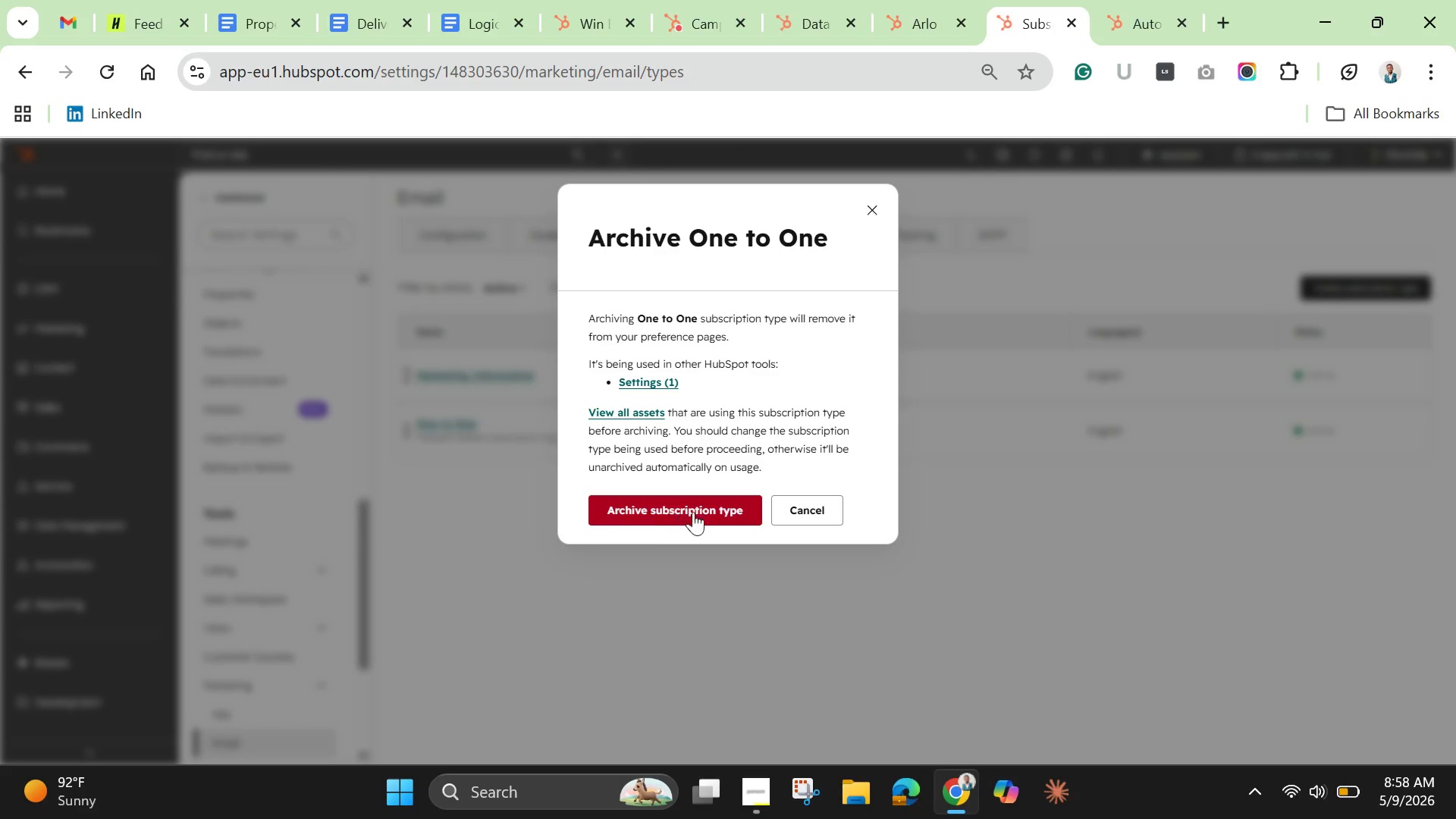 
left_click([837, 499])
 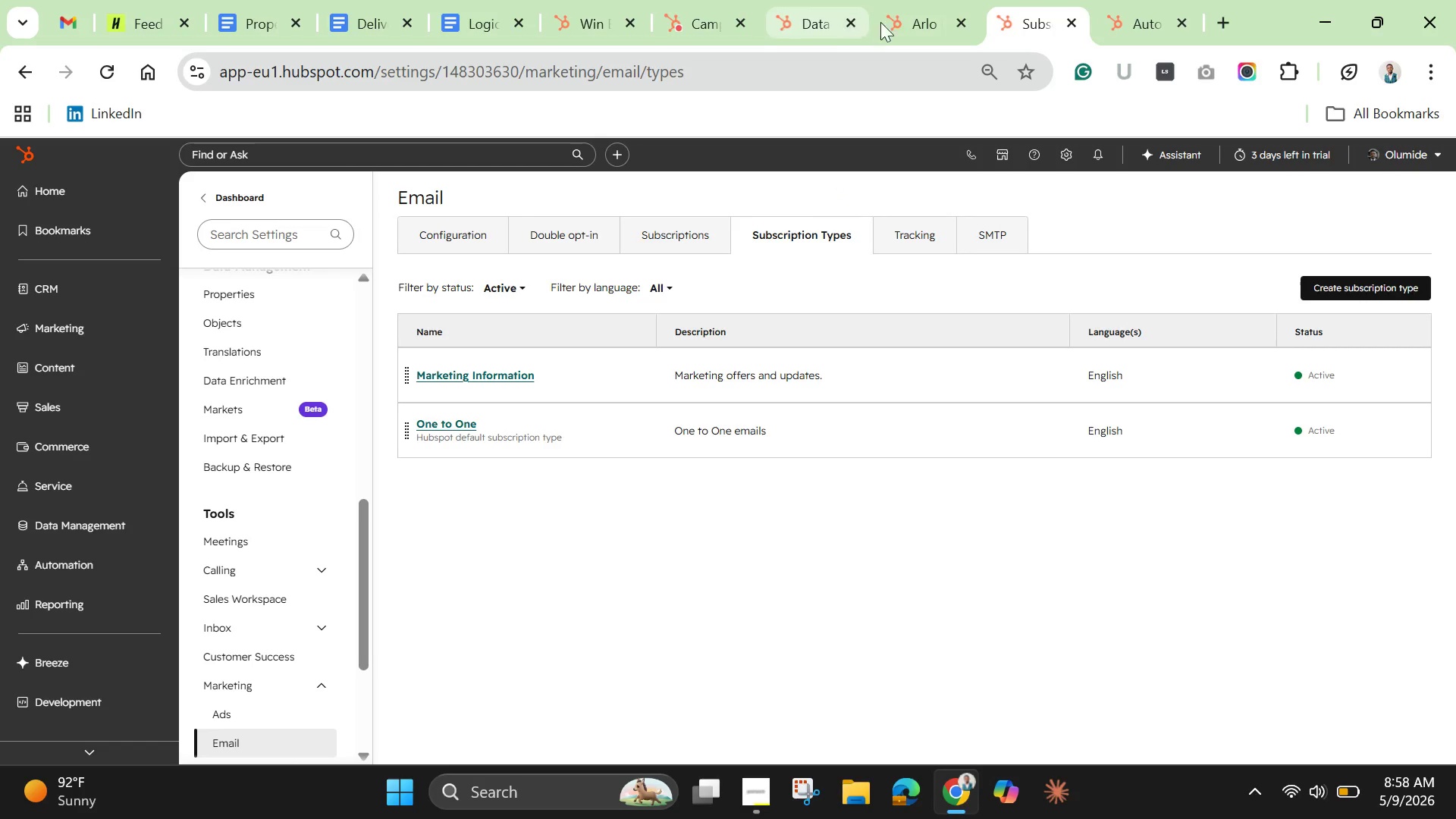 
left_click([920, 21])
 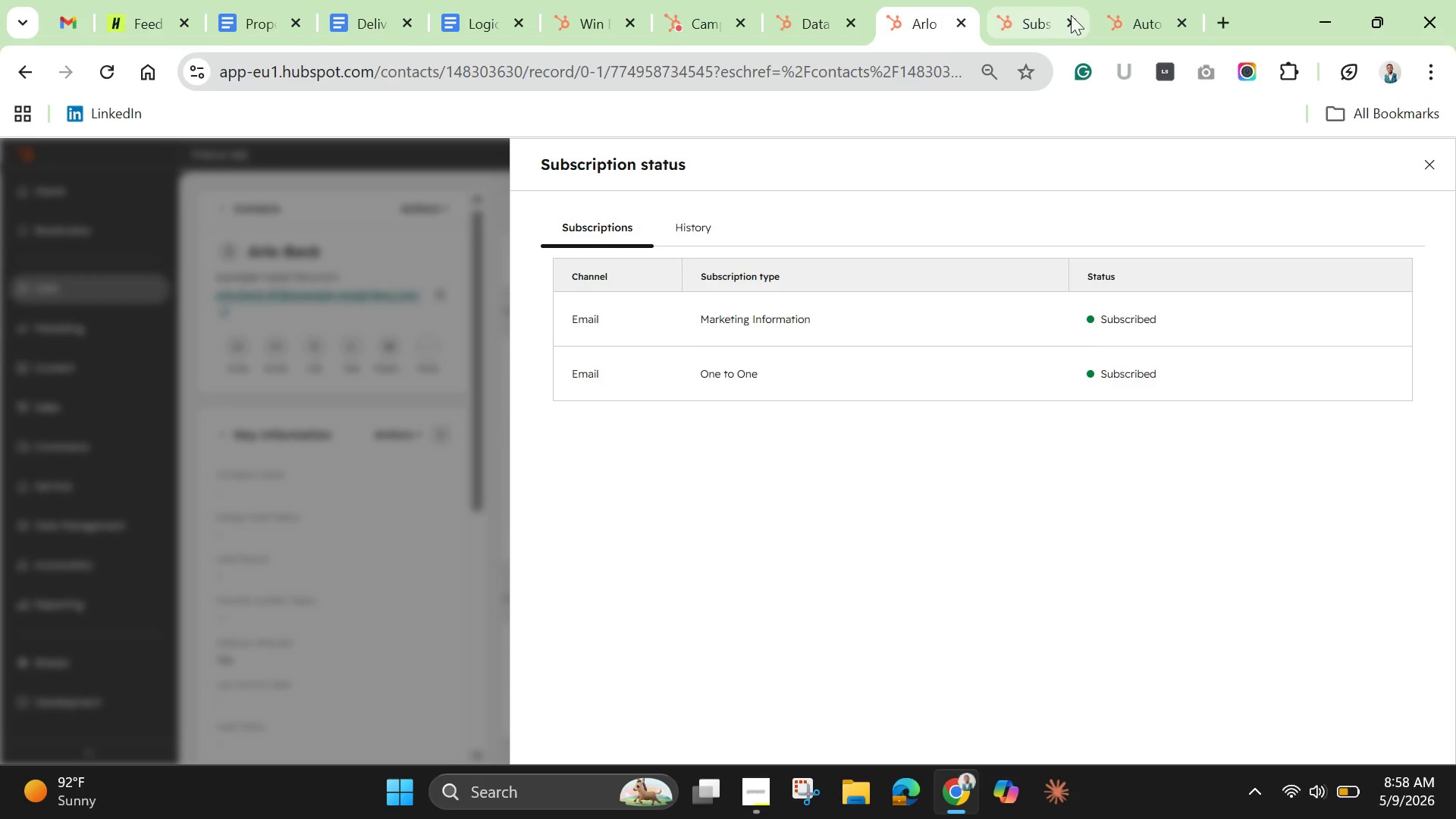 
left_click([1144, 16])
 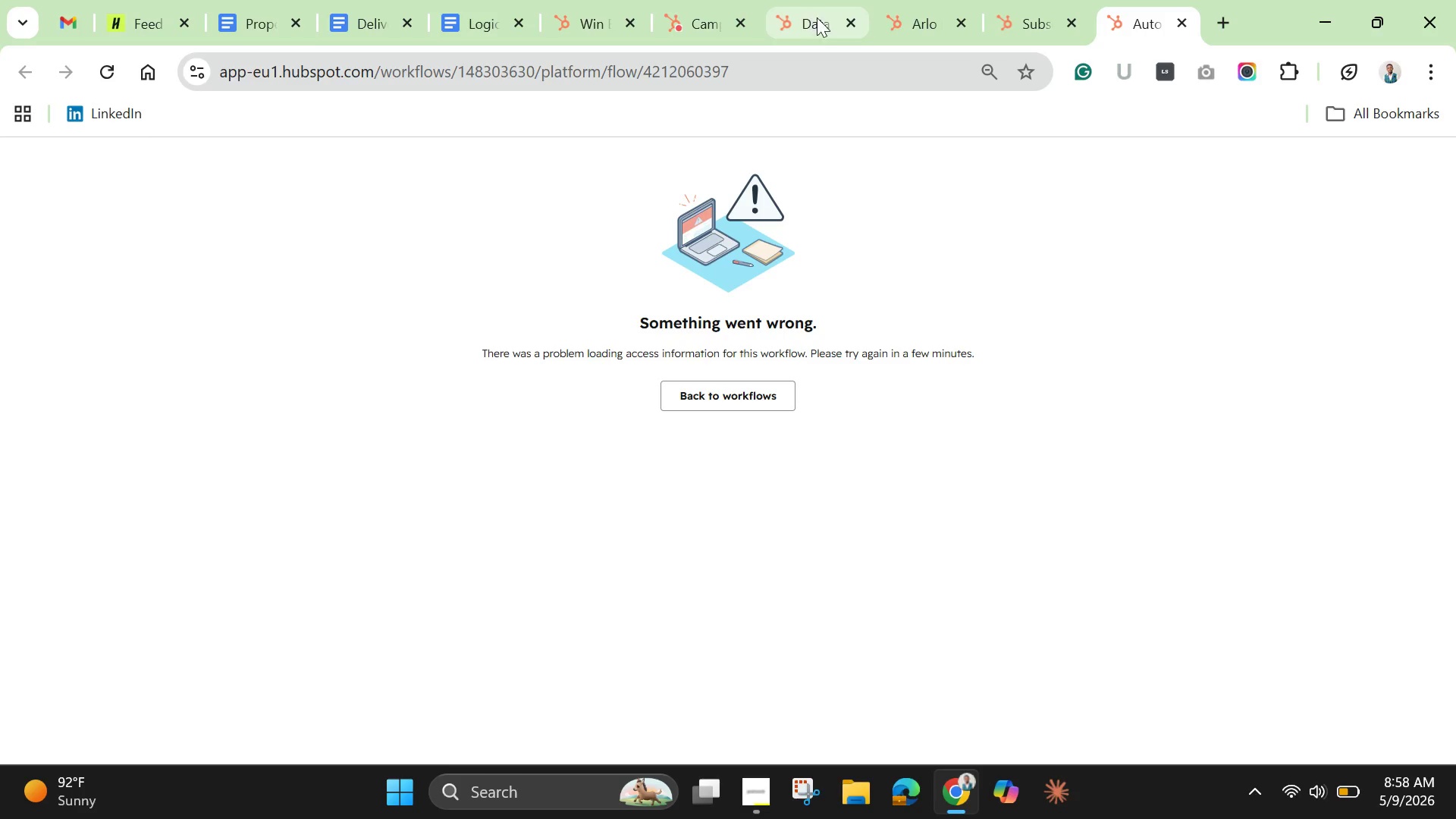 
left_click([930, 14])
 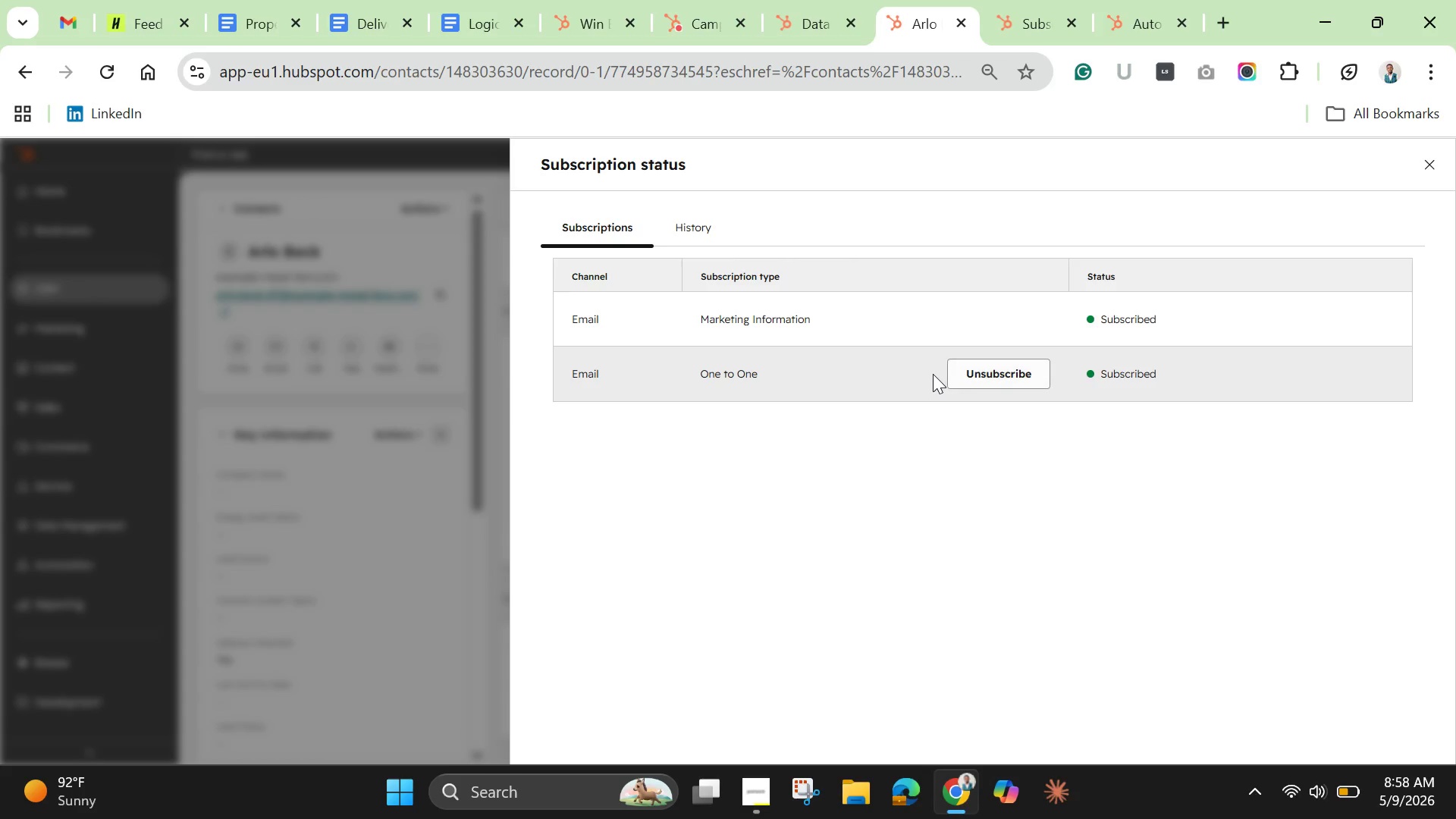 
wait(5.47)
 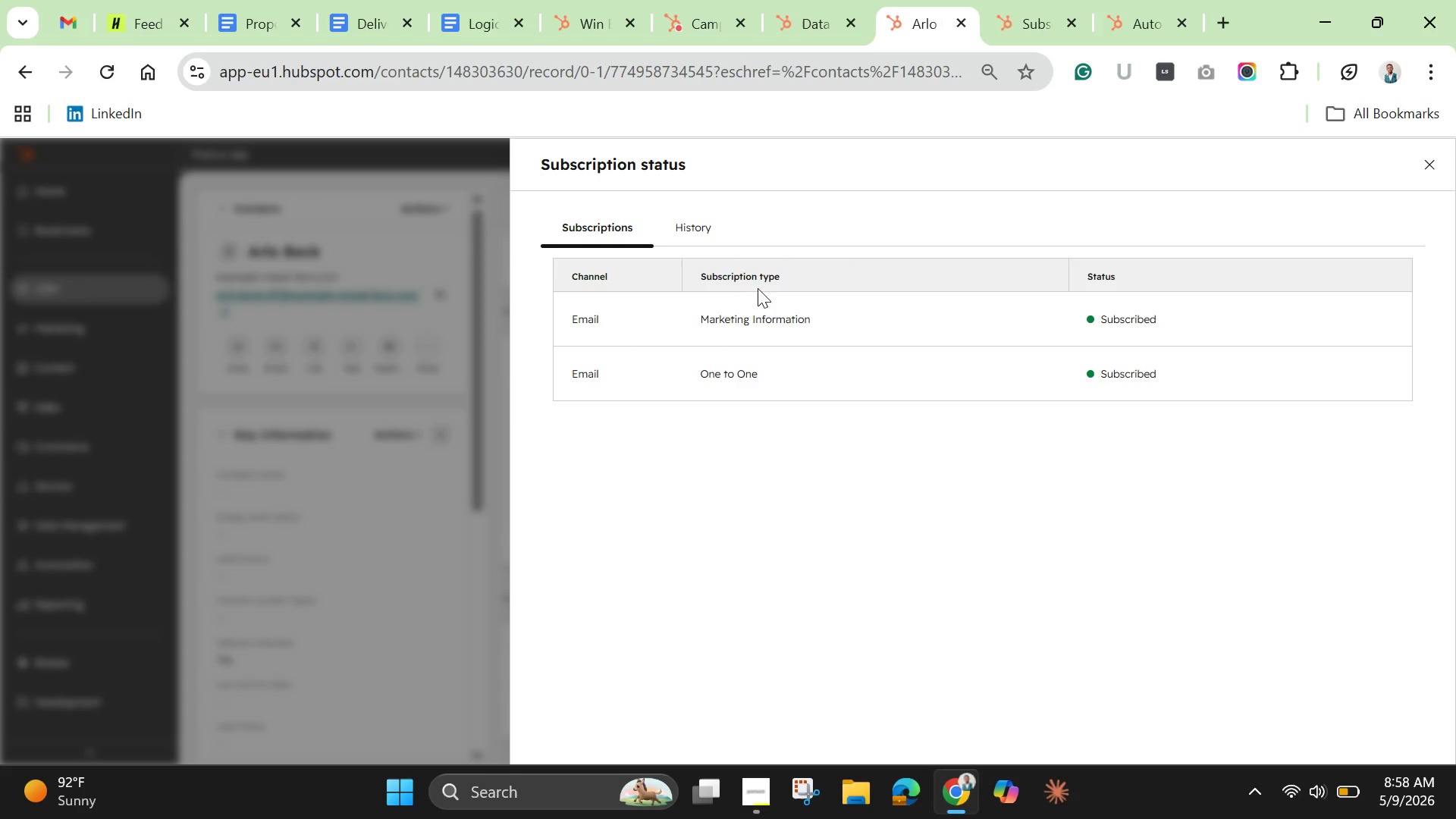 
left_click([1010, 373])
 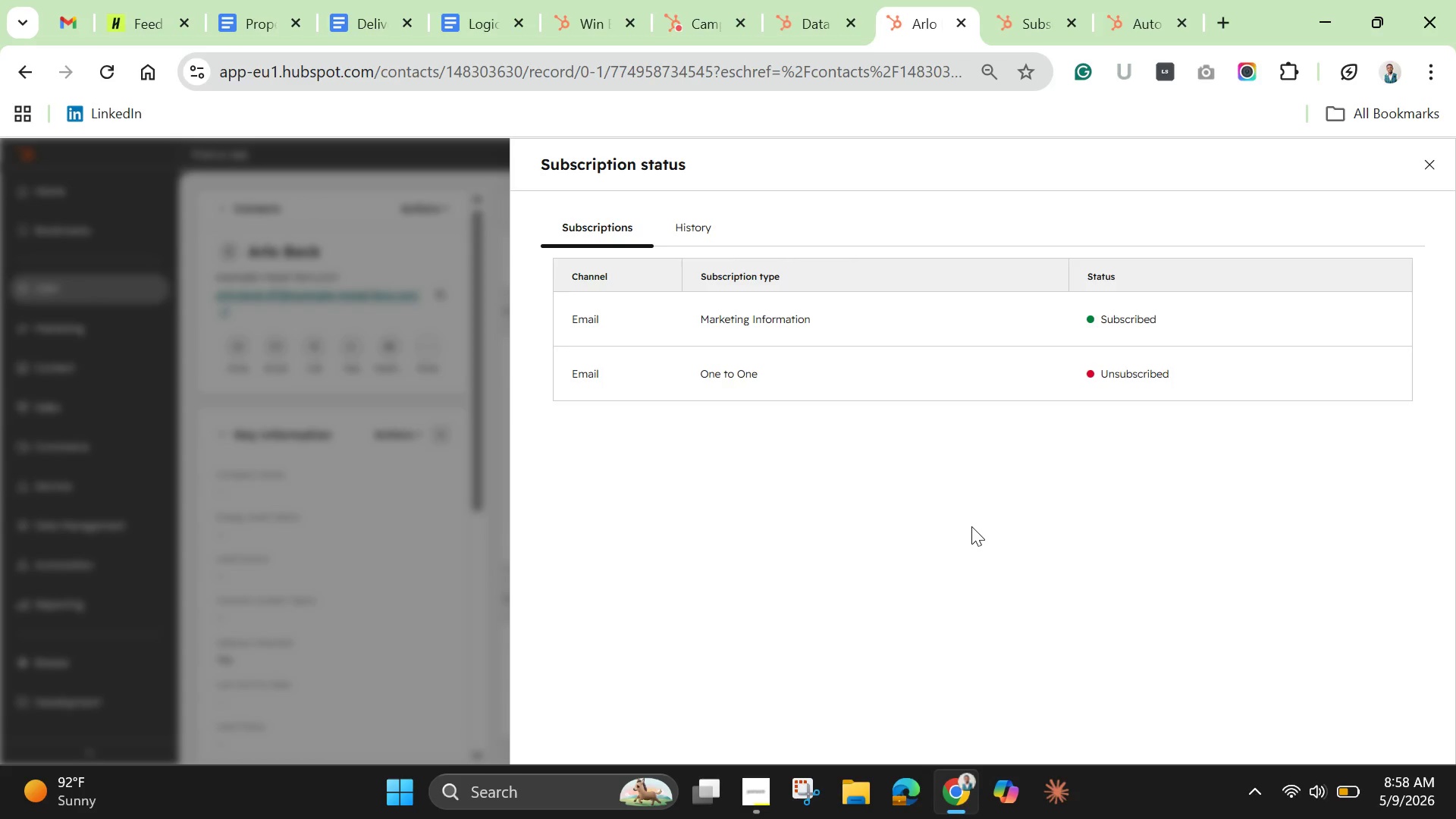 
left_click([971, 526])
 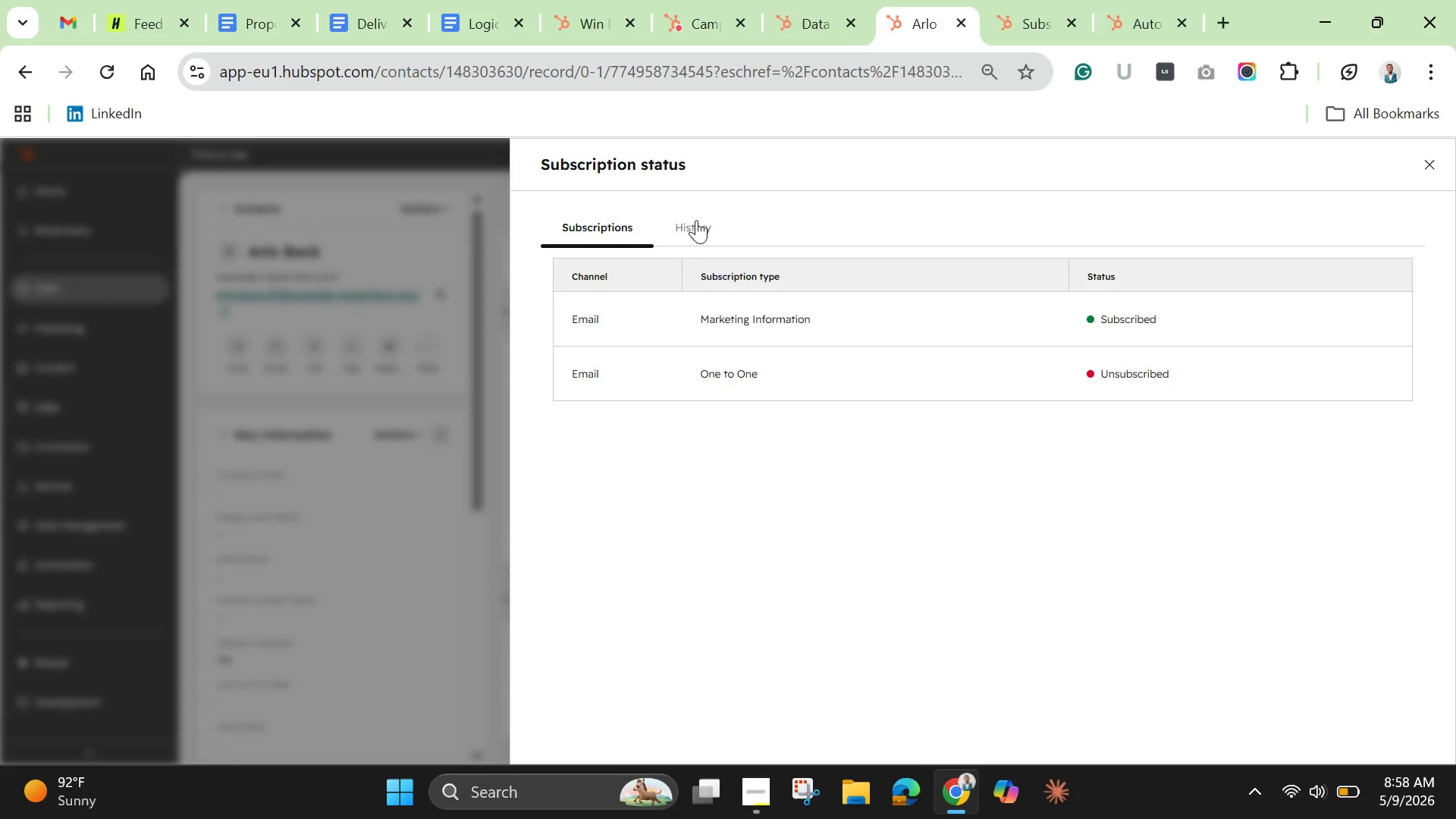 
left_click([696, 220])
 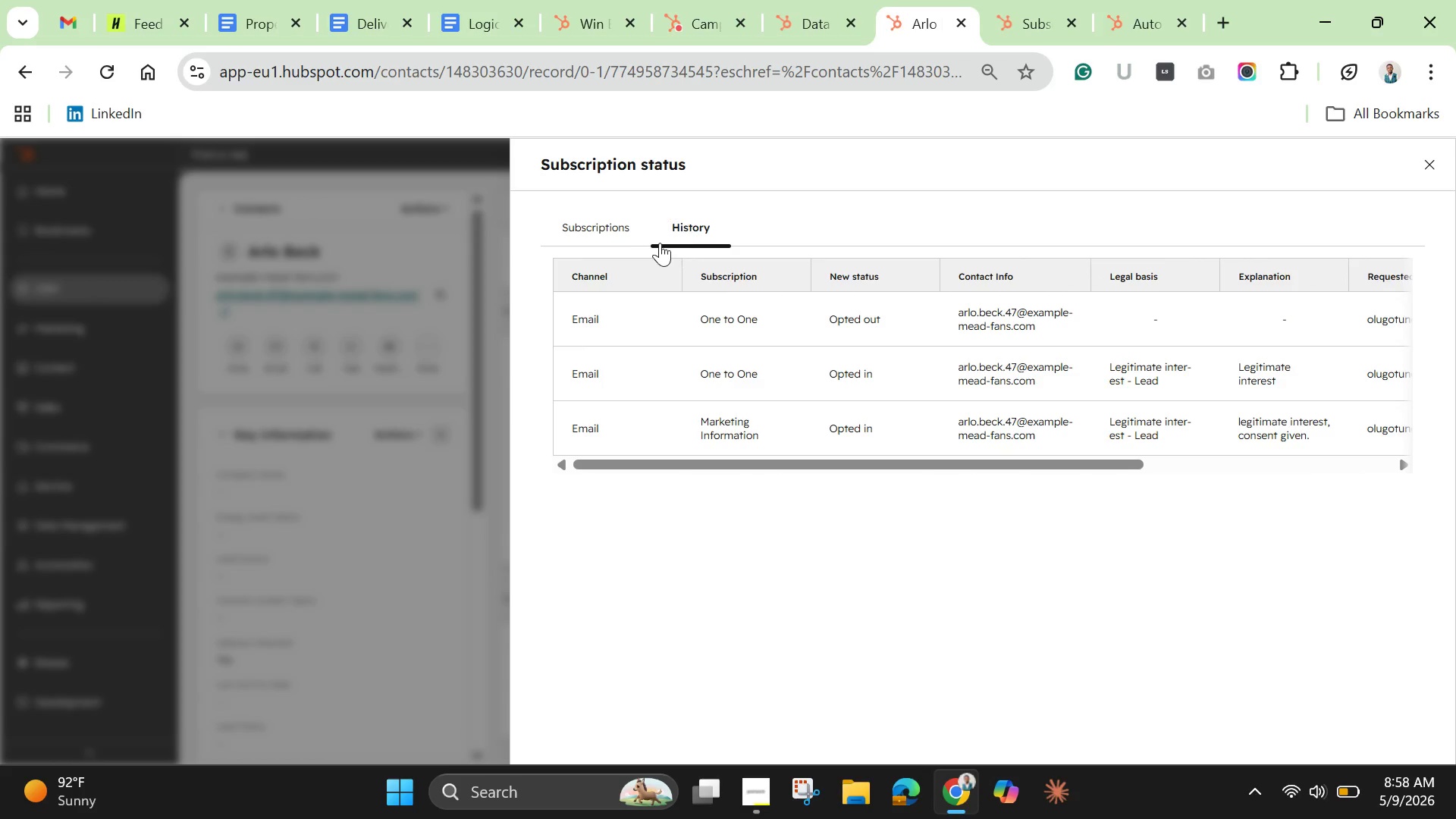 
left_click([626, 227])
 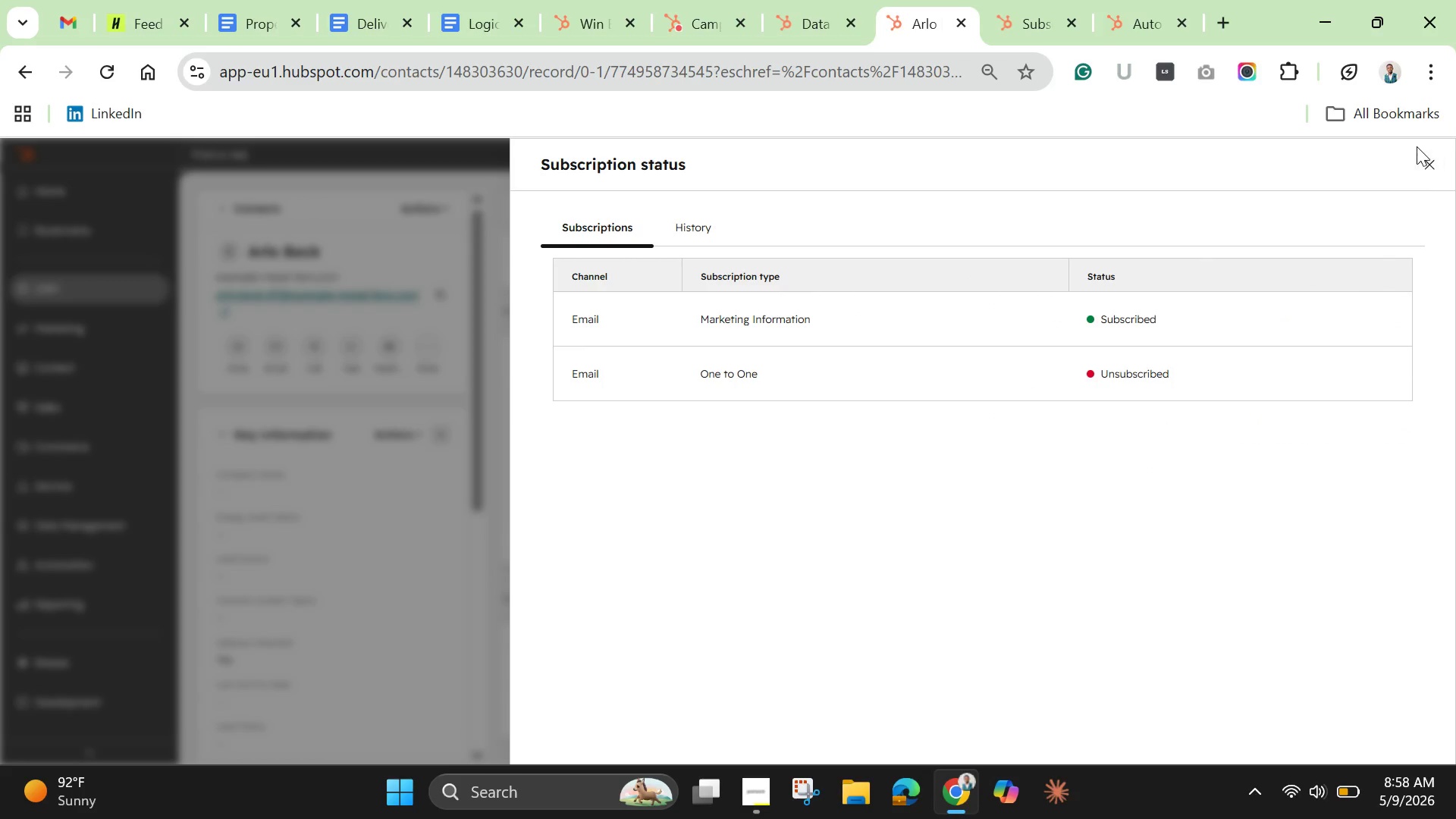 
left_click([1422, 164])
 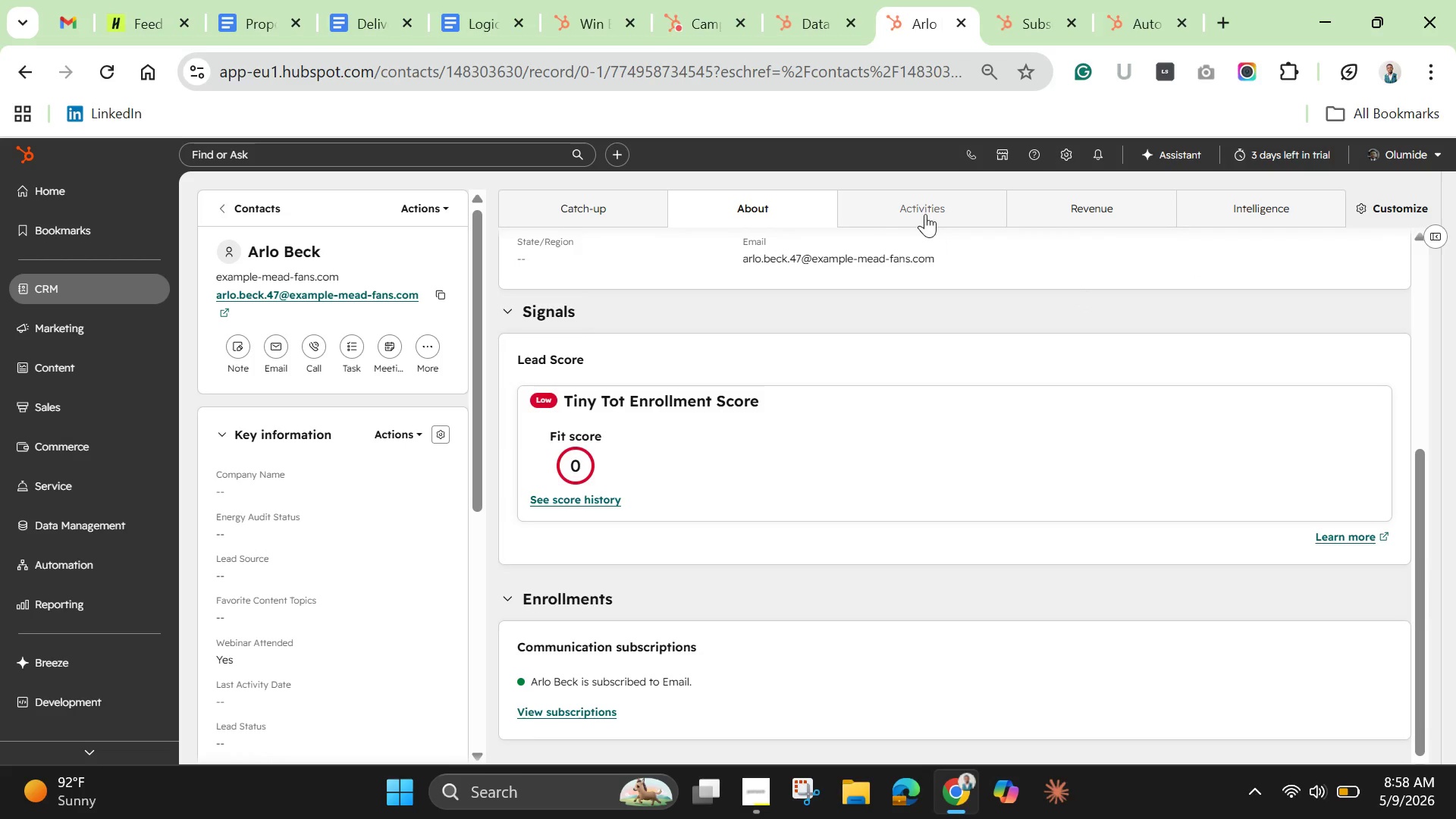 
left_click([927, 212])
 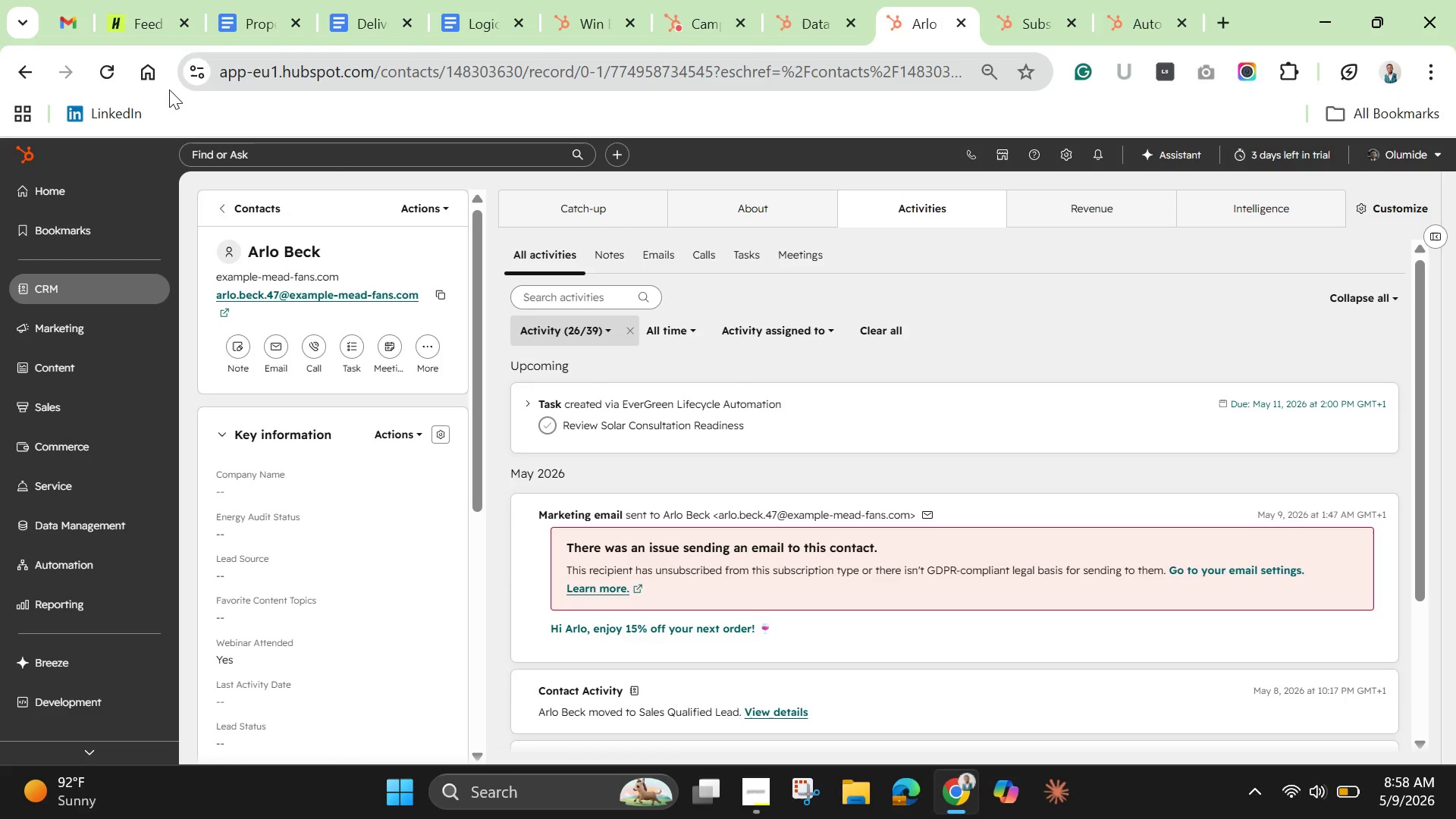 
left_click([99, 70])
 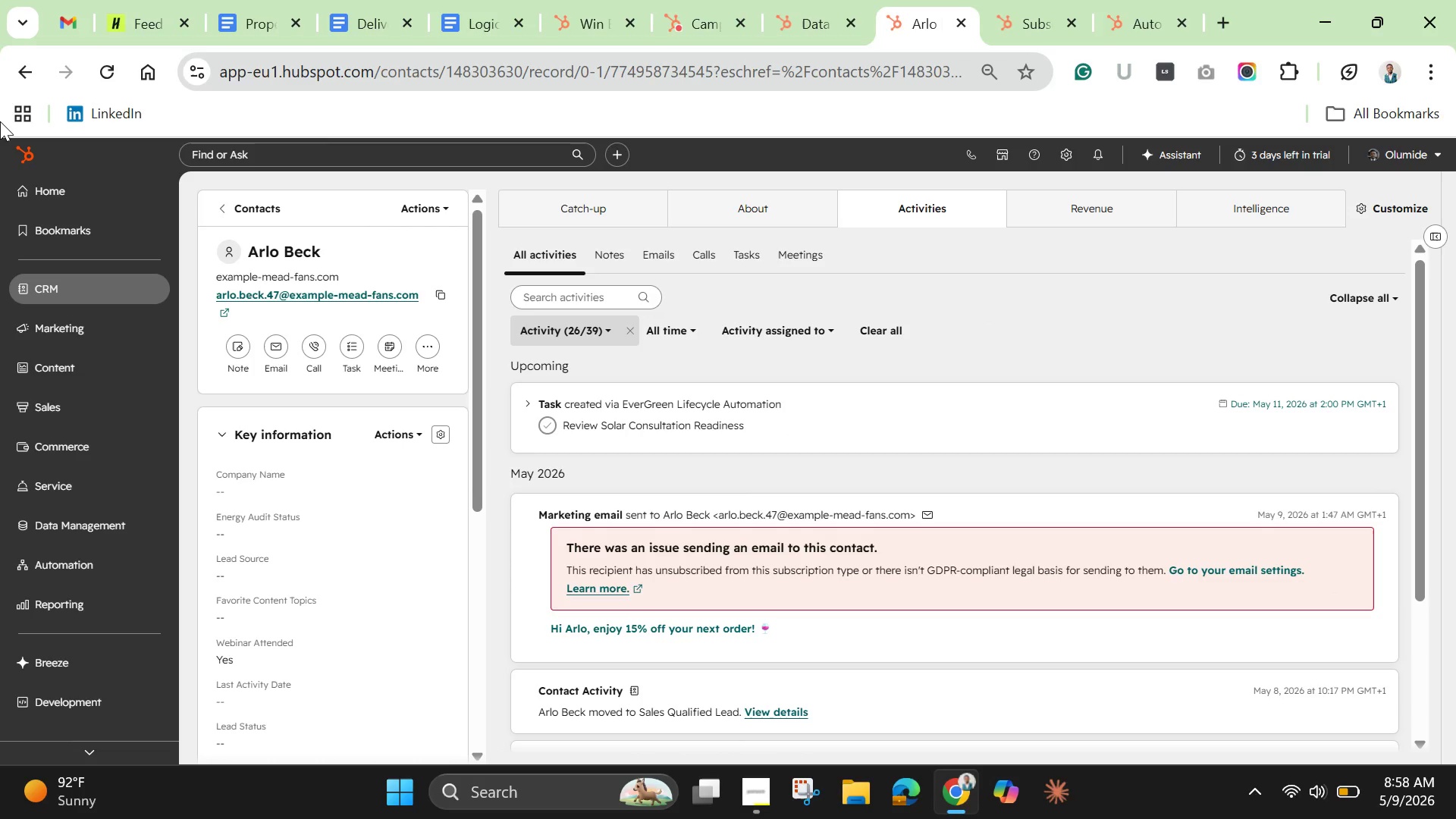 
wait(26.06)
 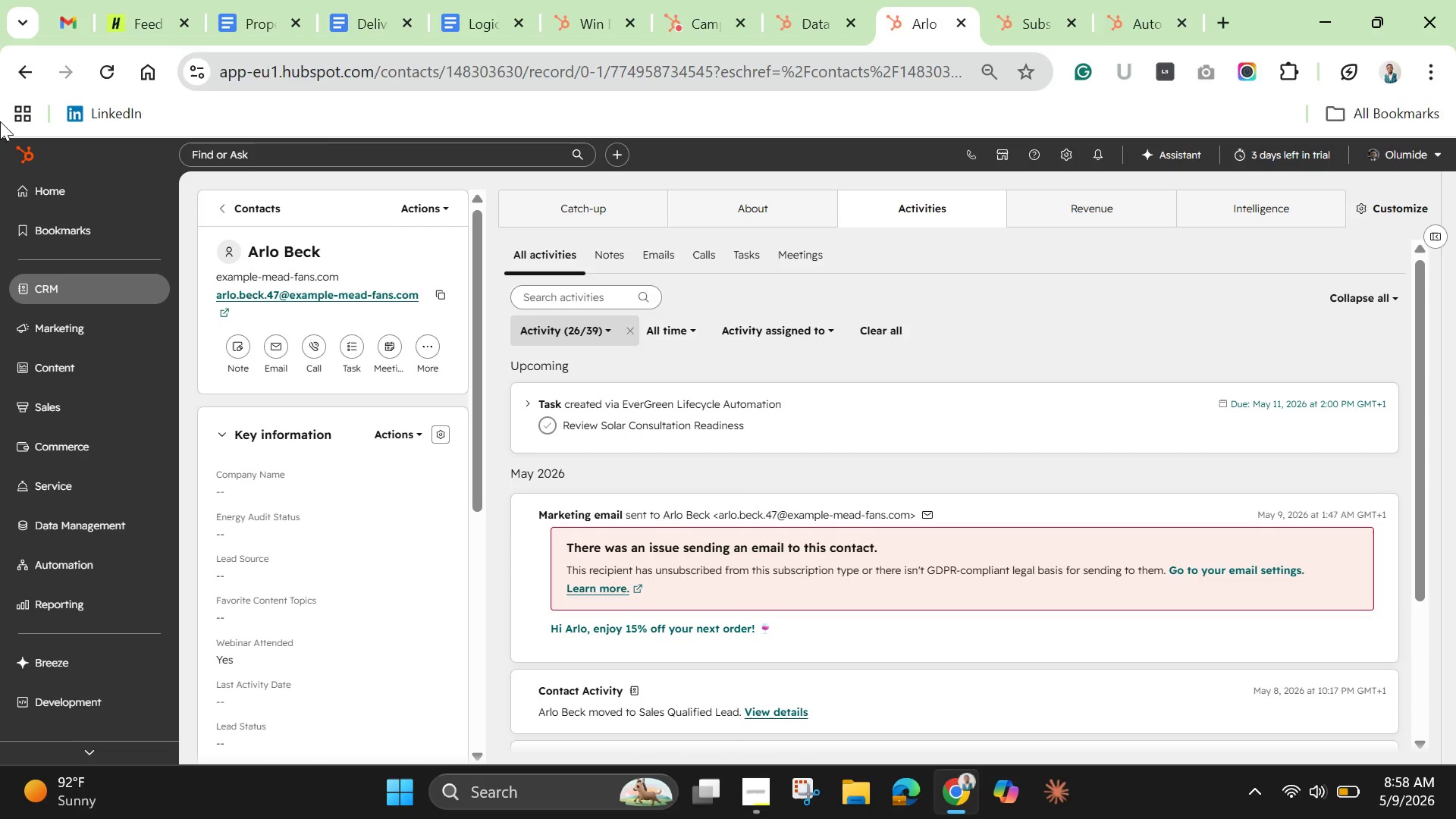 
left_click([752, 793])
 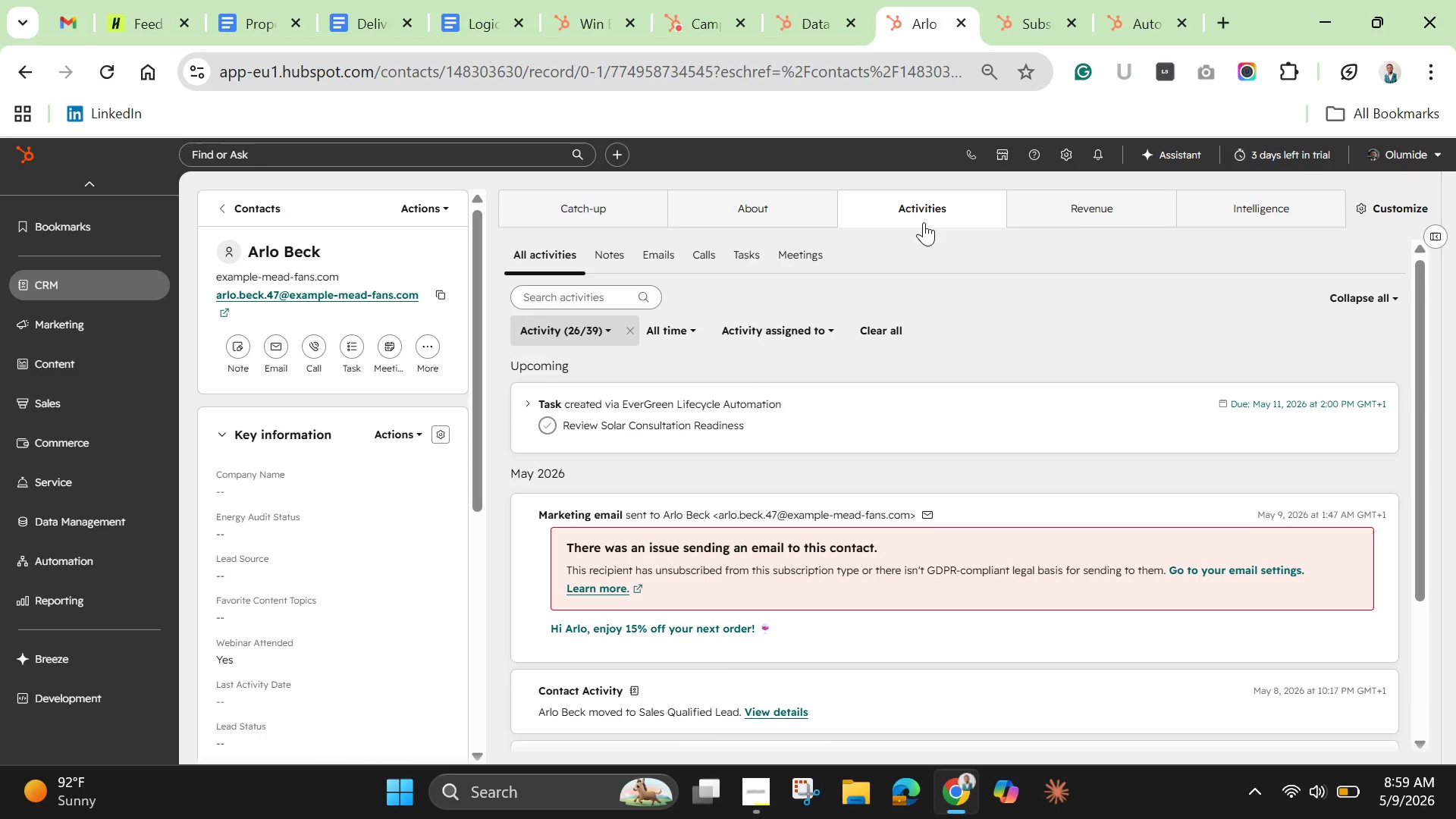 
wait(17.83)
 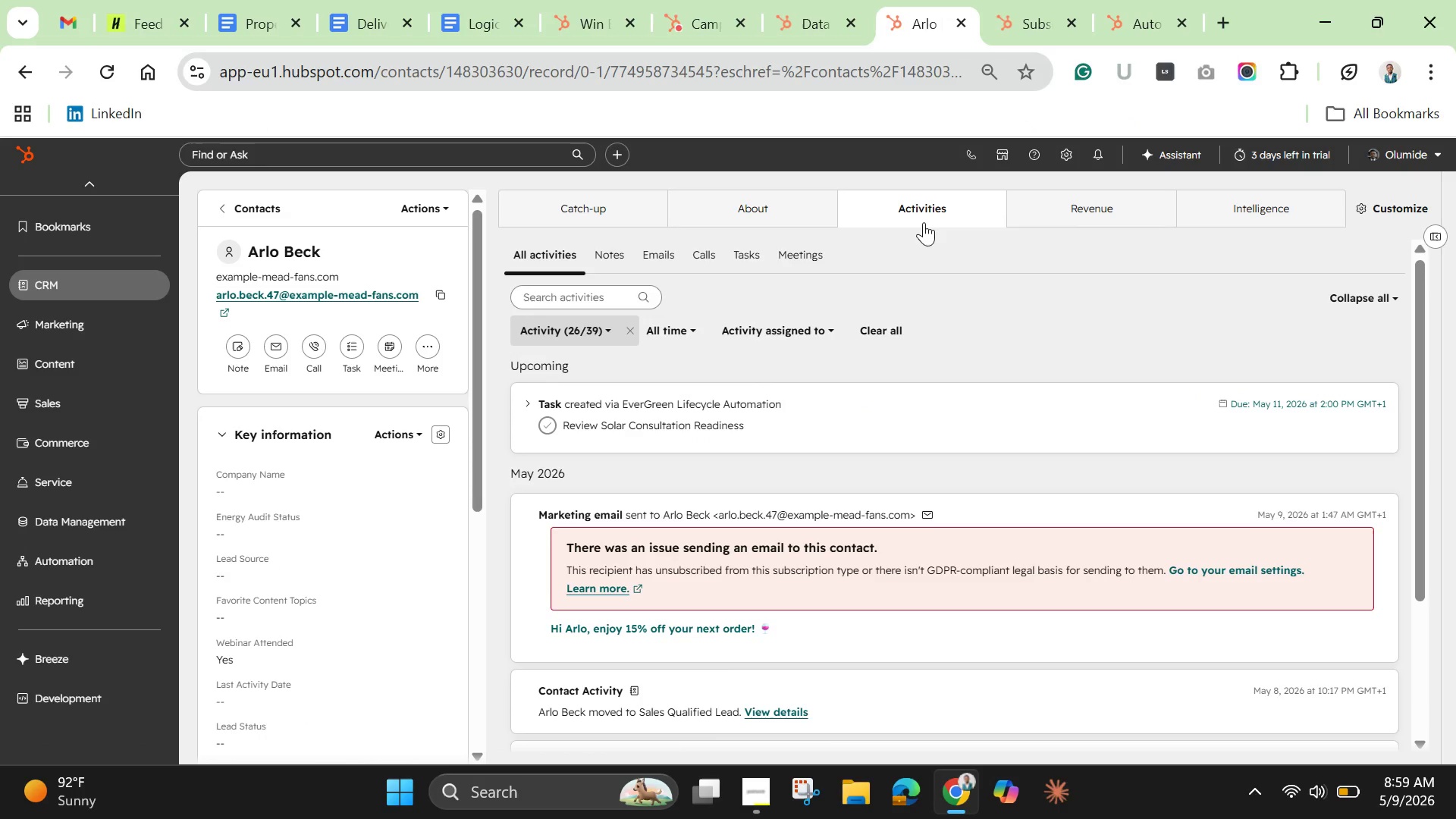 
left_click([738, 212])
 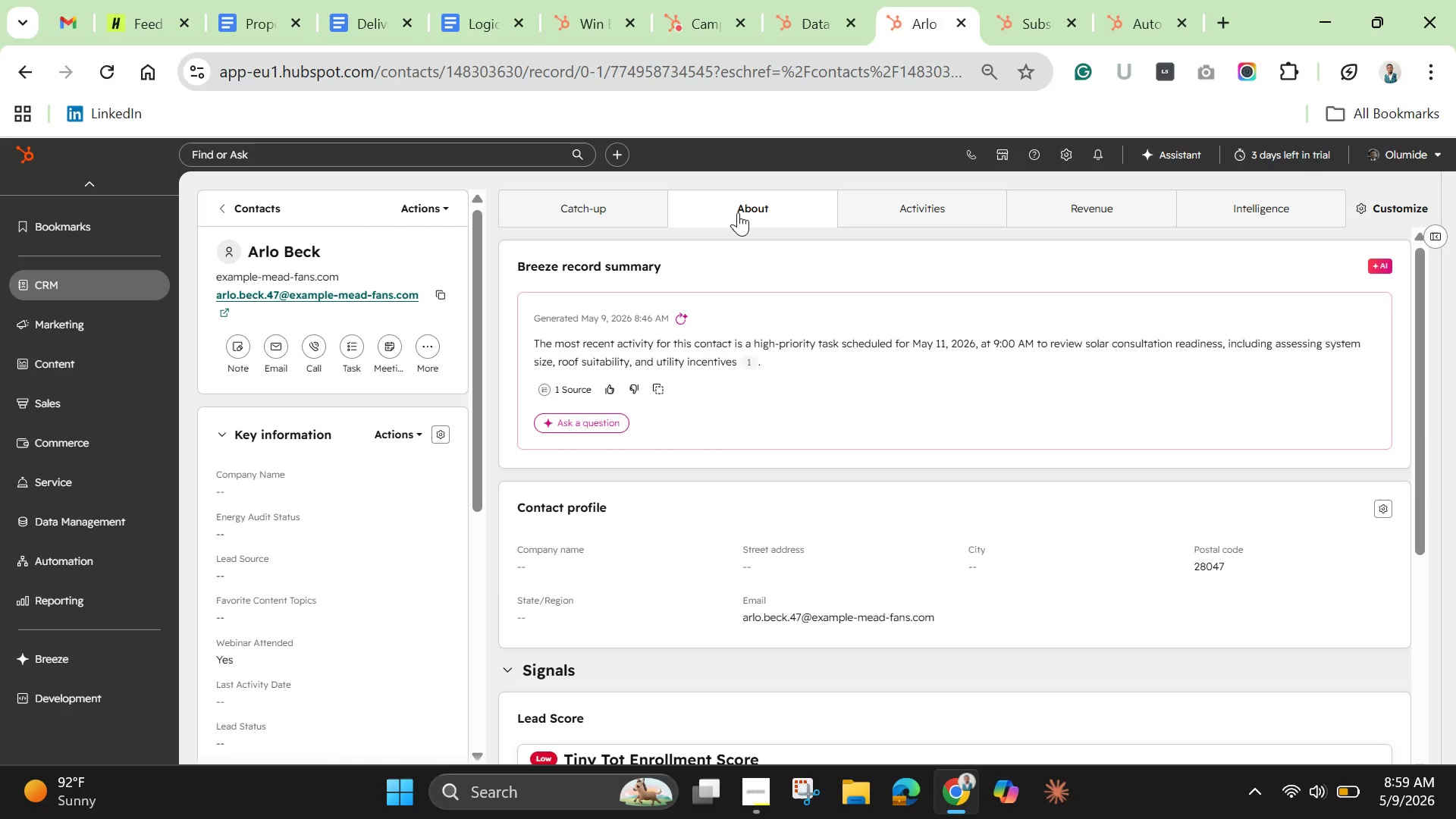 
wait(8.41)
 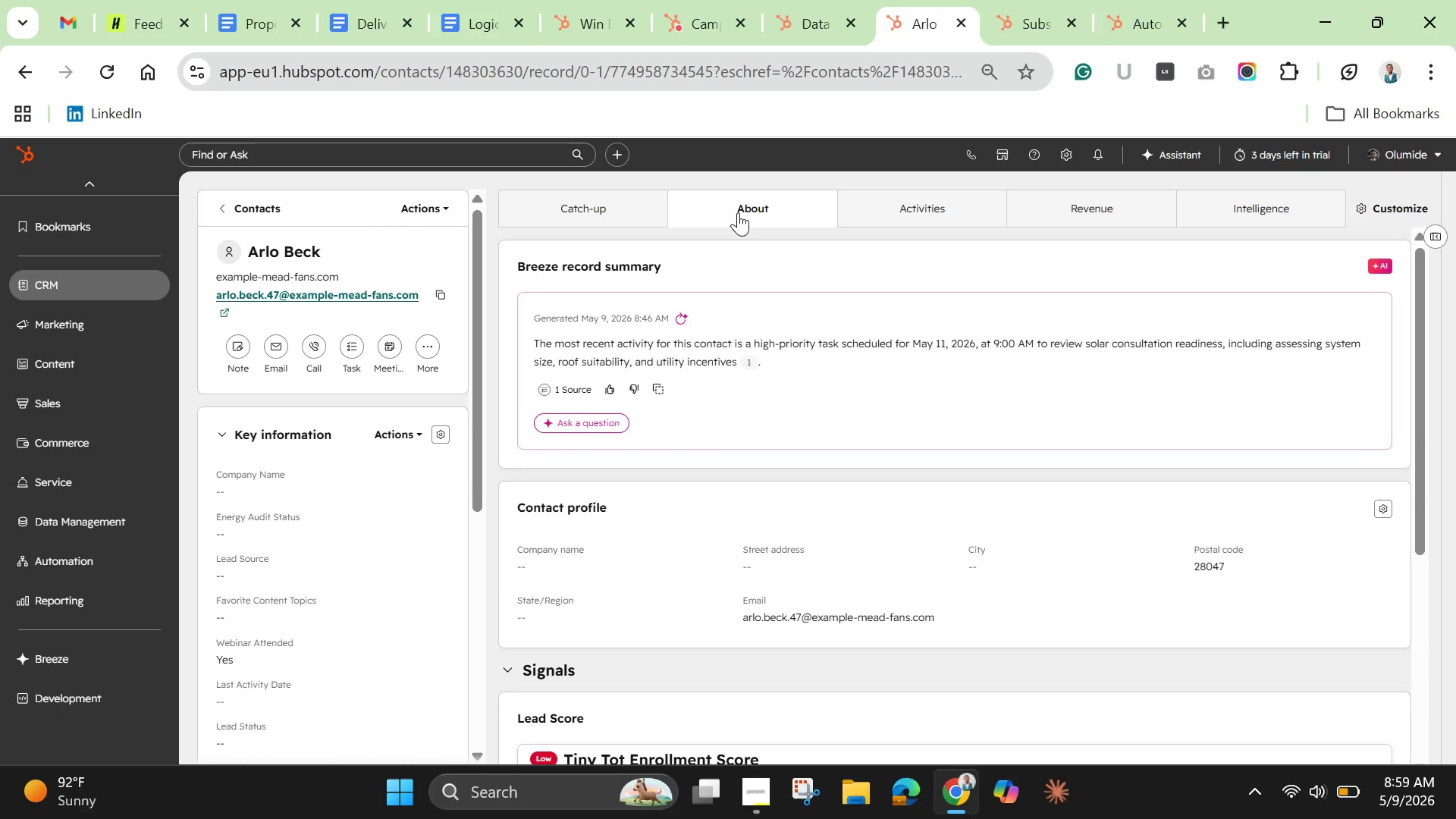 
scroll: coordinate [886, 392], scroll_direction: down, amount: 4.0
 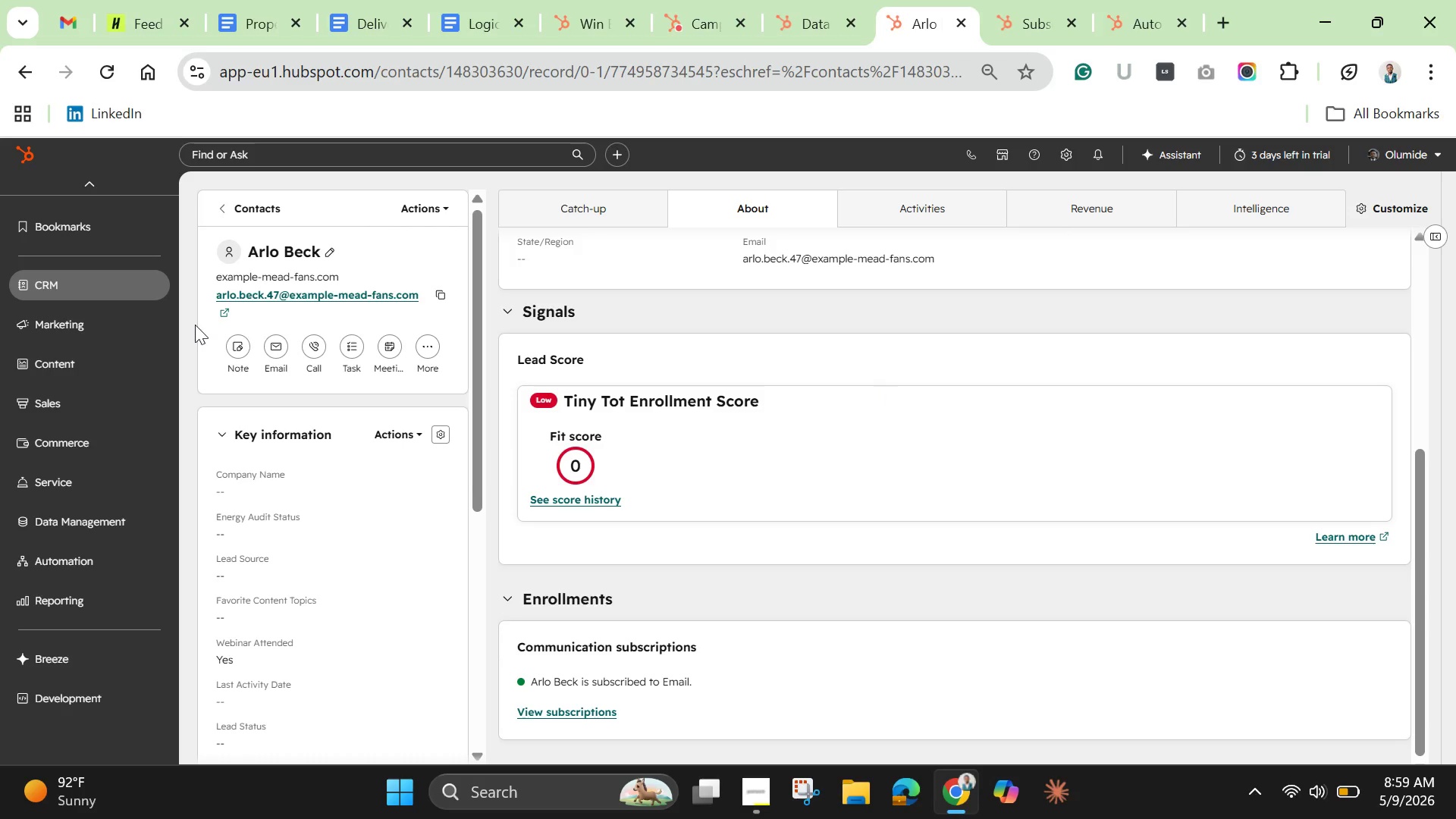 
scroll: coordinate [620, 416], scroll_direction: up, amount: 5.0
 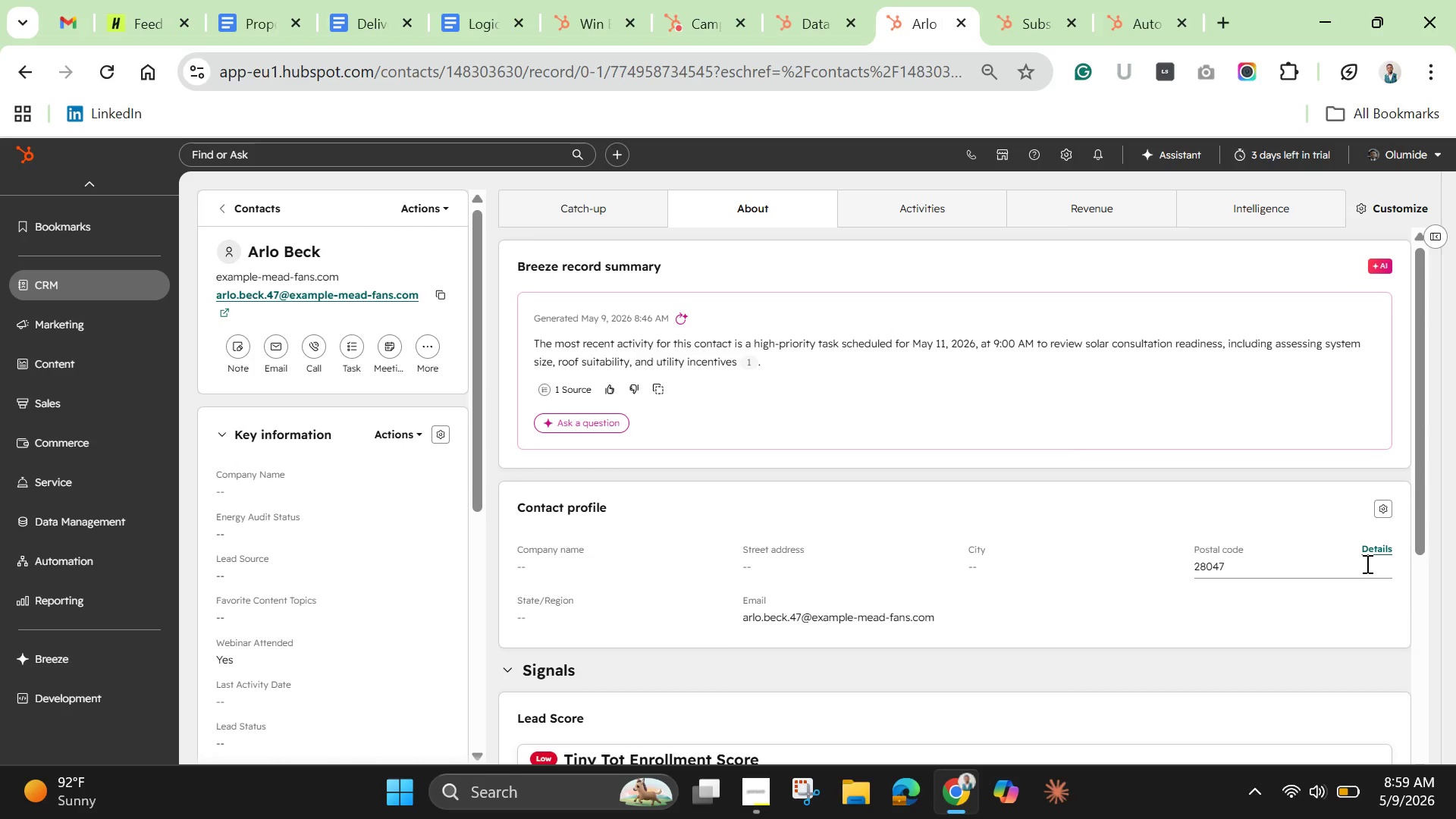 
left_click([1373, 553])
 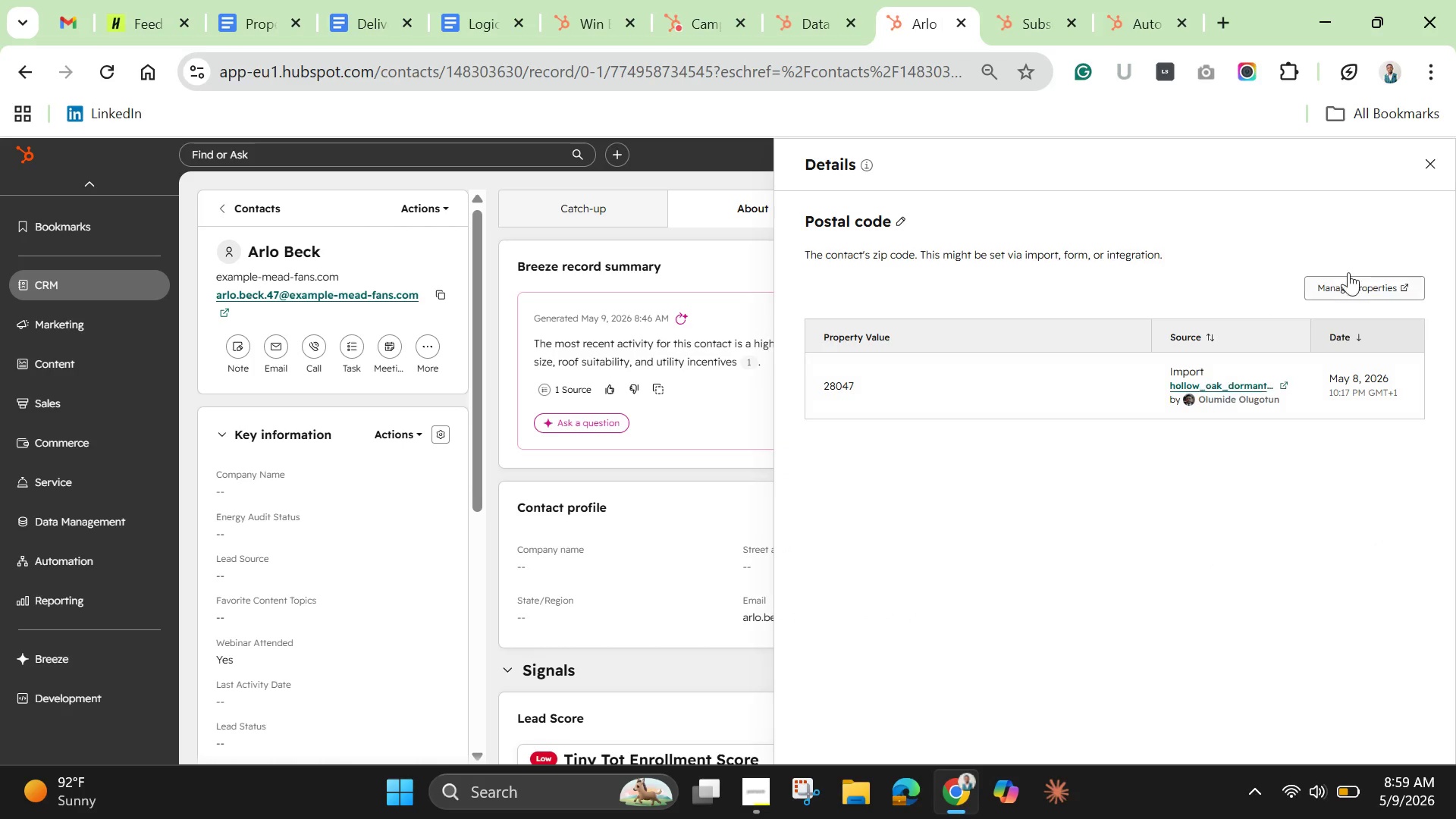 
wait(6.09)
 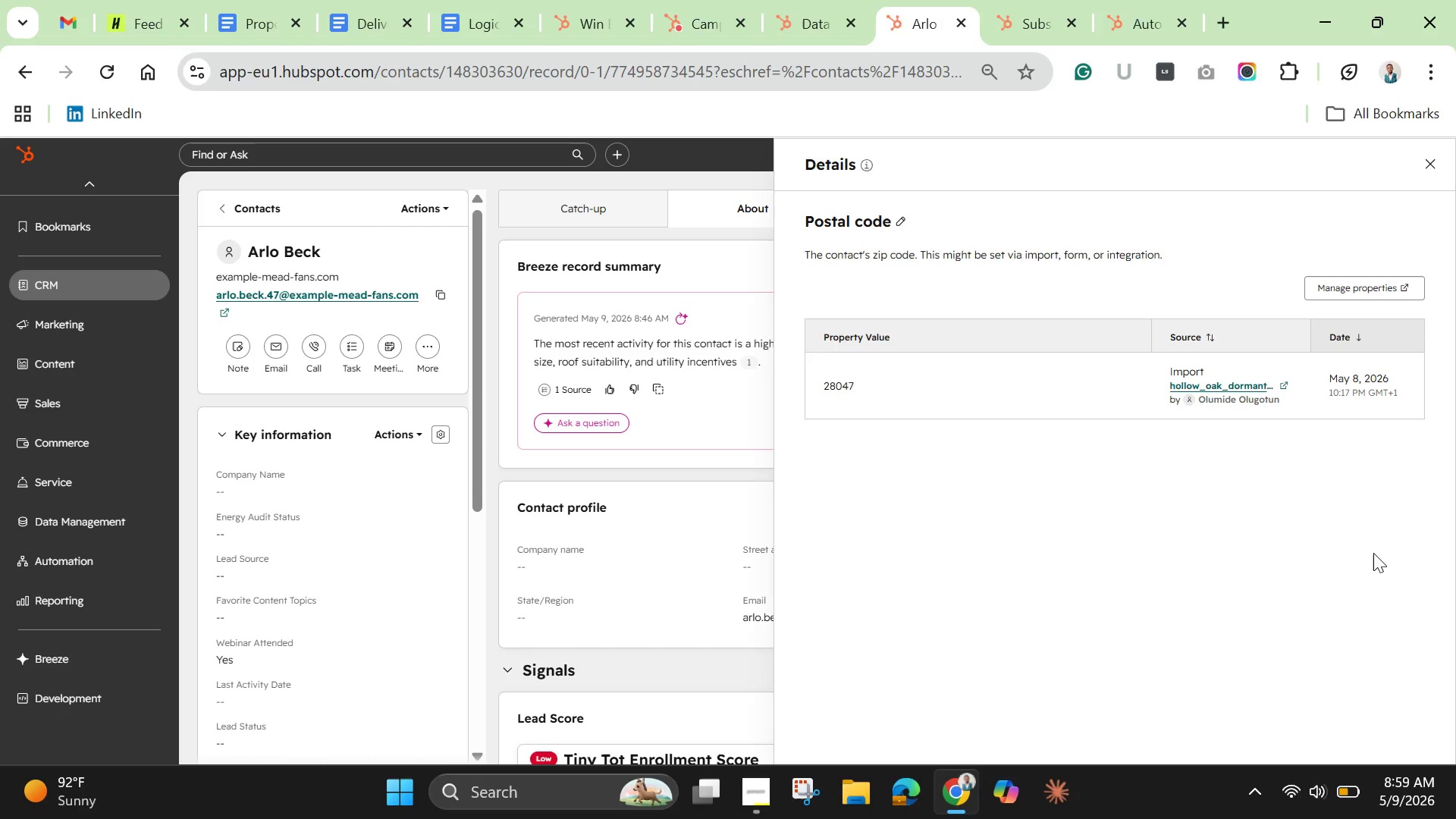 
left_click([1366, 284])
 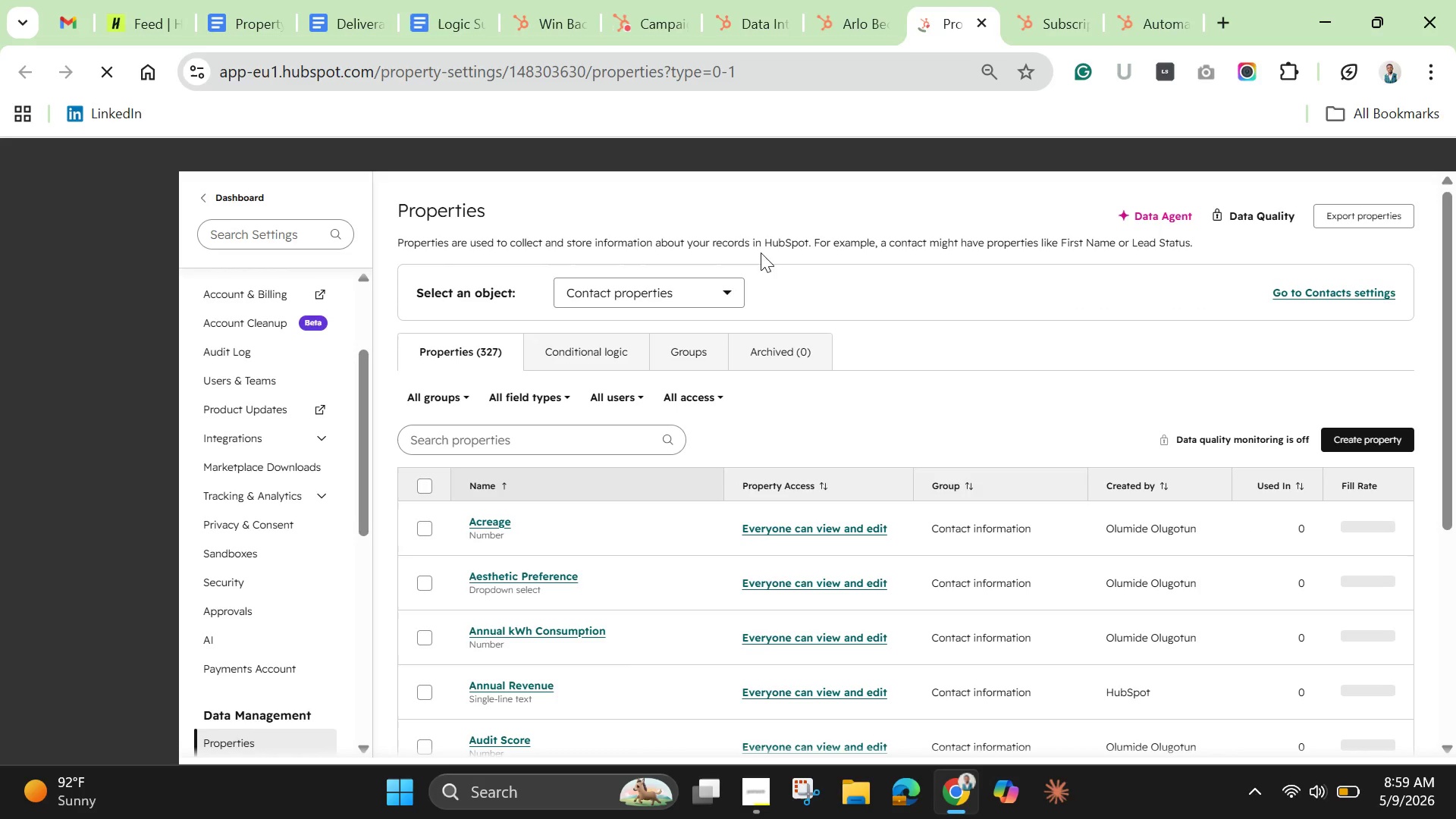 
wait(7.81)
 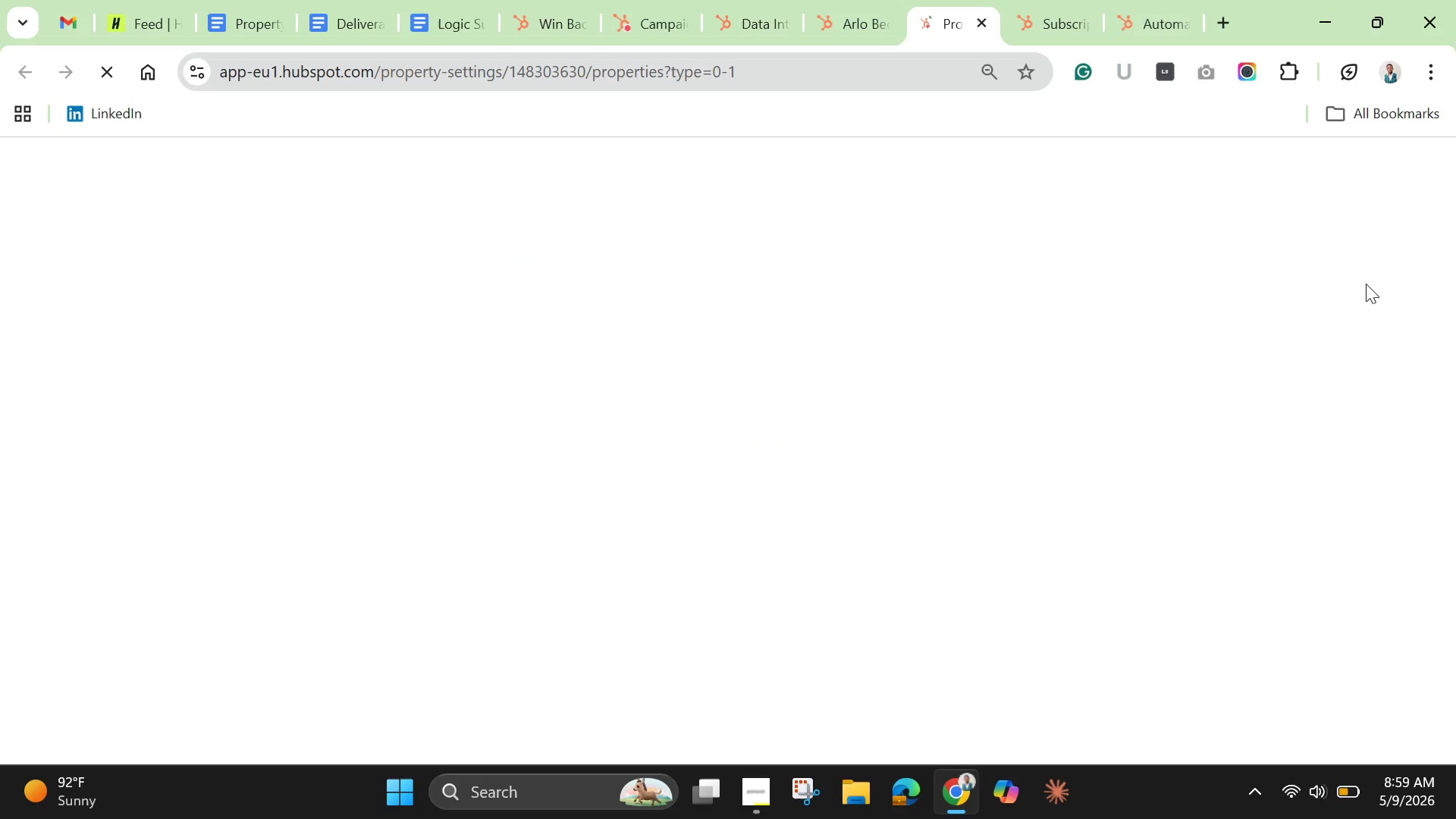 
left_click([535, 440])
 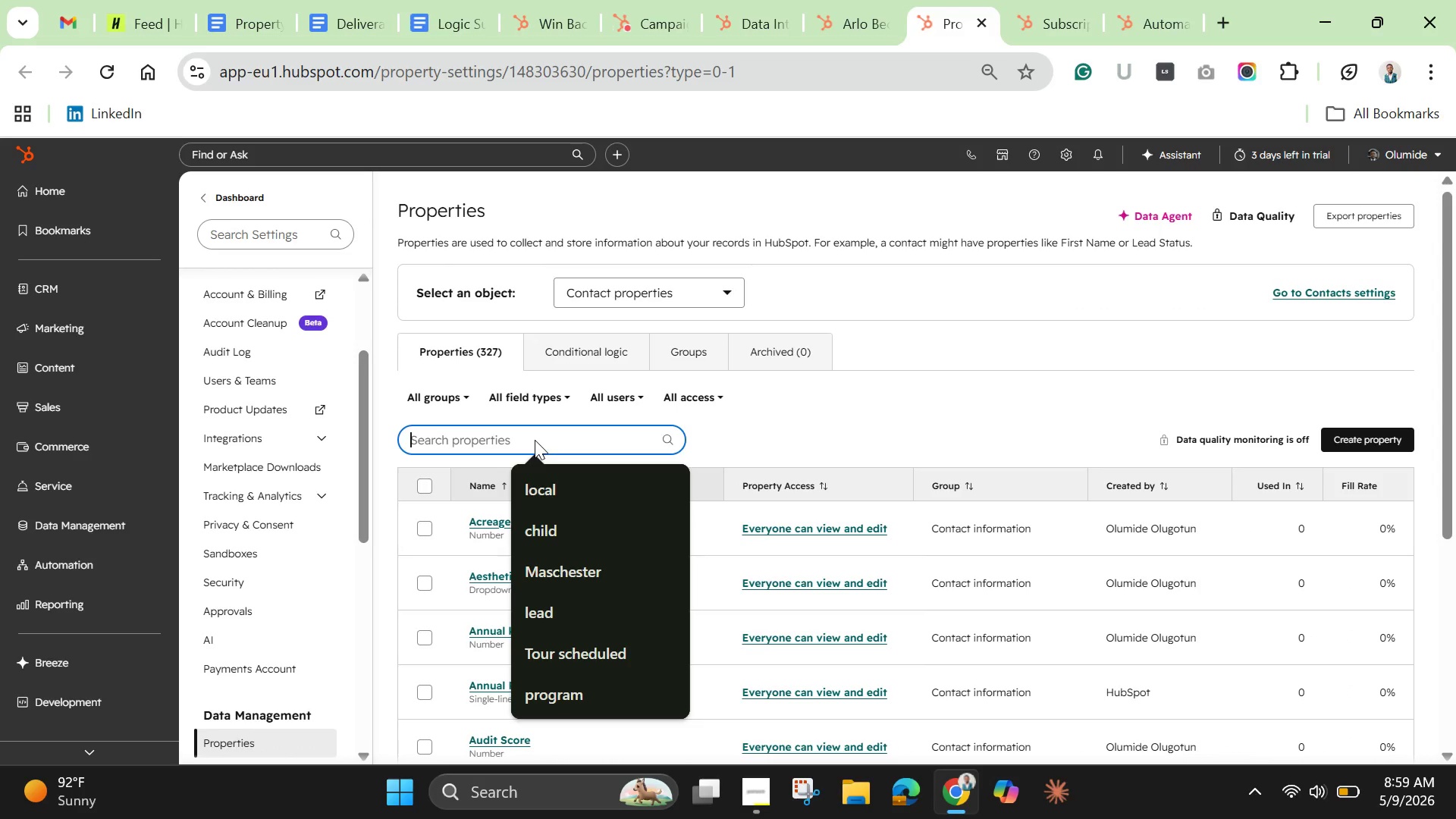 
type(legal)
 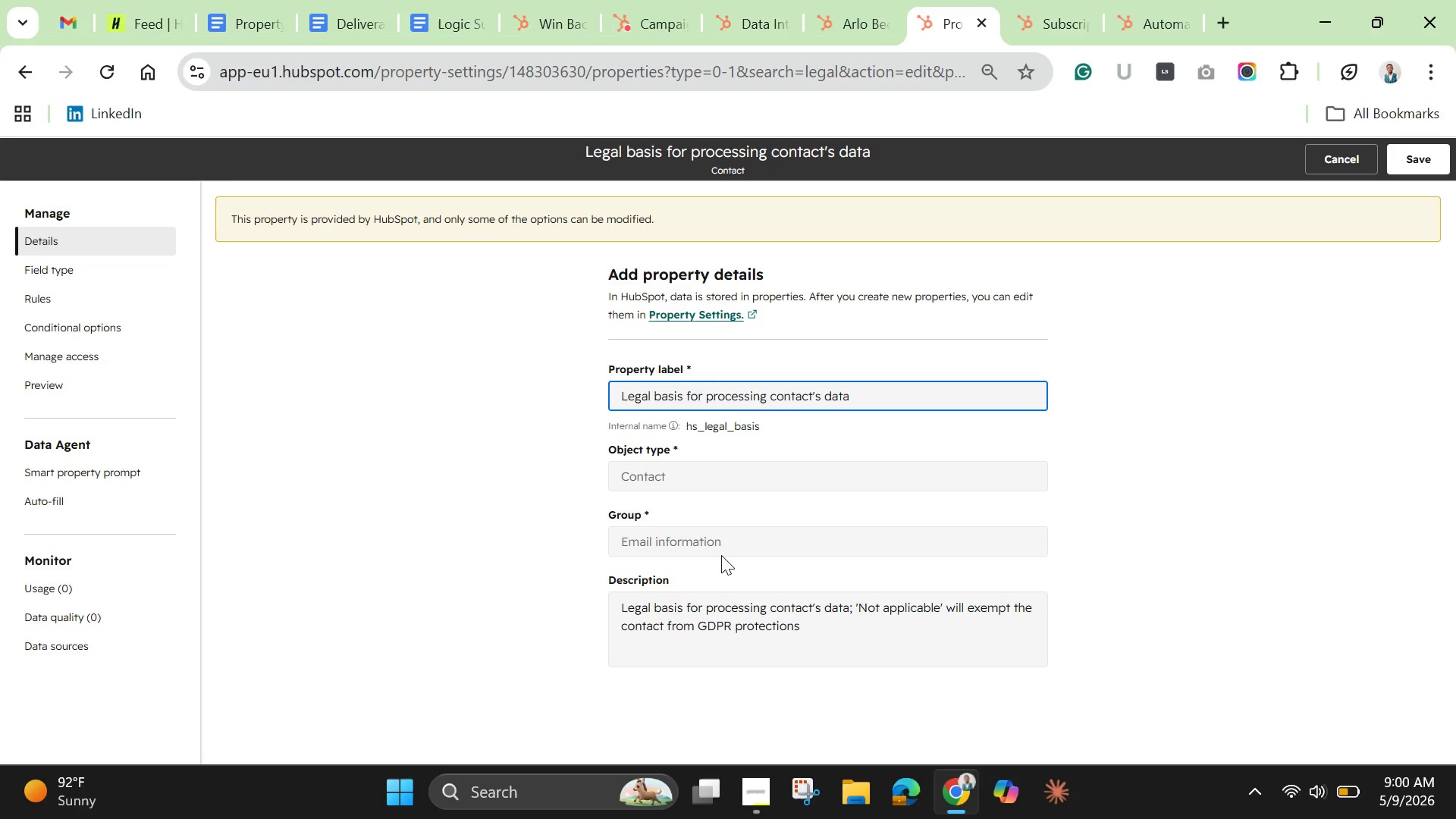 
wait(46.25)
 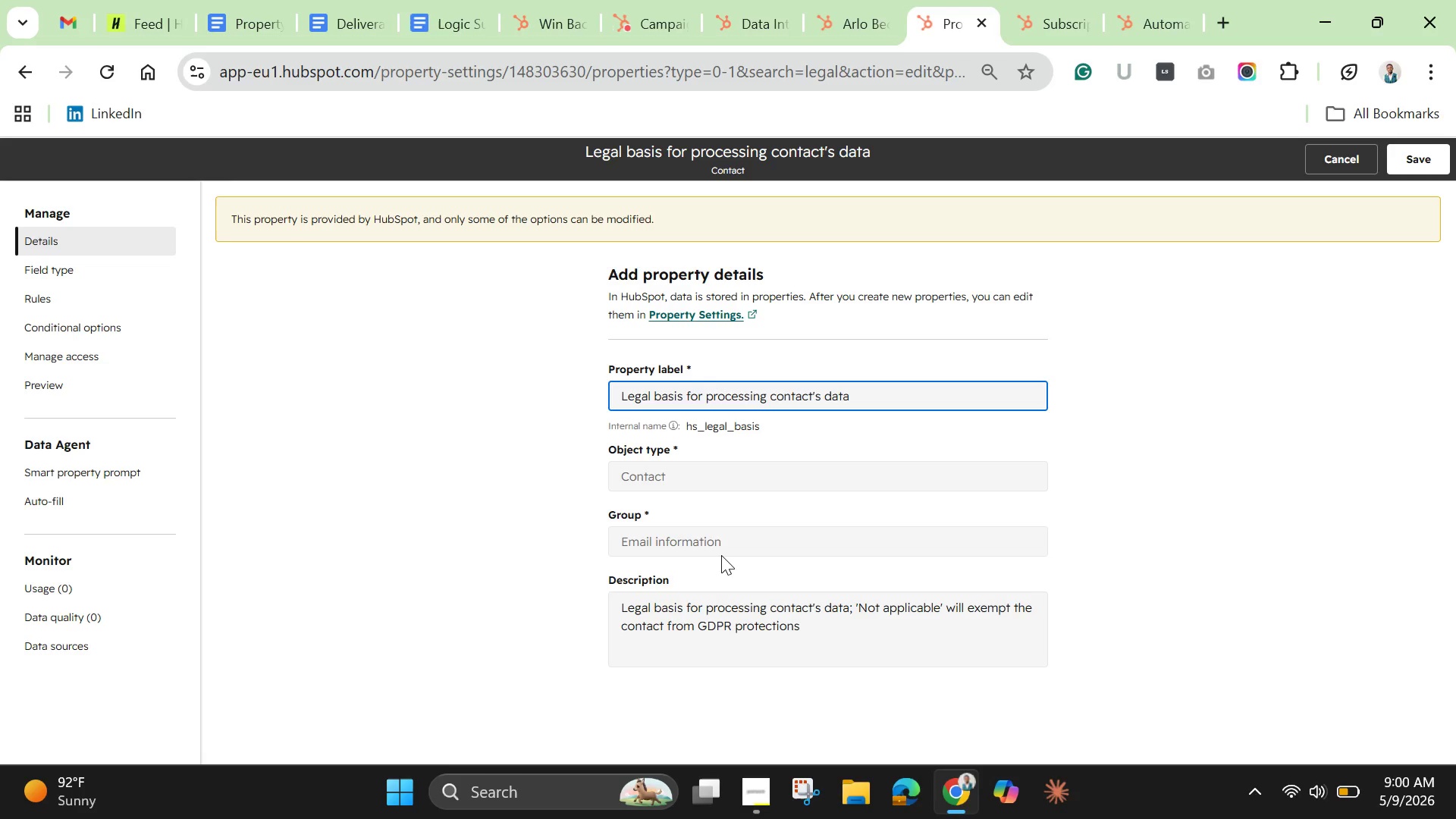 
left_click([717, 476])
 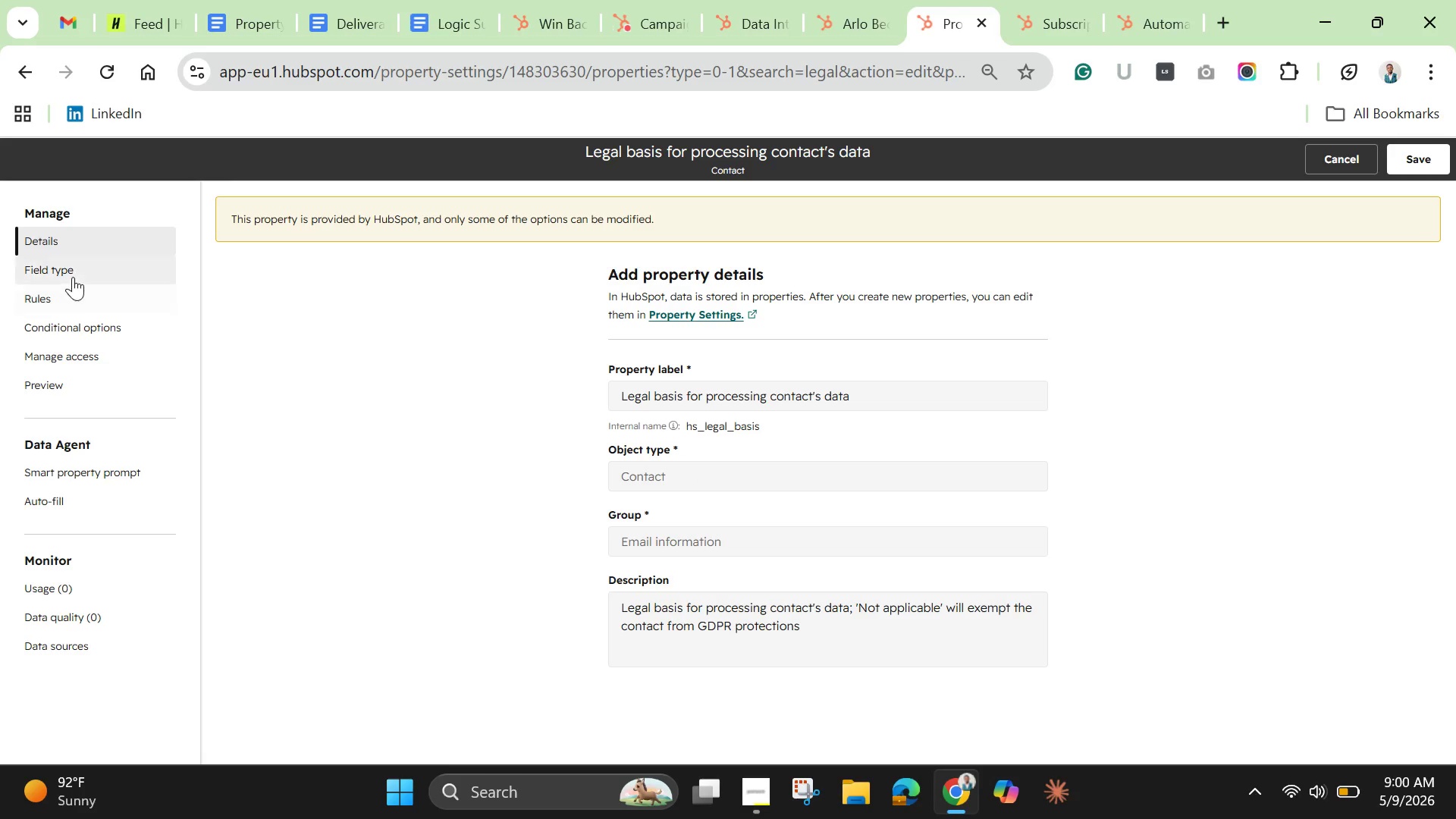 
left_click([73, 277])
 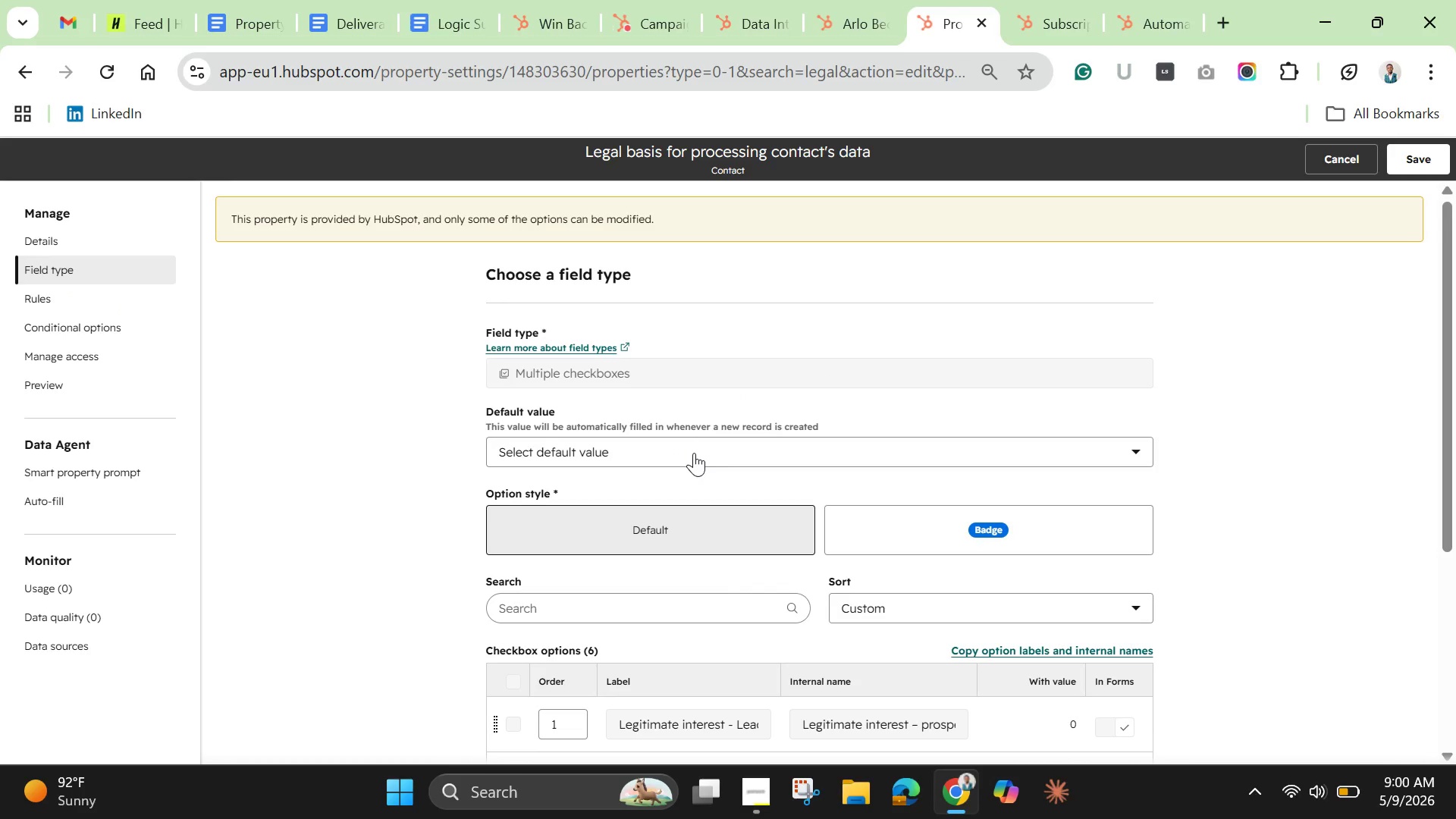 
scroll: coordinate [719, 541], scroll_direction: down, amount: 5.0
 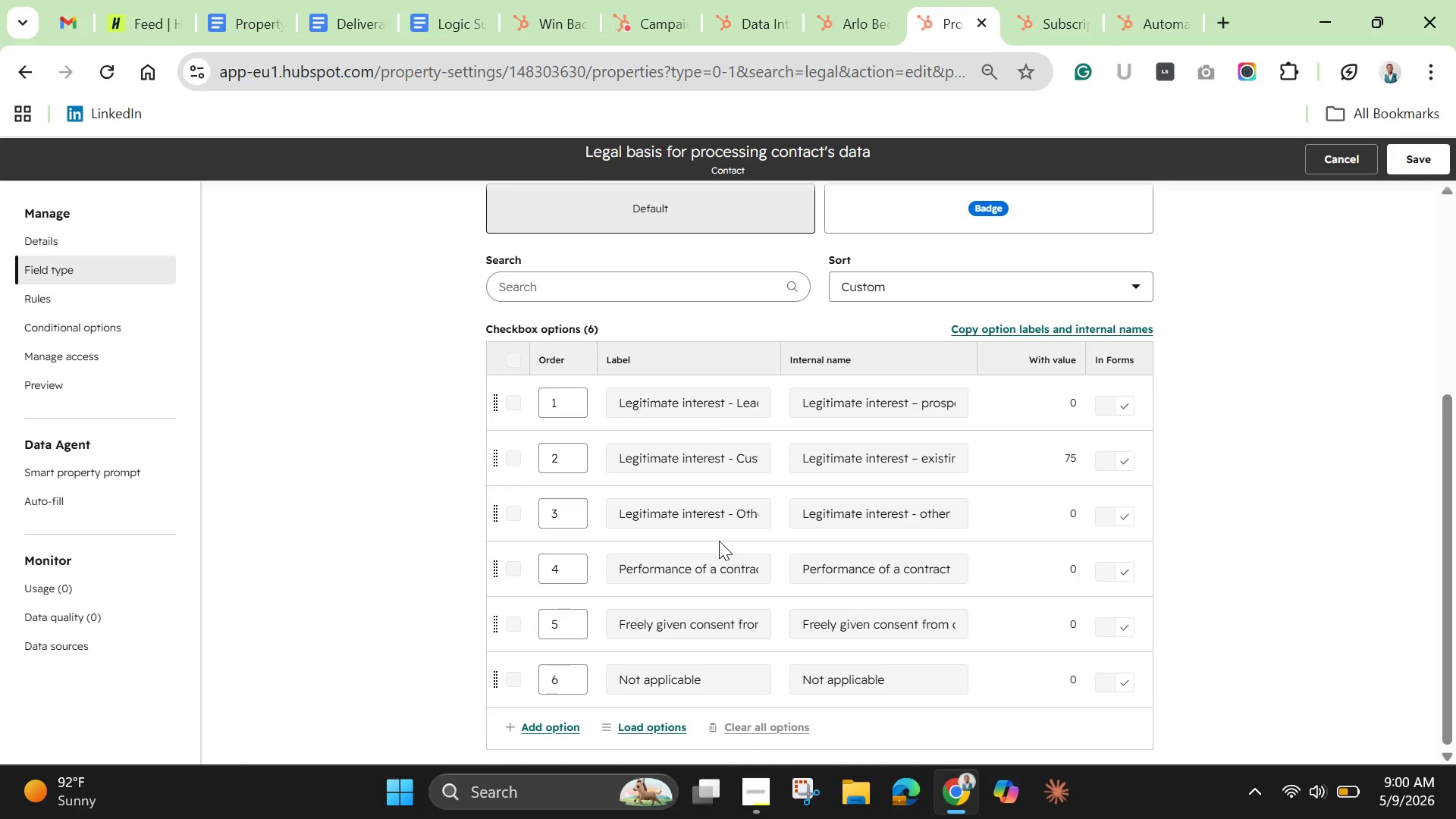 
wait(7.39)
 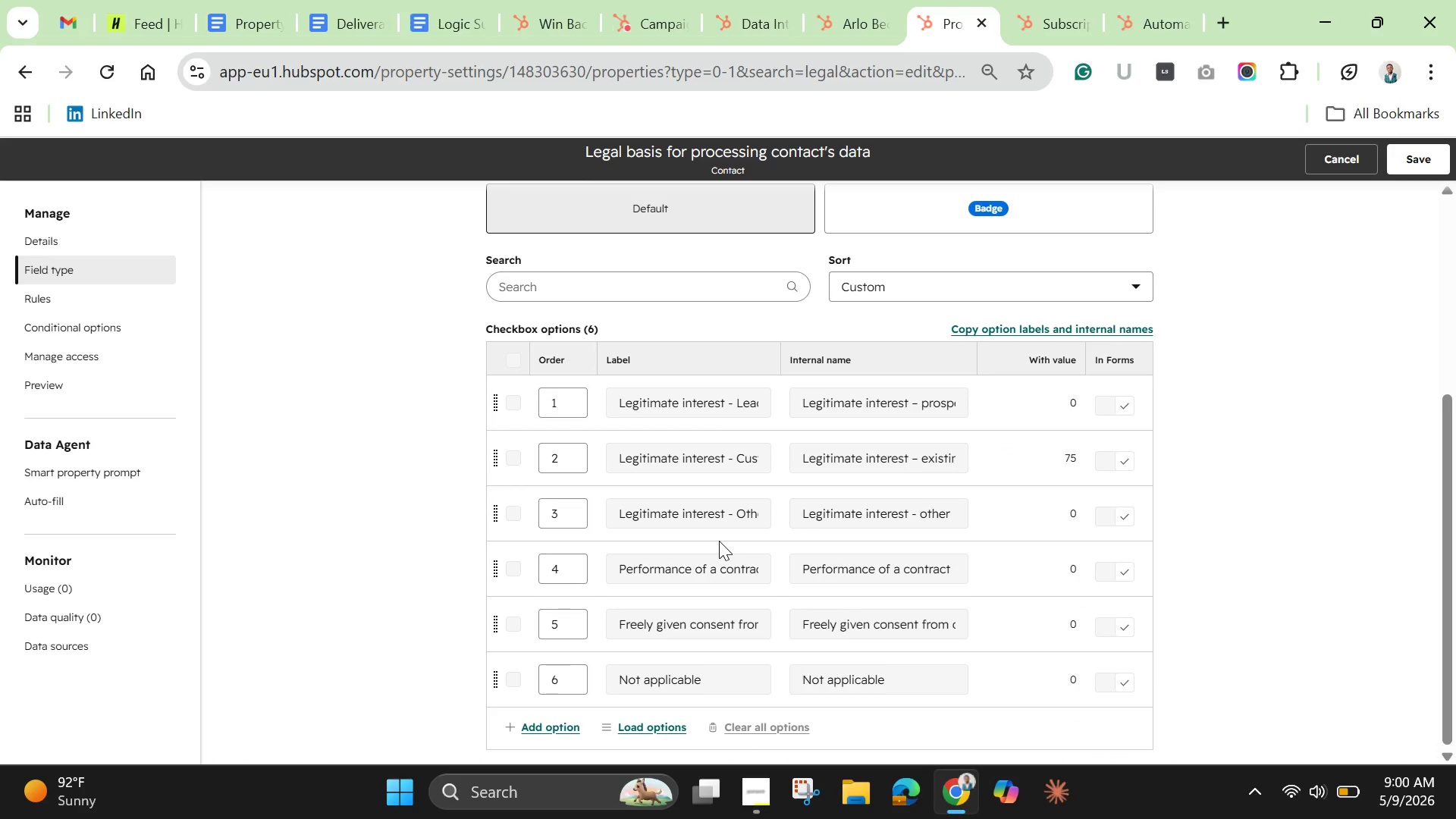 
left_click([849, 17])
 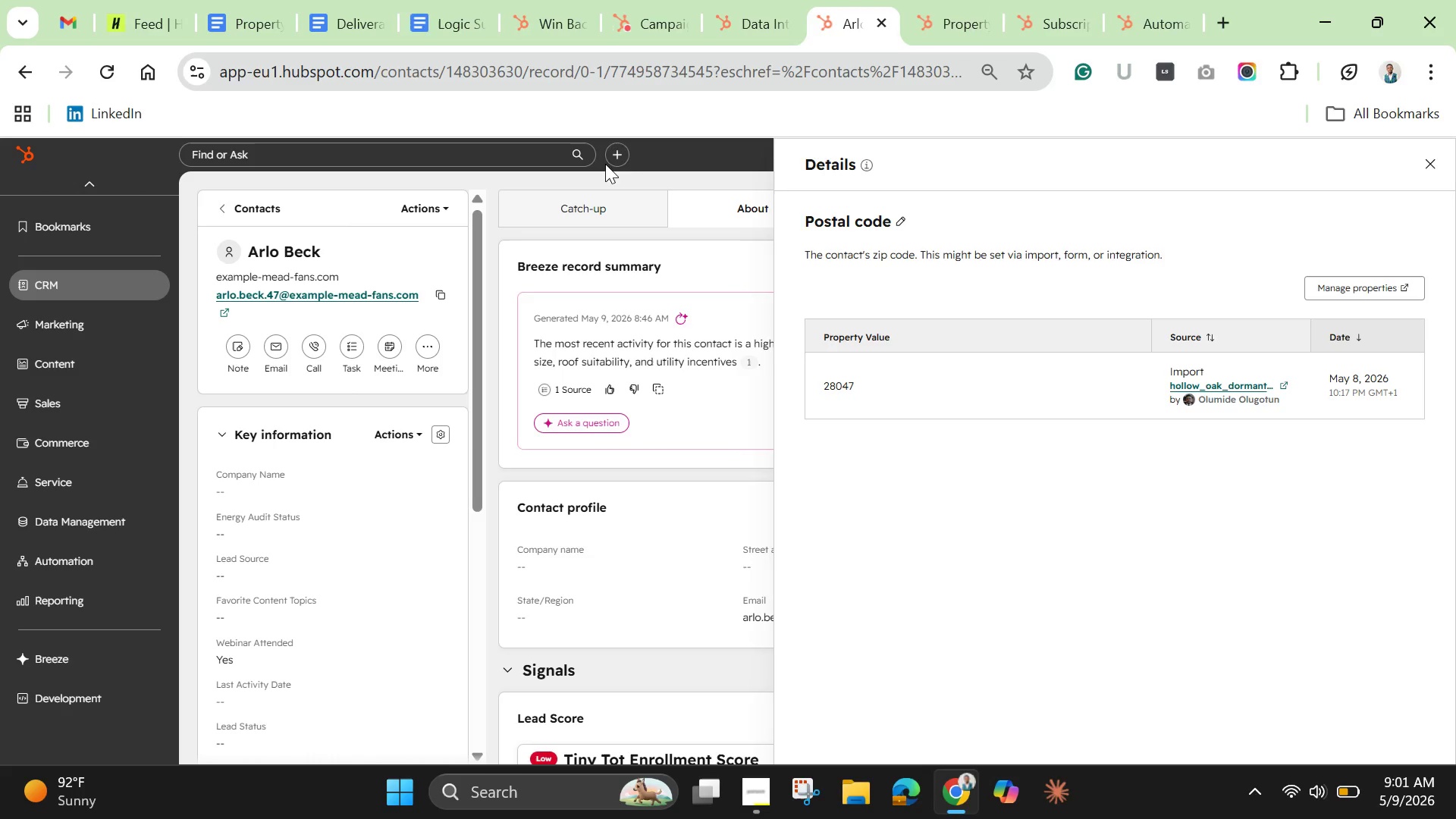 
left_click([648, 177])
 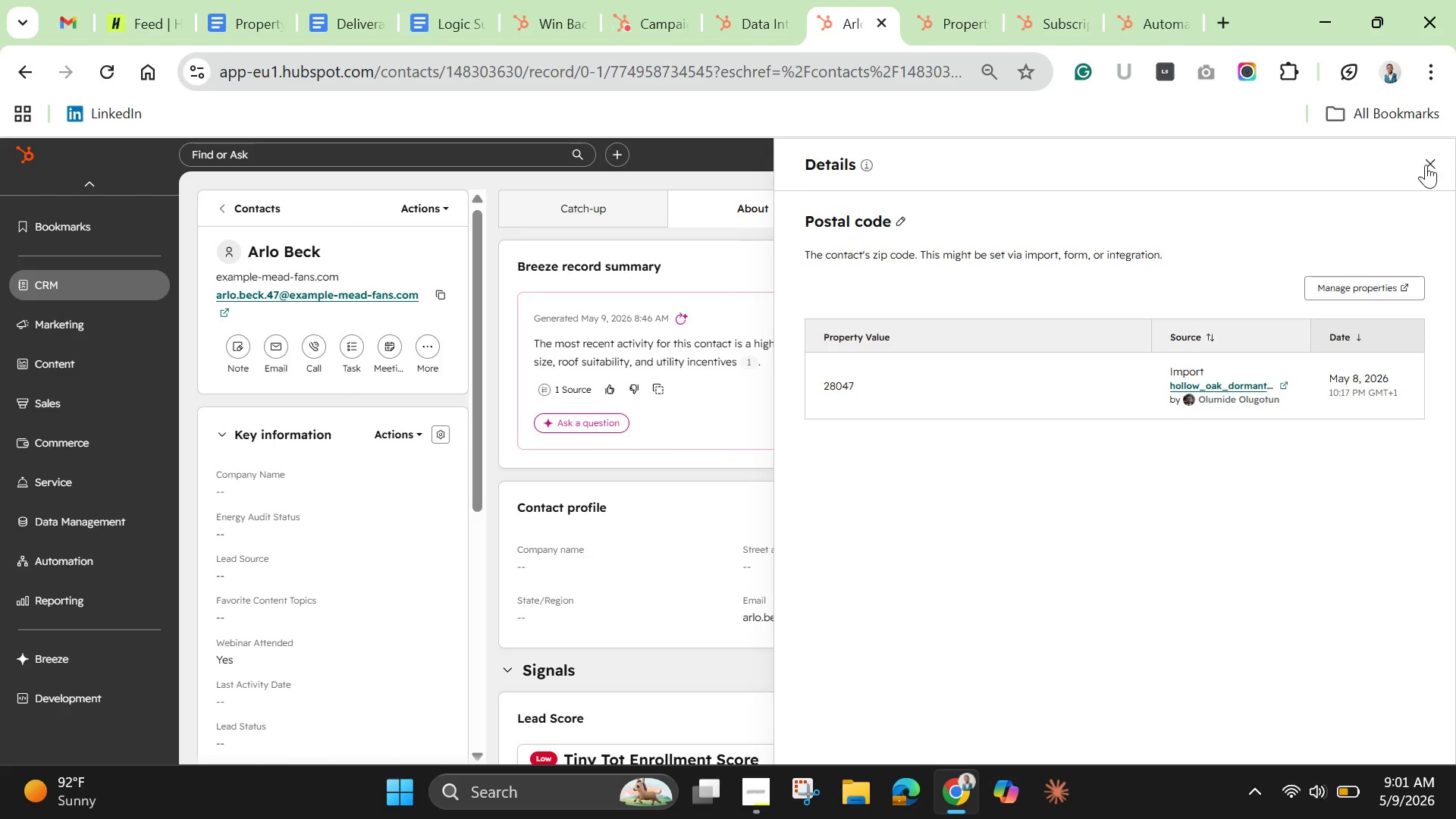 
left_click([1429, 165])
 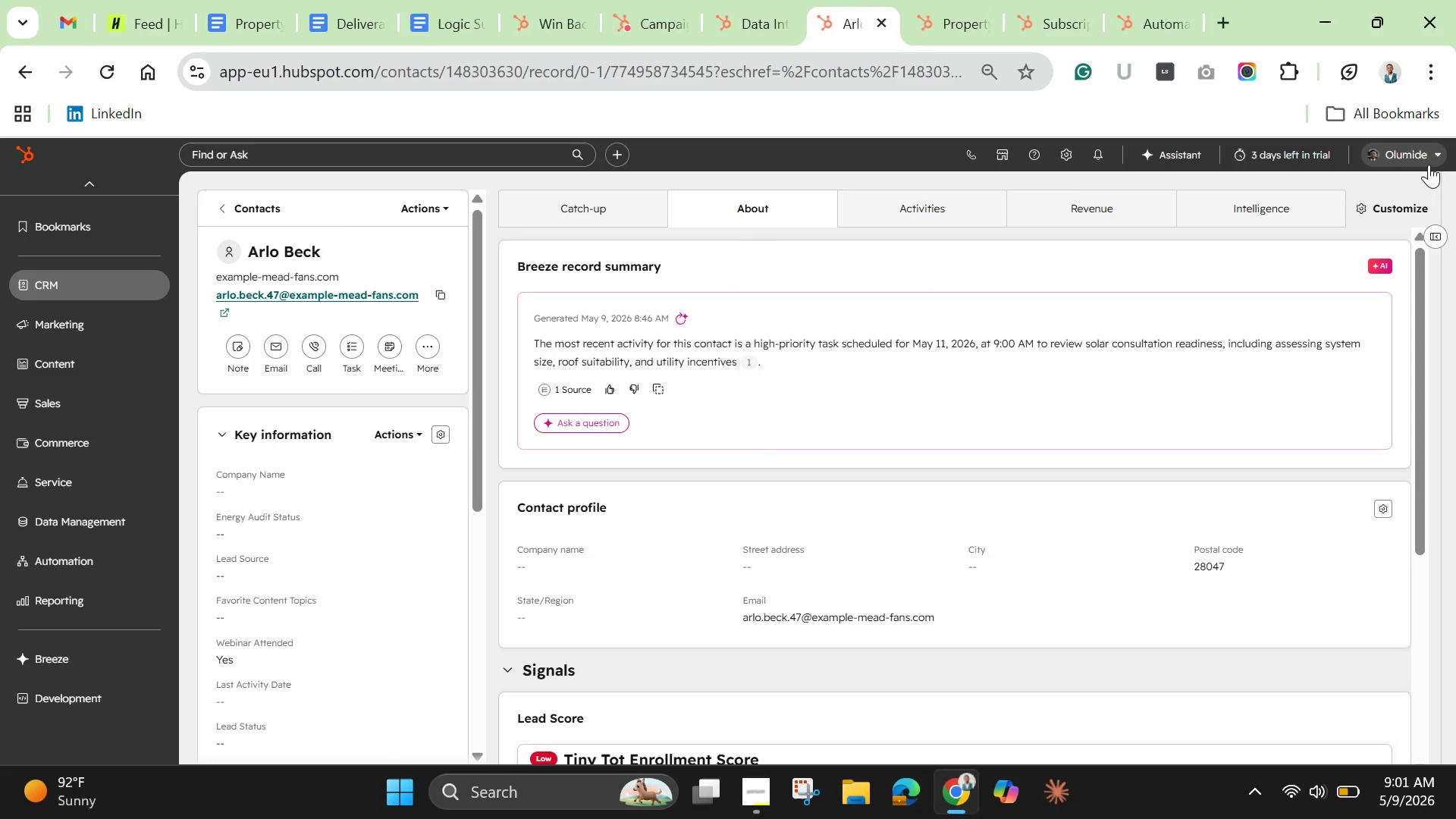 
wait(10.06)
 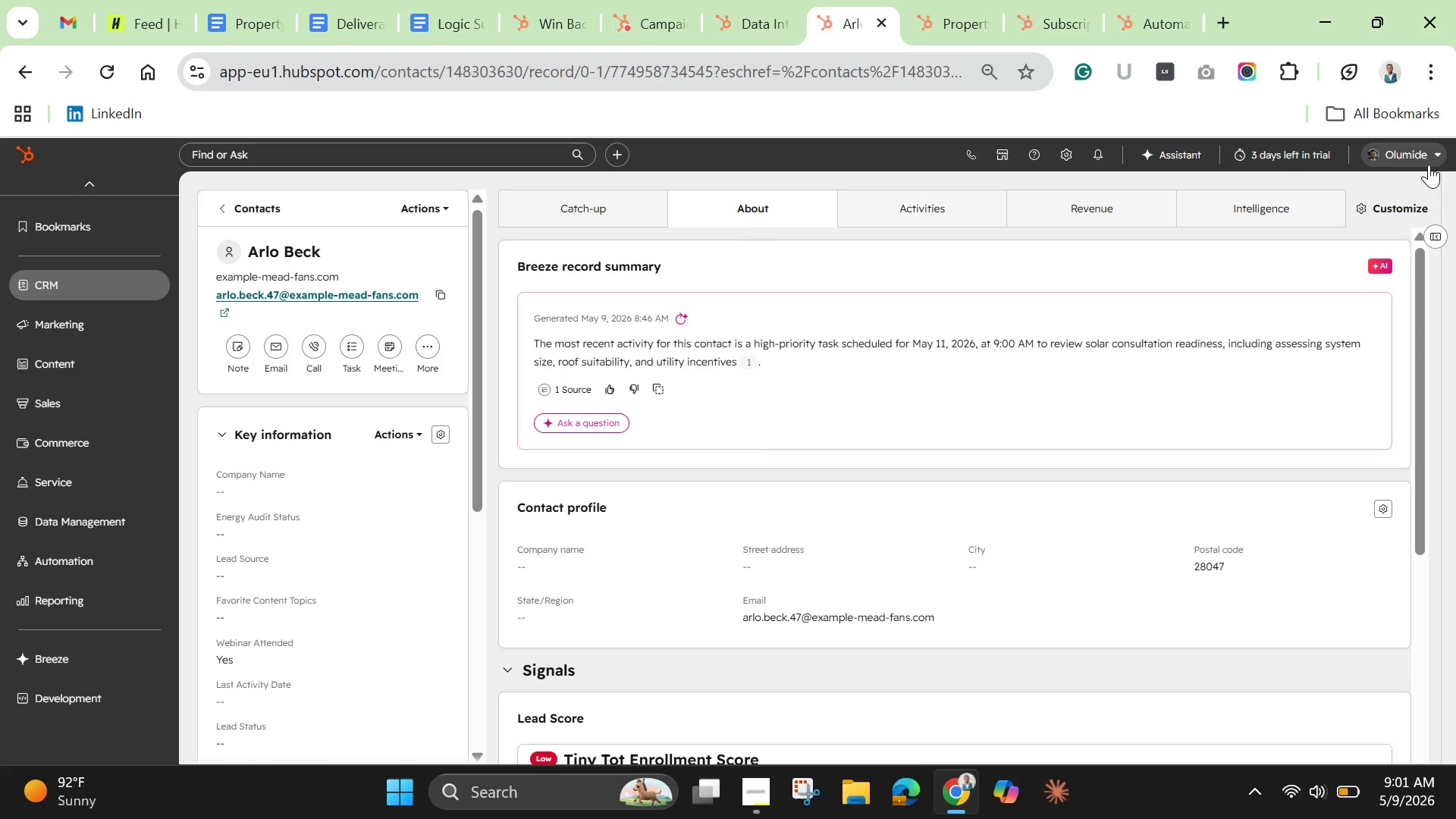 
left_click([448, 210])
 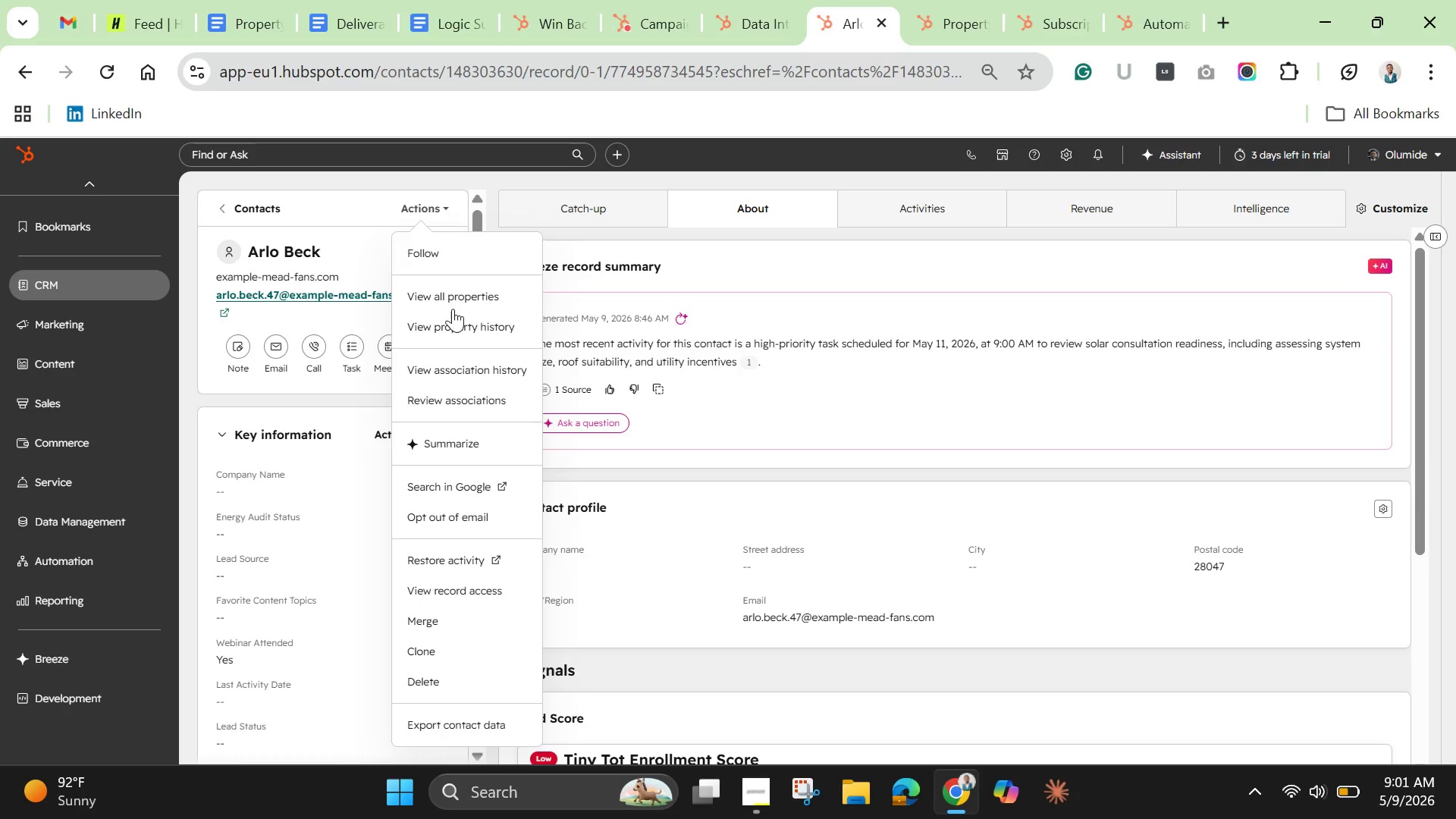 
wait(5.47)
 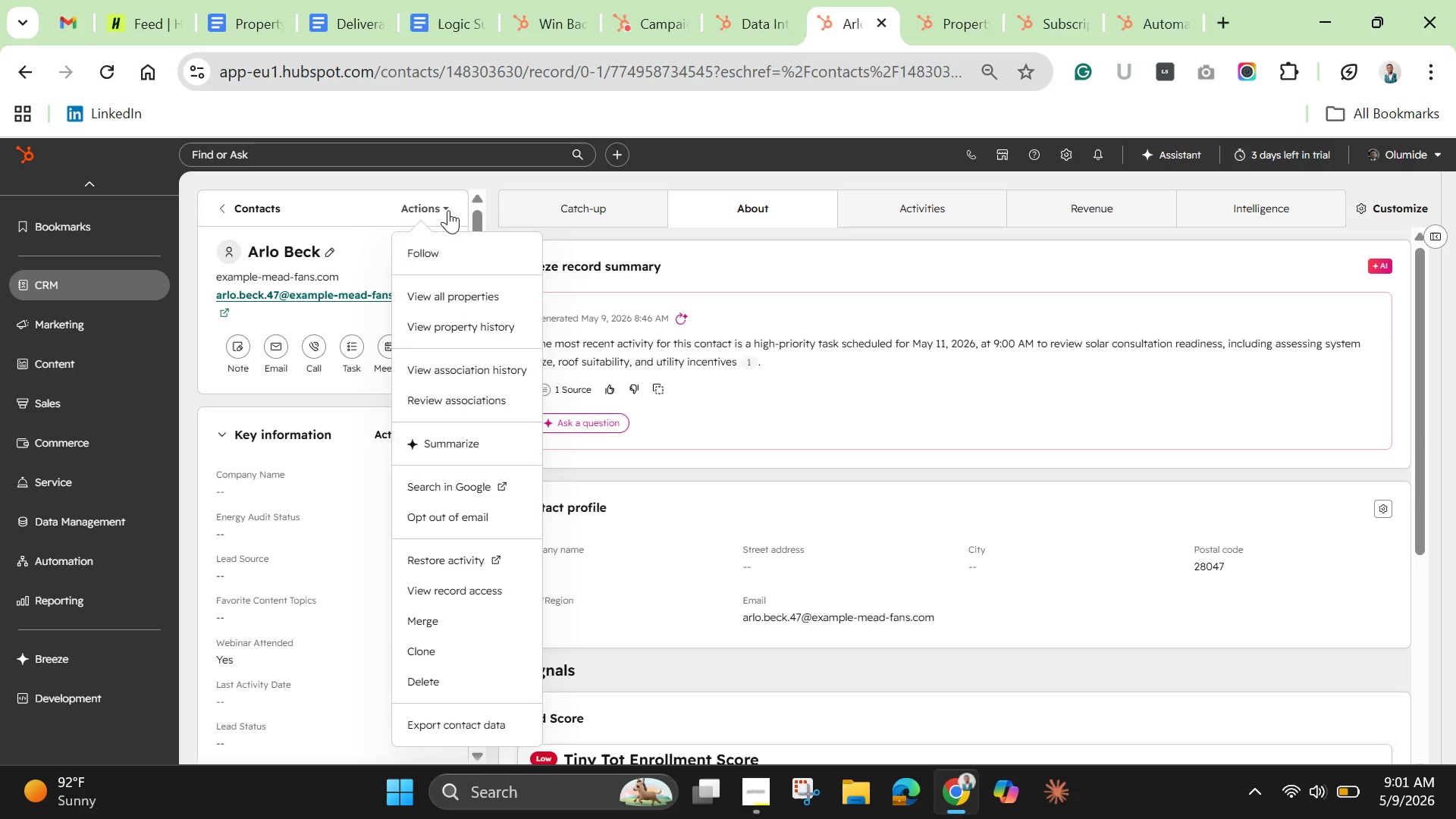 
left_click([458, 297])
 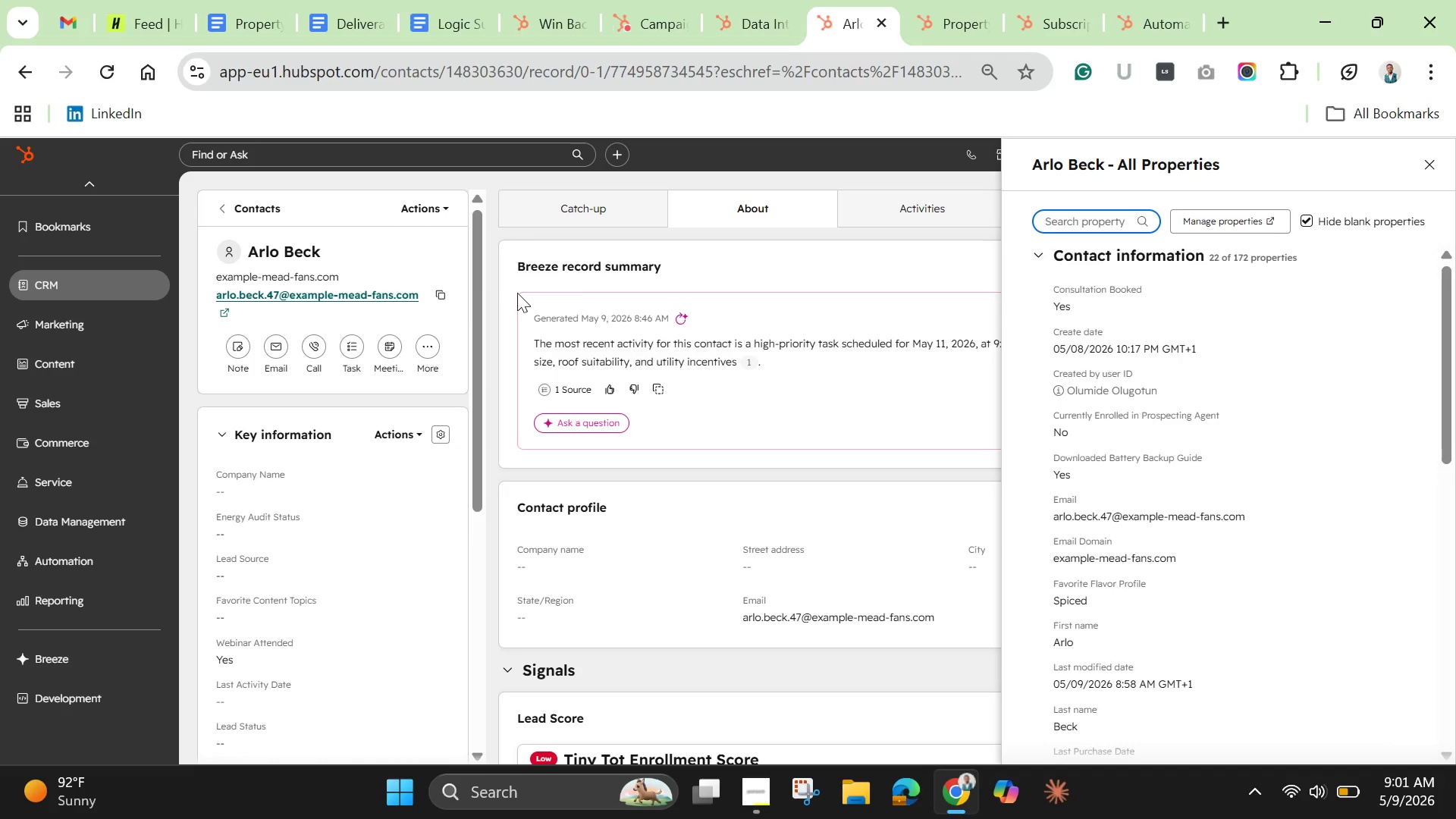 
wait(7.25)
 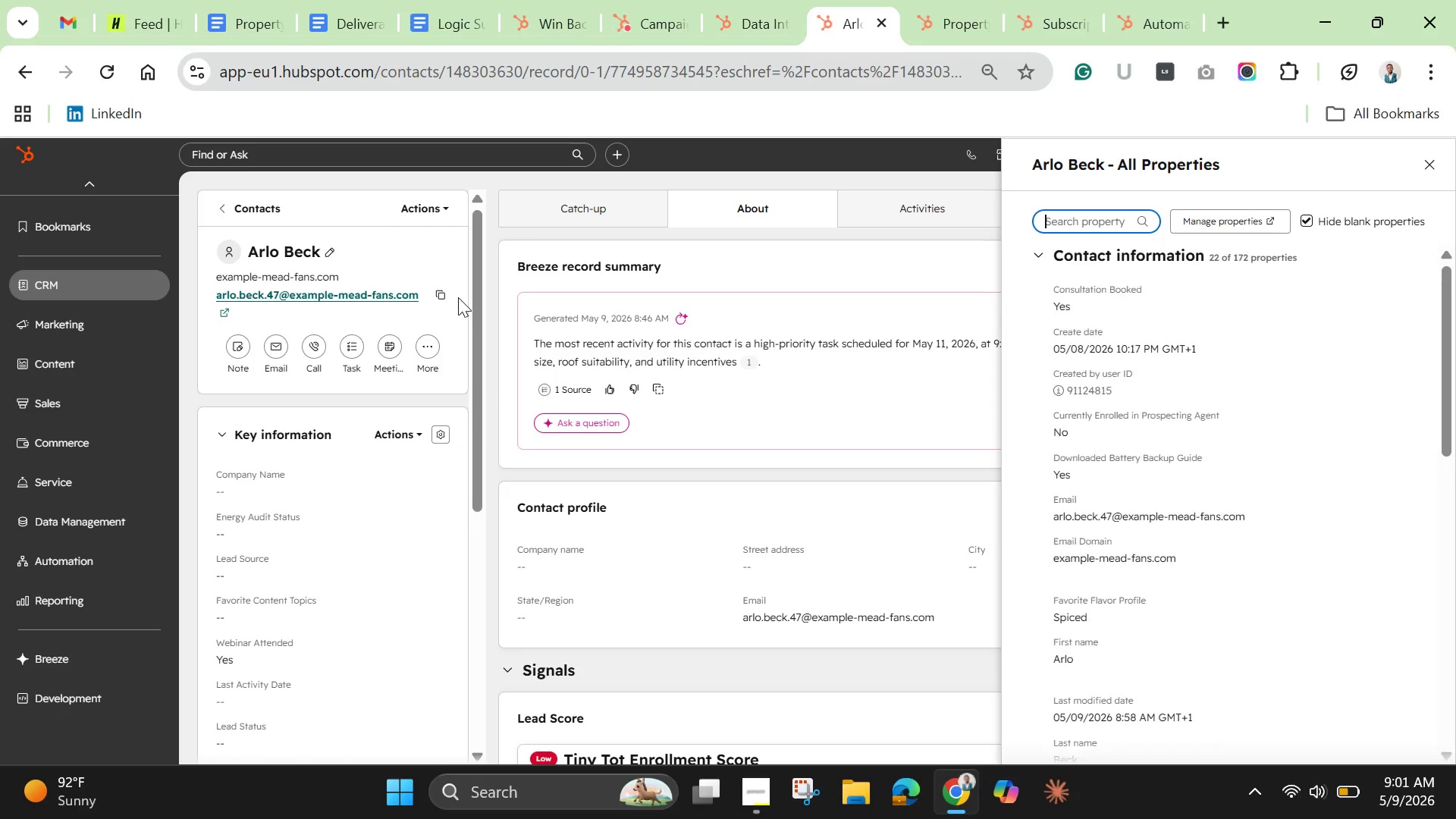 
type(lega)
 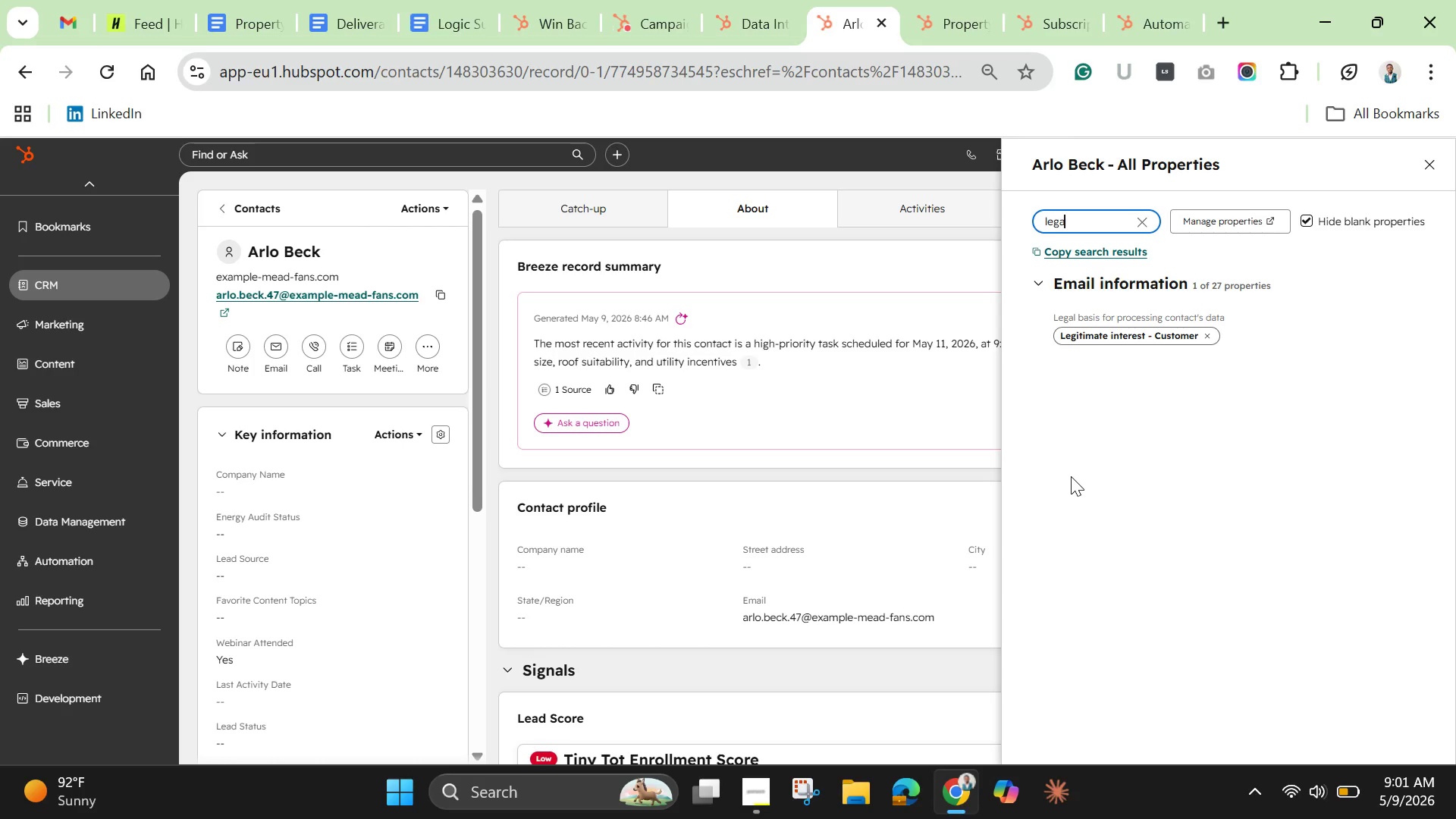 
wait(17.91)
 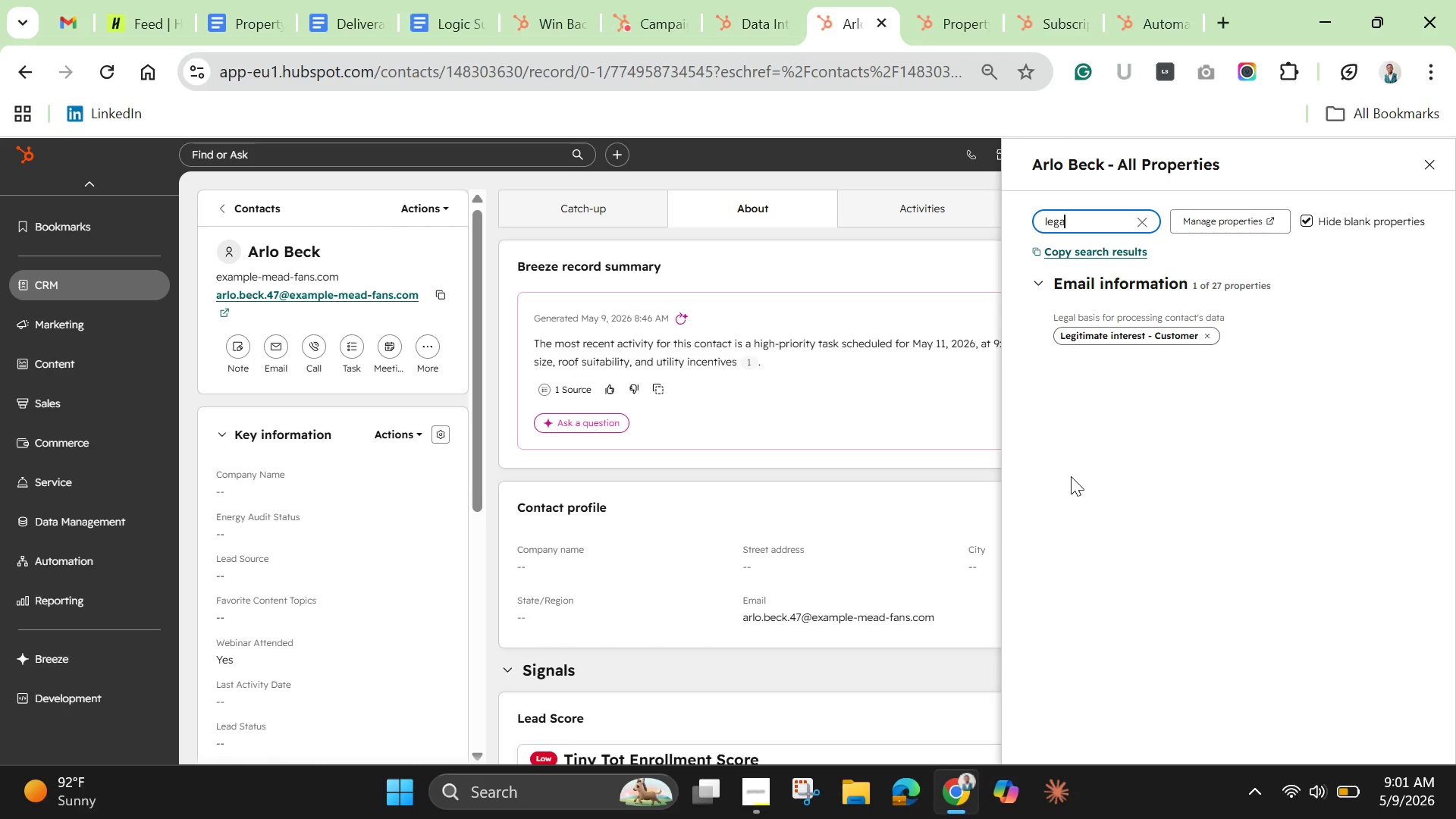 
left_click([1138, 331])
 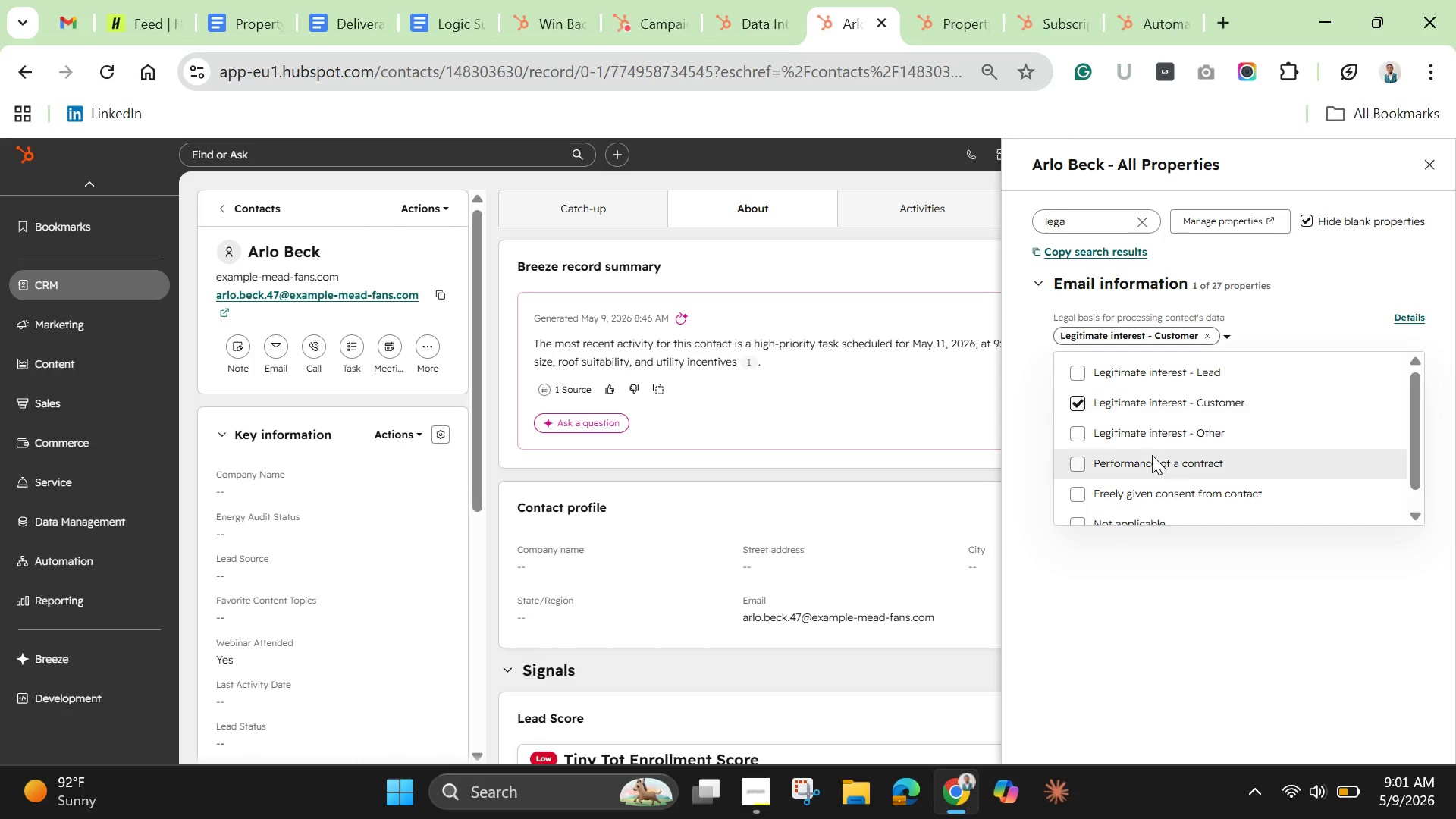 
scroll: coordinate [1153, 459], scroll_direction: down, amount: 2.0
 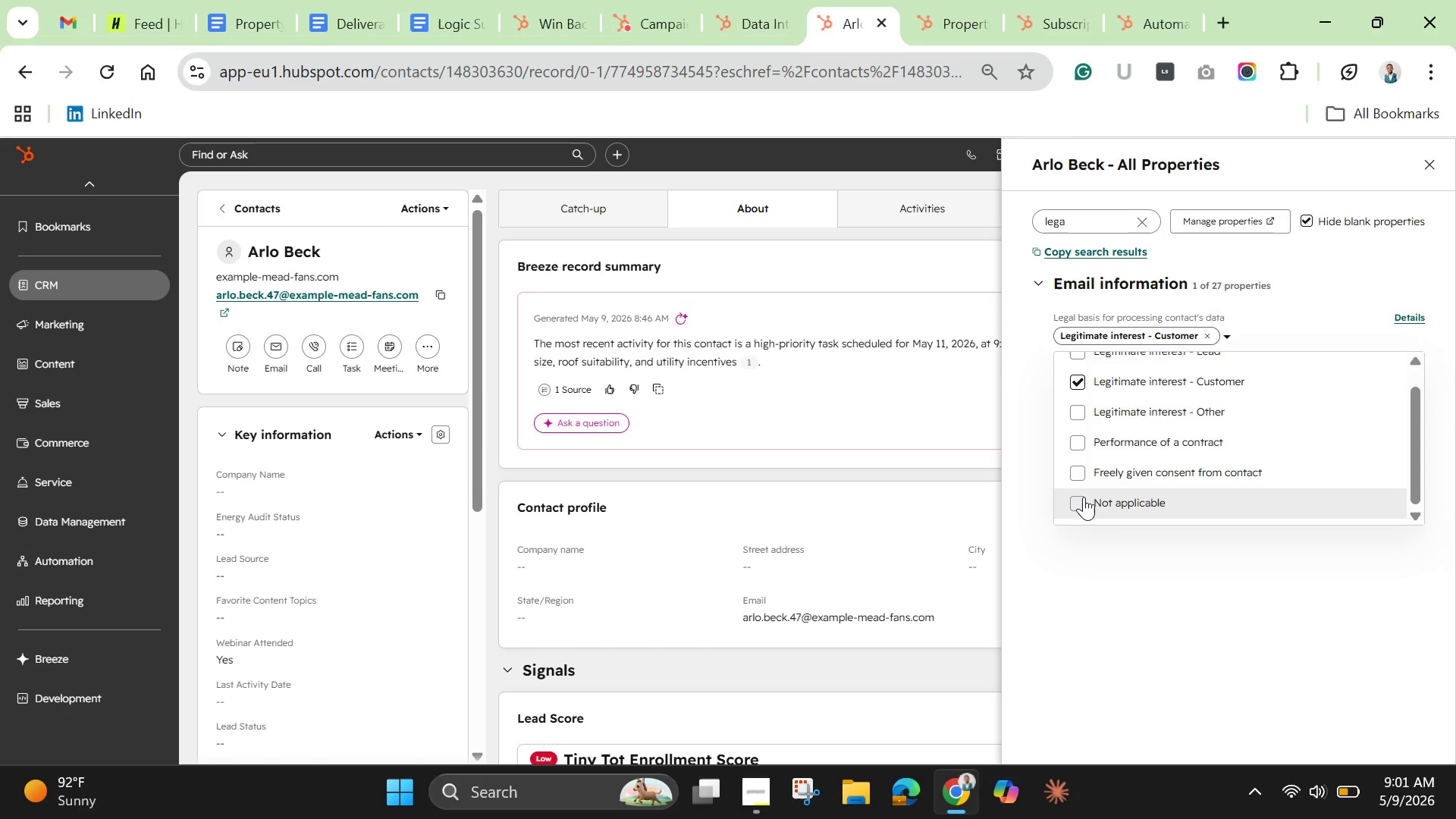 
left_click([1084, 497])
 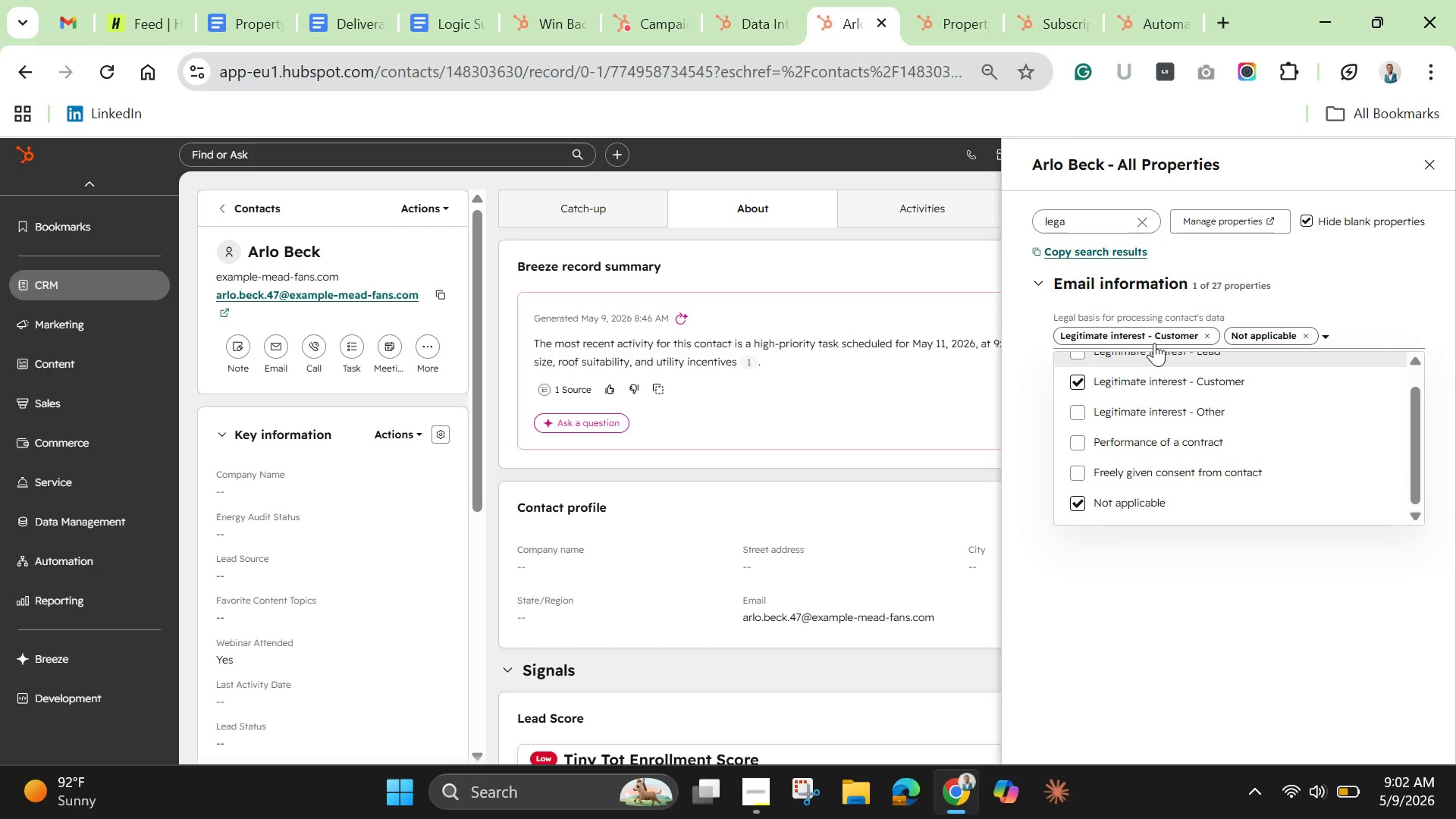 
wait(45.95)
 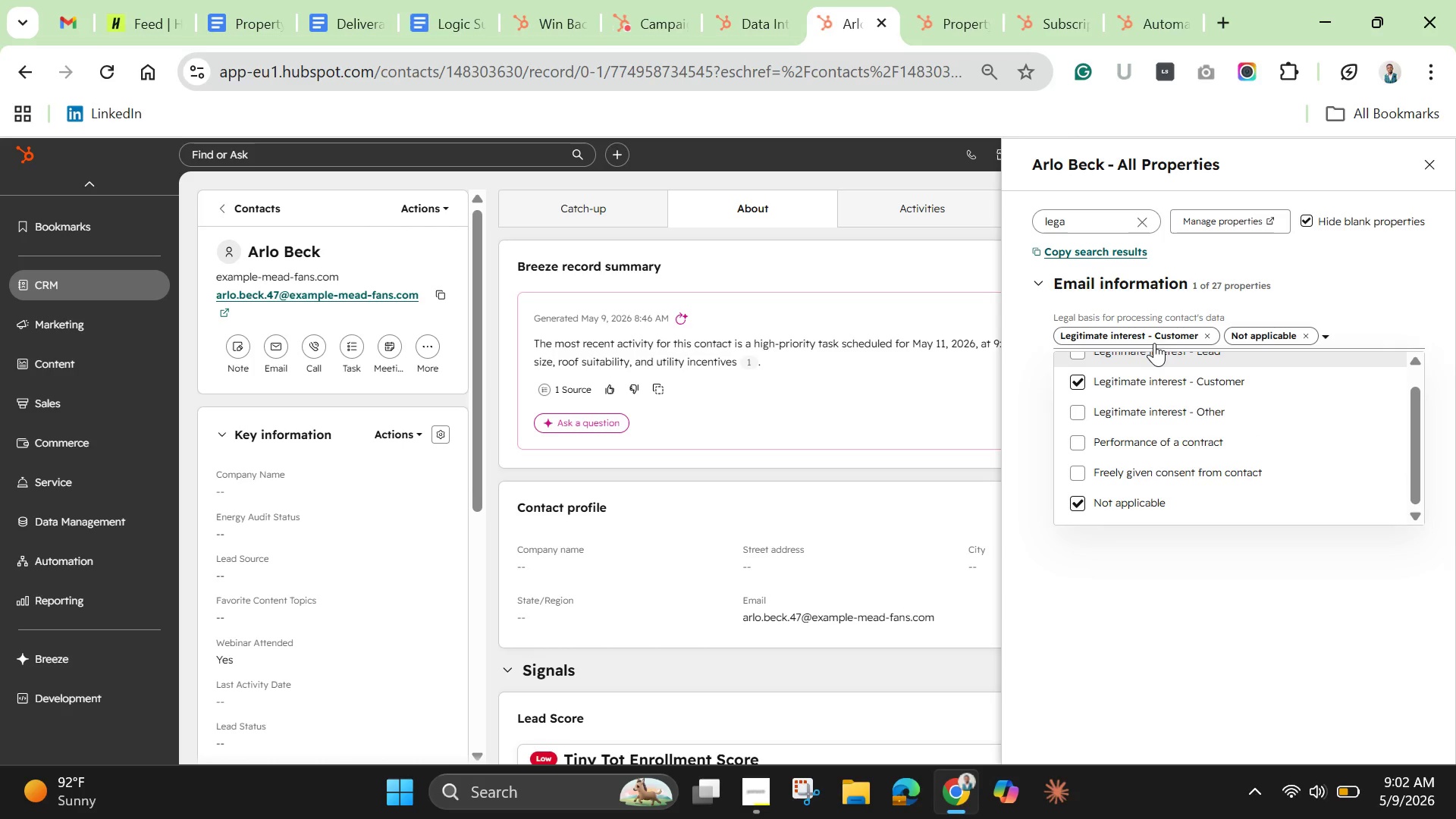 
left_click([1084, 383])
 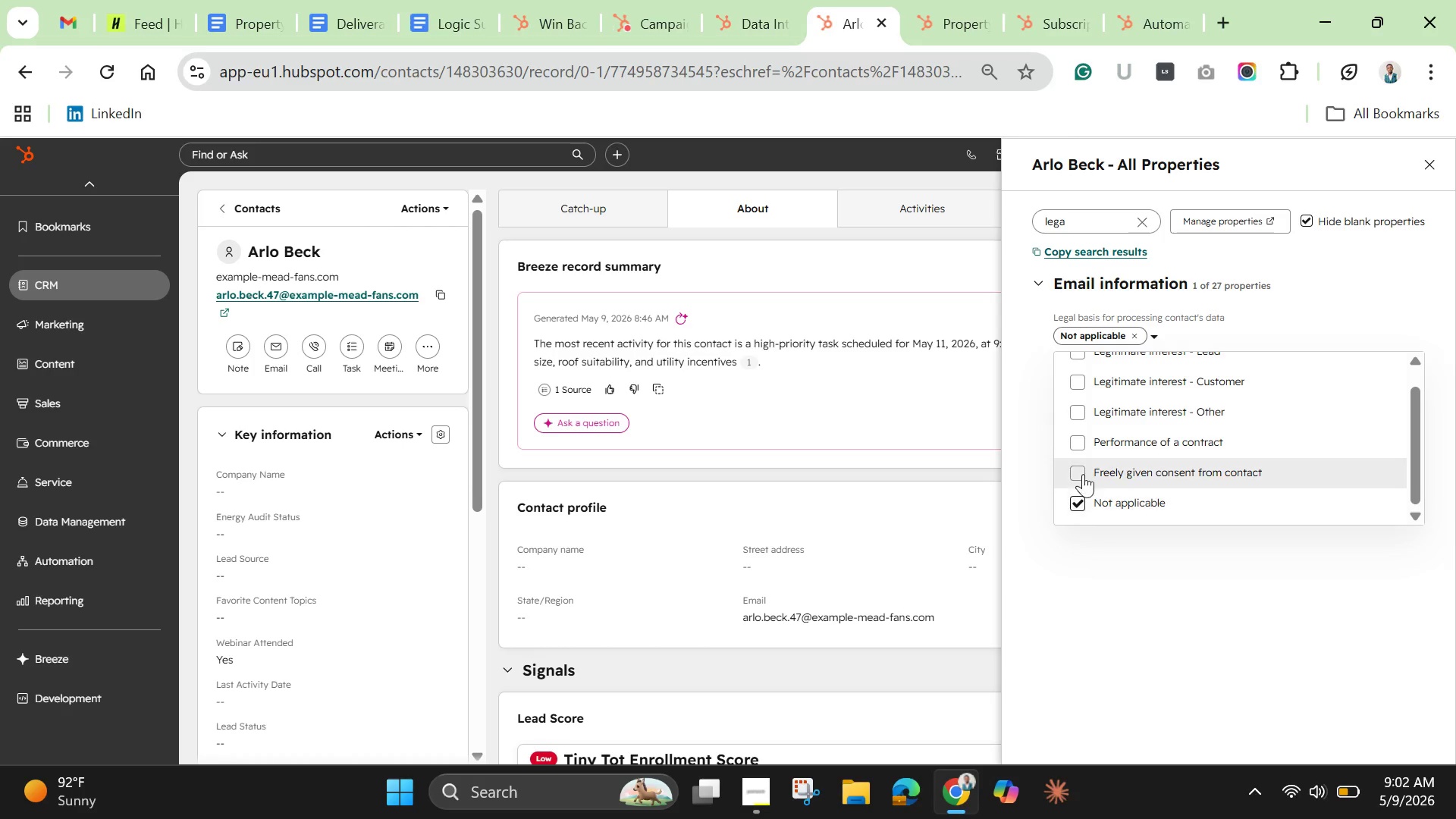 
left_click([1082, 473])
 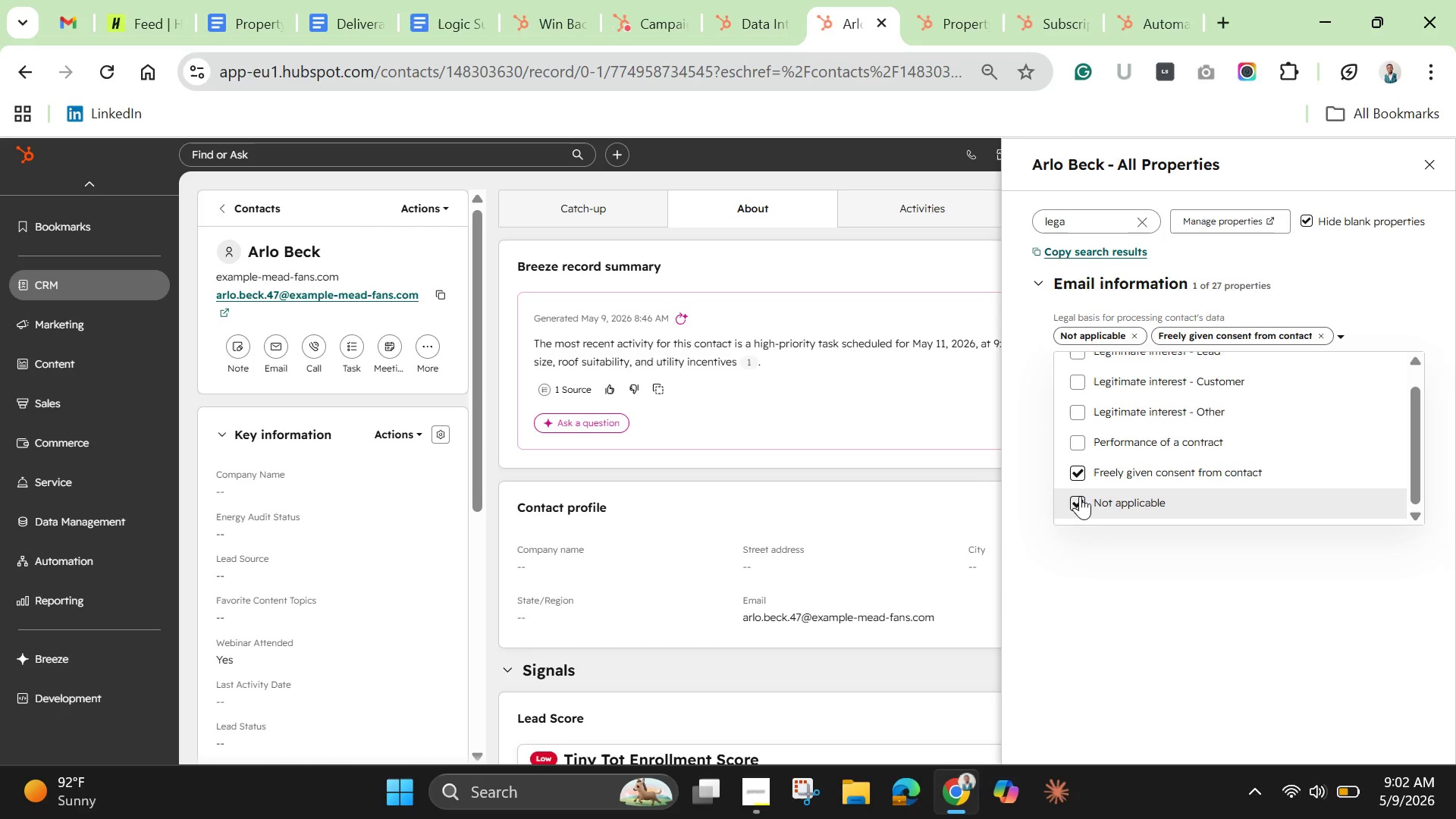 
left_click([1080, 496])
 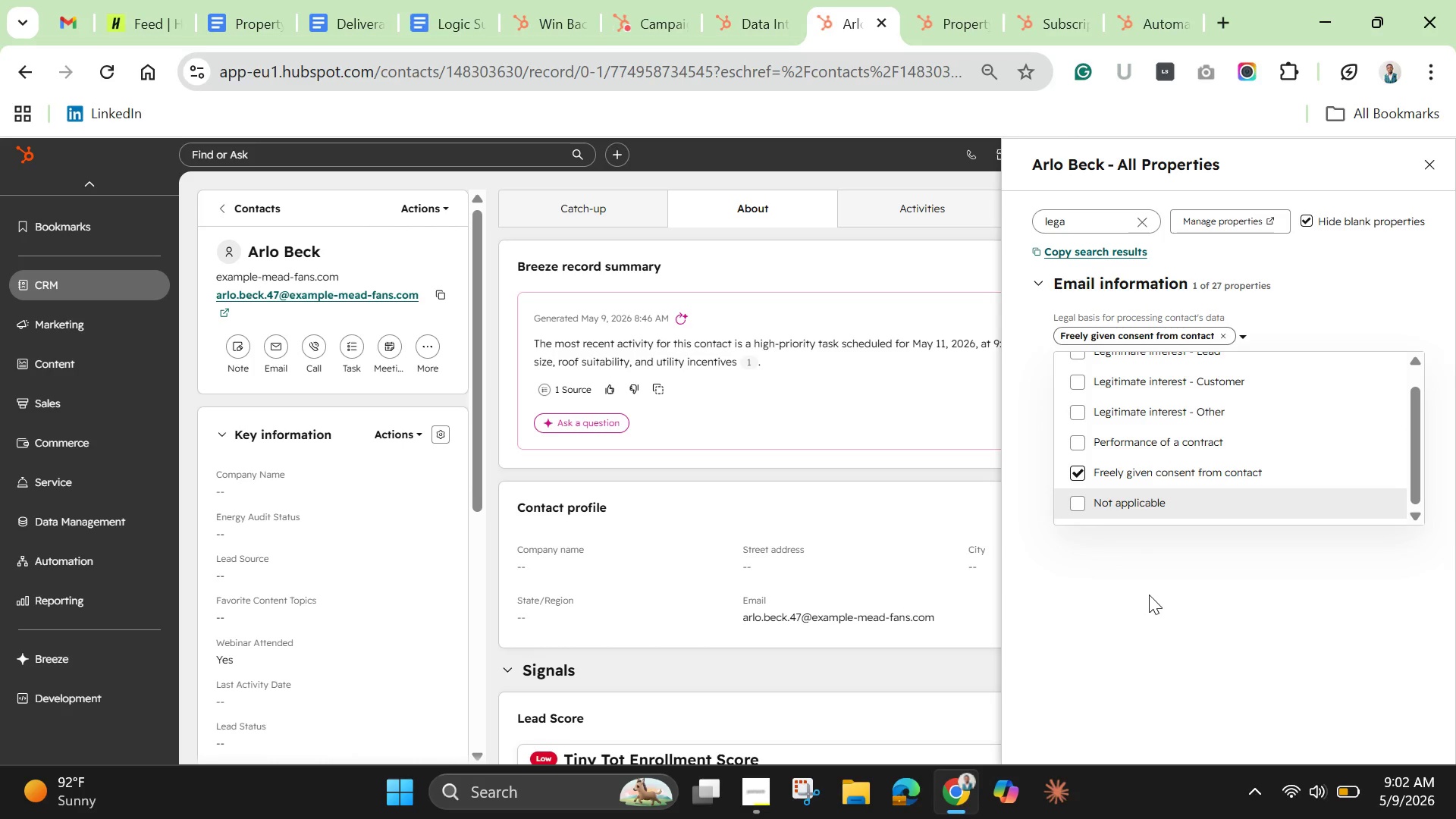 
left_click([1149, 595])
 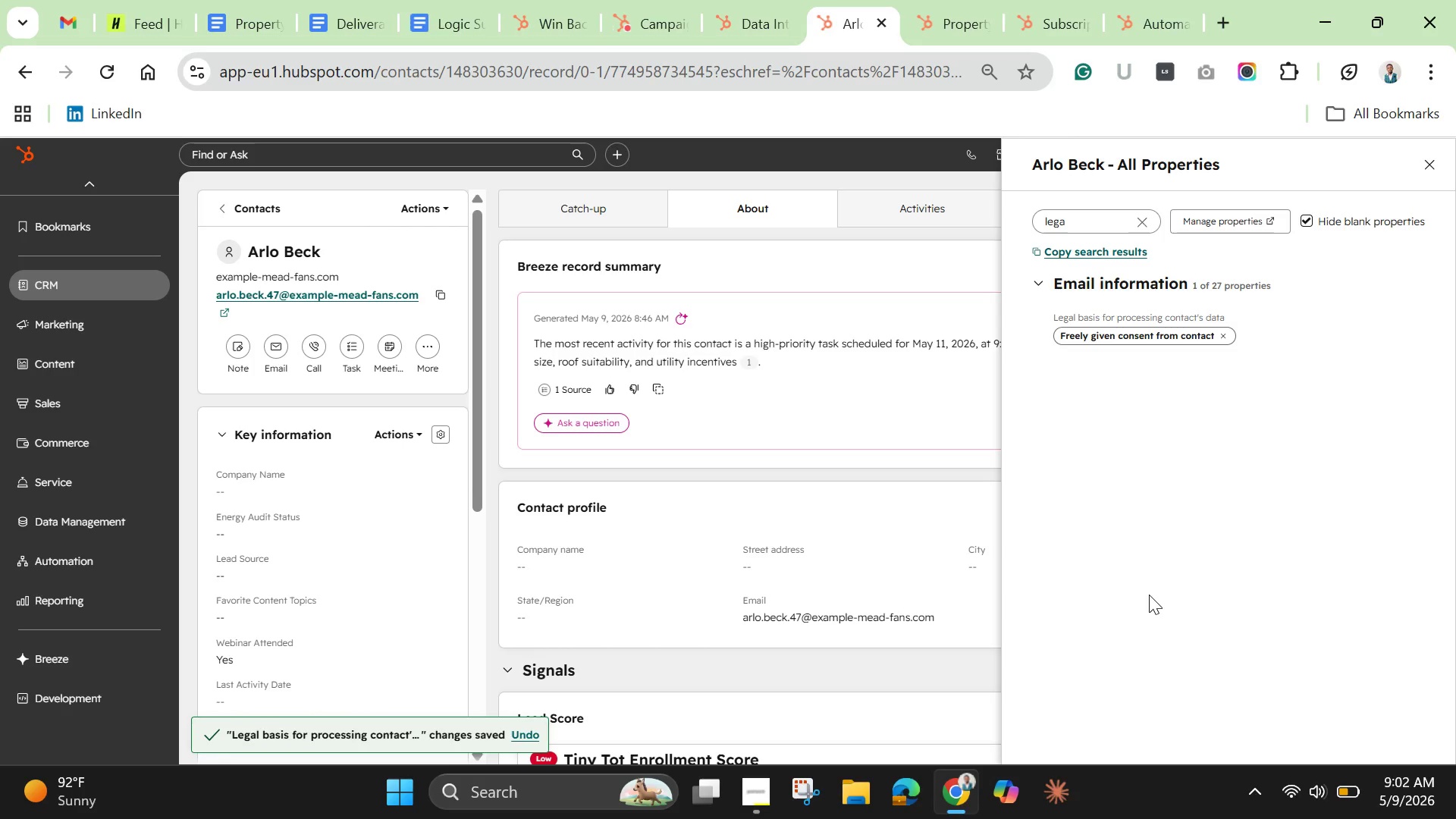 
wait(13.05)
 